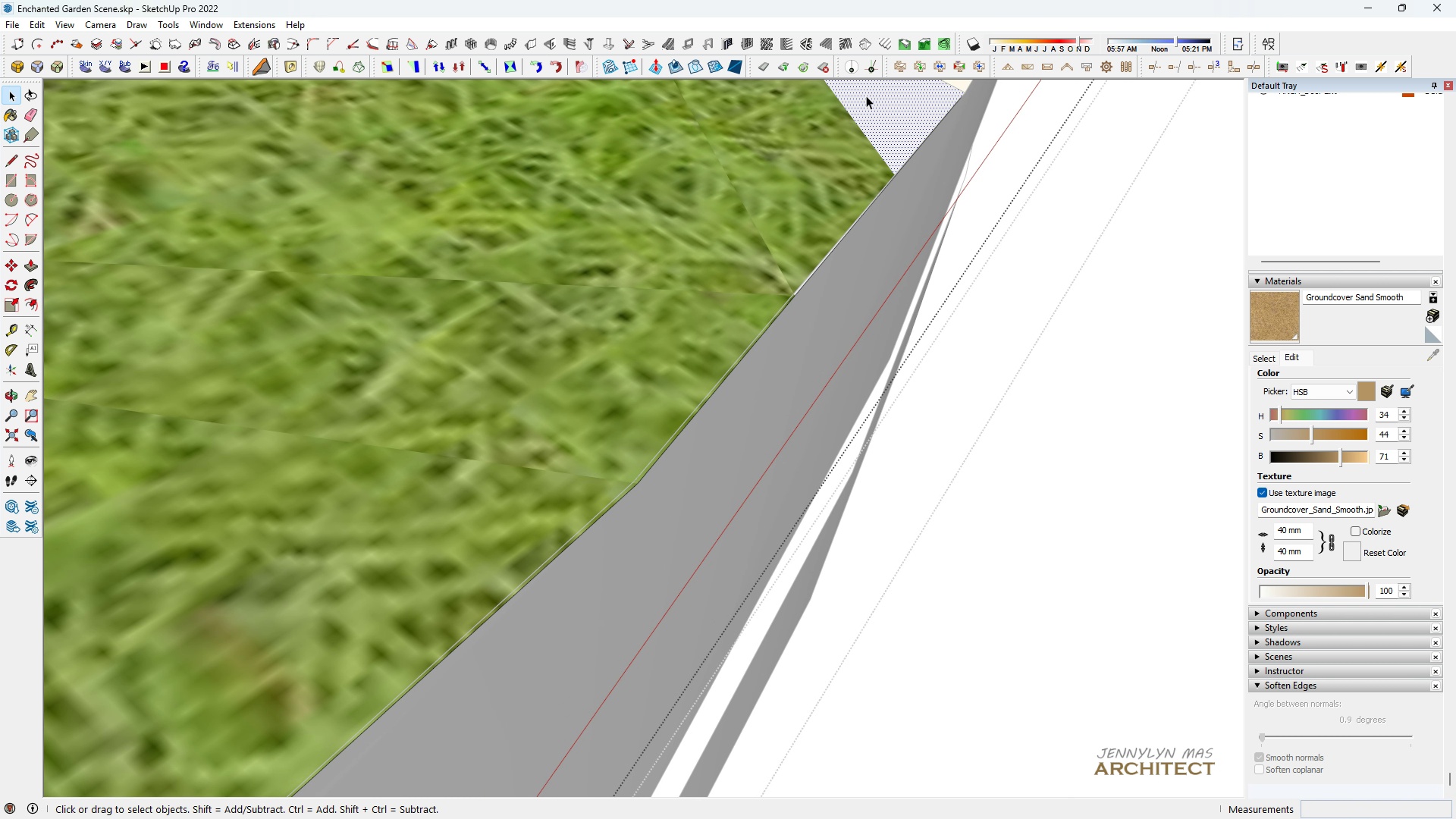 
left_click([866, 95])
 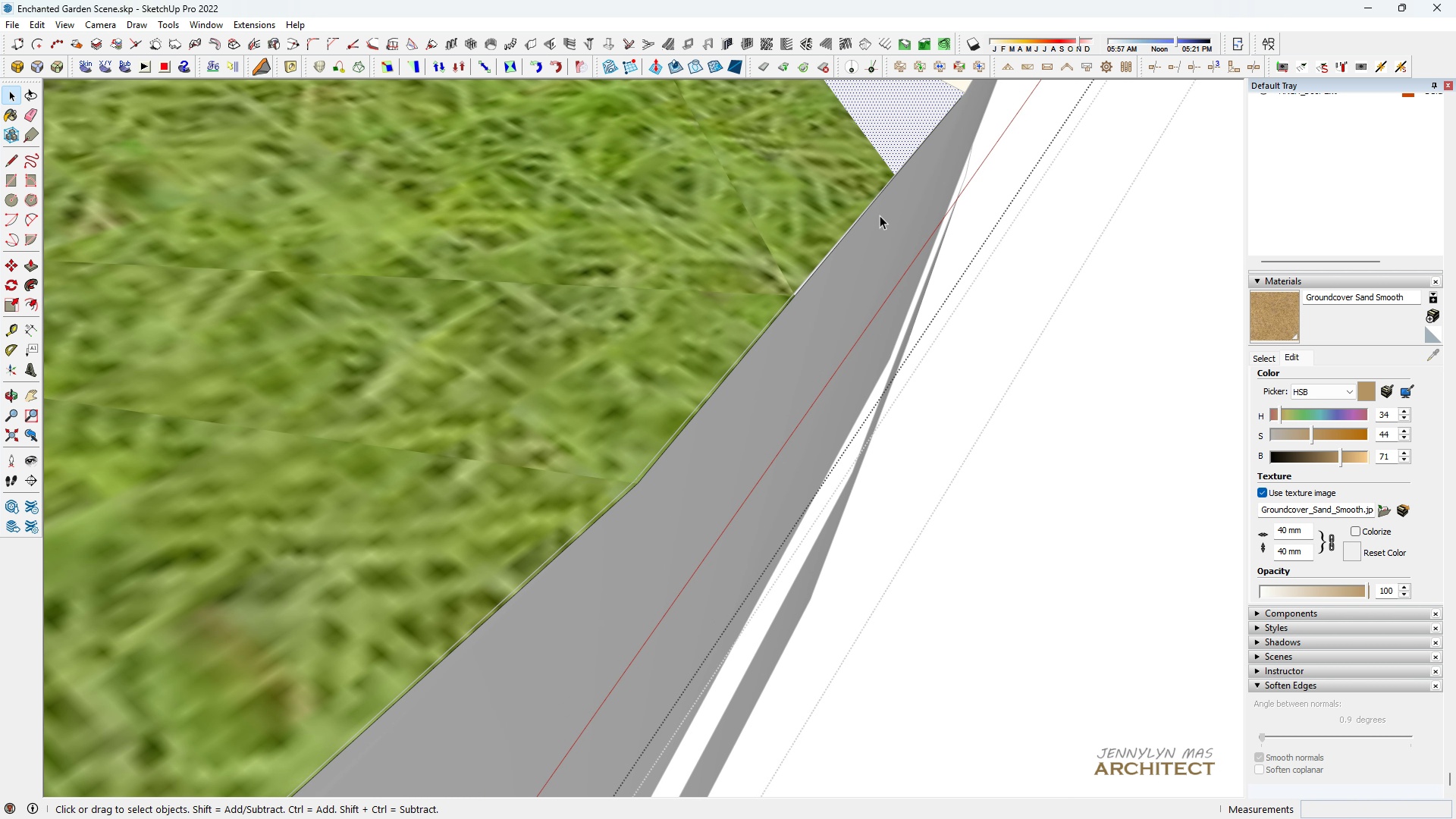 
key(Delete)
 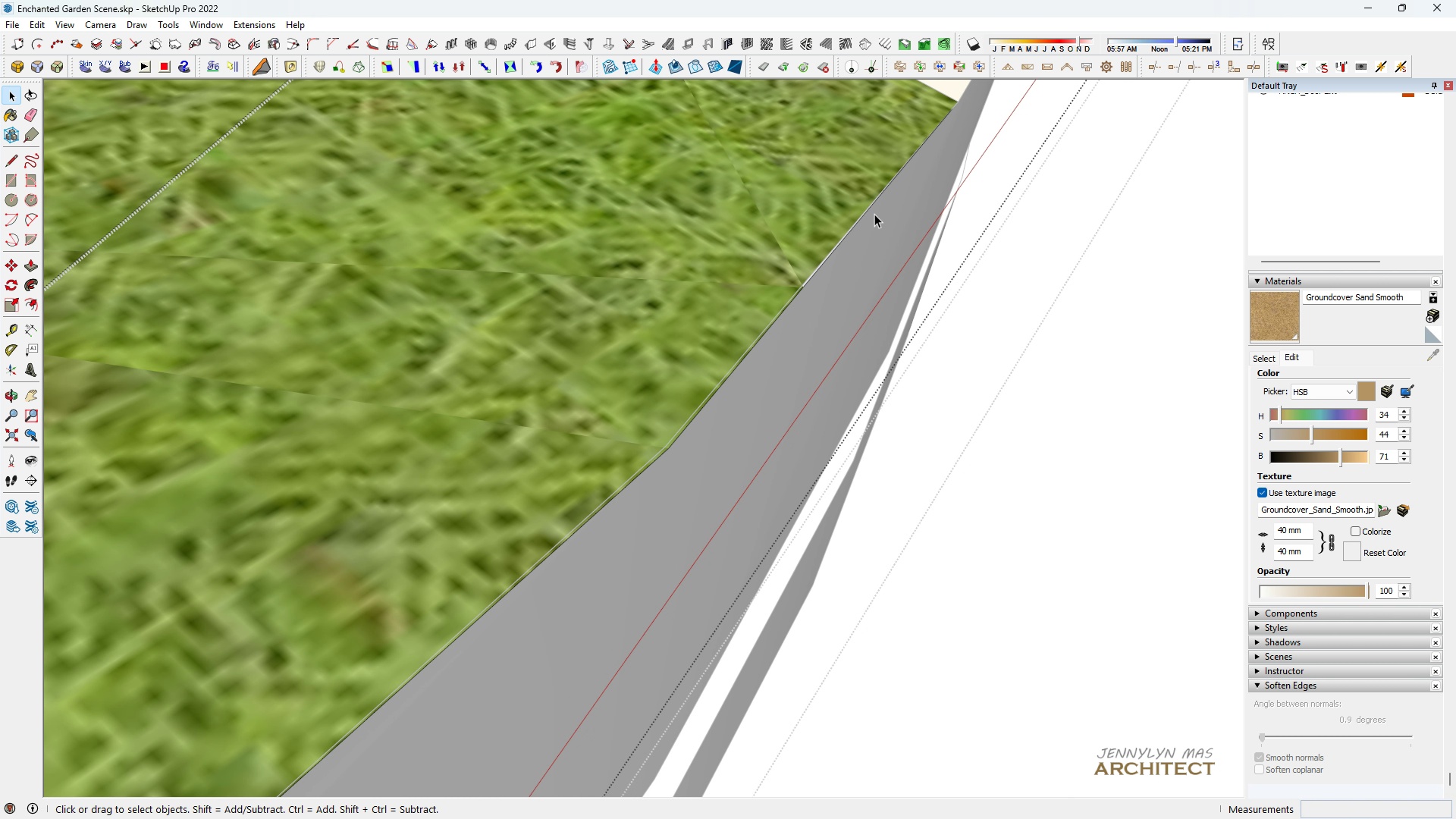 
scroll: coordinate [874, 214], scroll_direction: down, amount: 3.0
 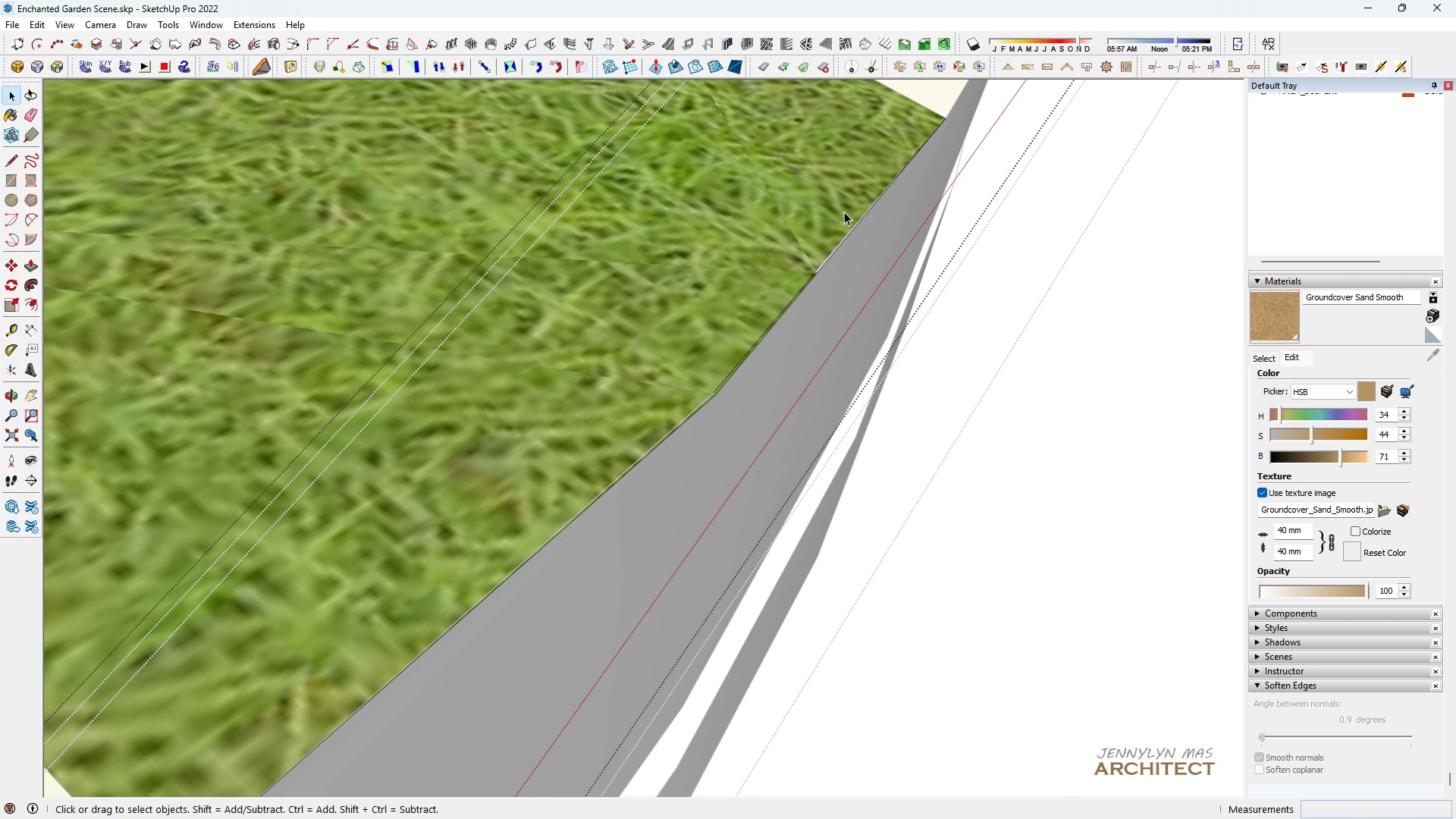 
left_click([844, 212])
 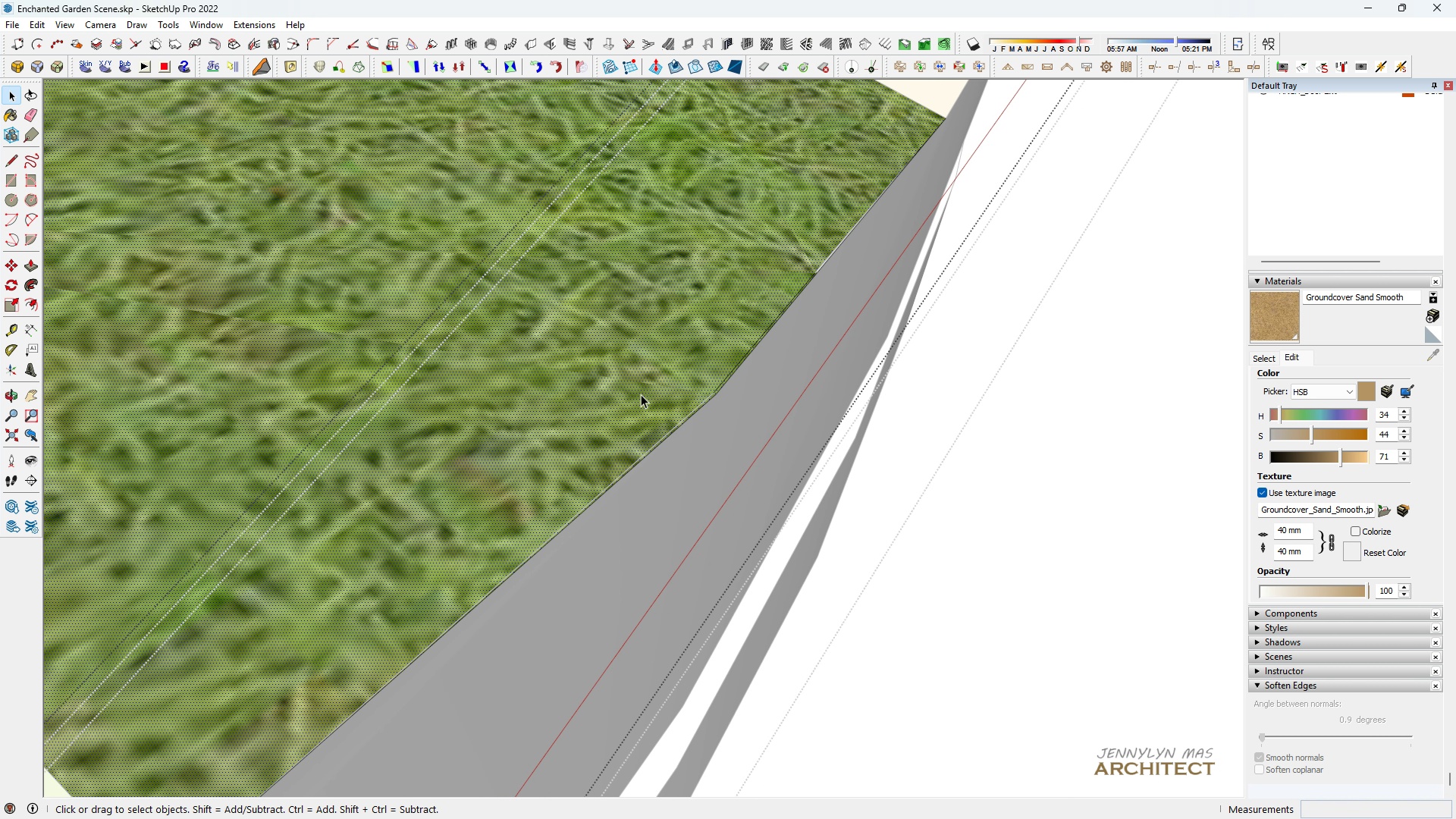 
scroll: coordinate [644, 394], scroll_direction: up, amount: 4.0
 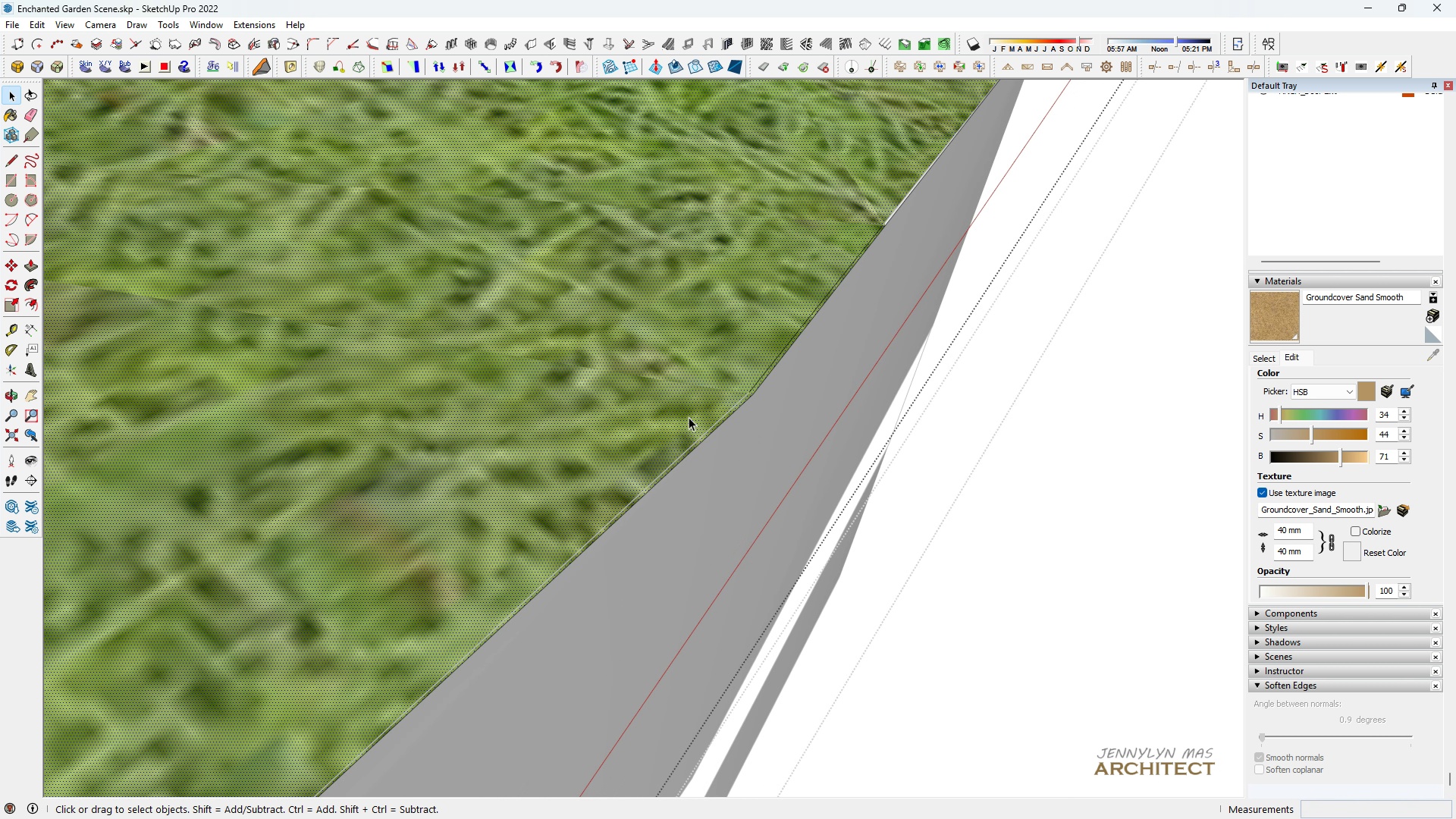 
key(Space)
 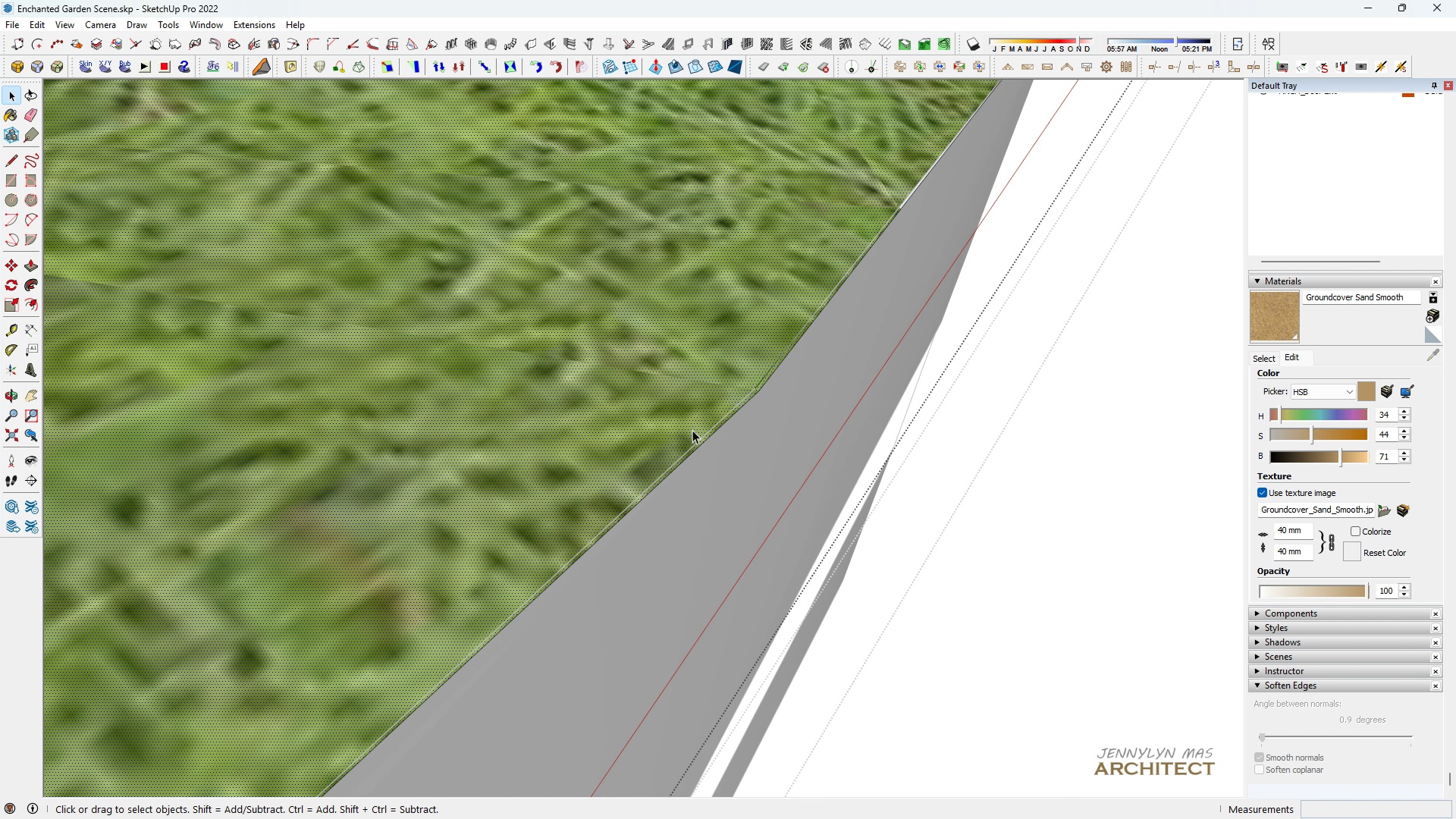 
scroll: coordinate [692, 430], scroll_direction: up, amount: 4.0
 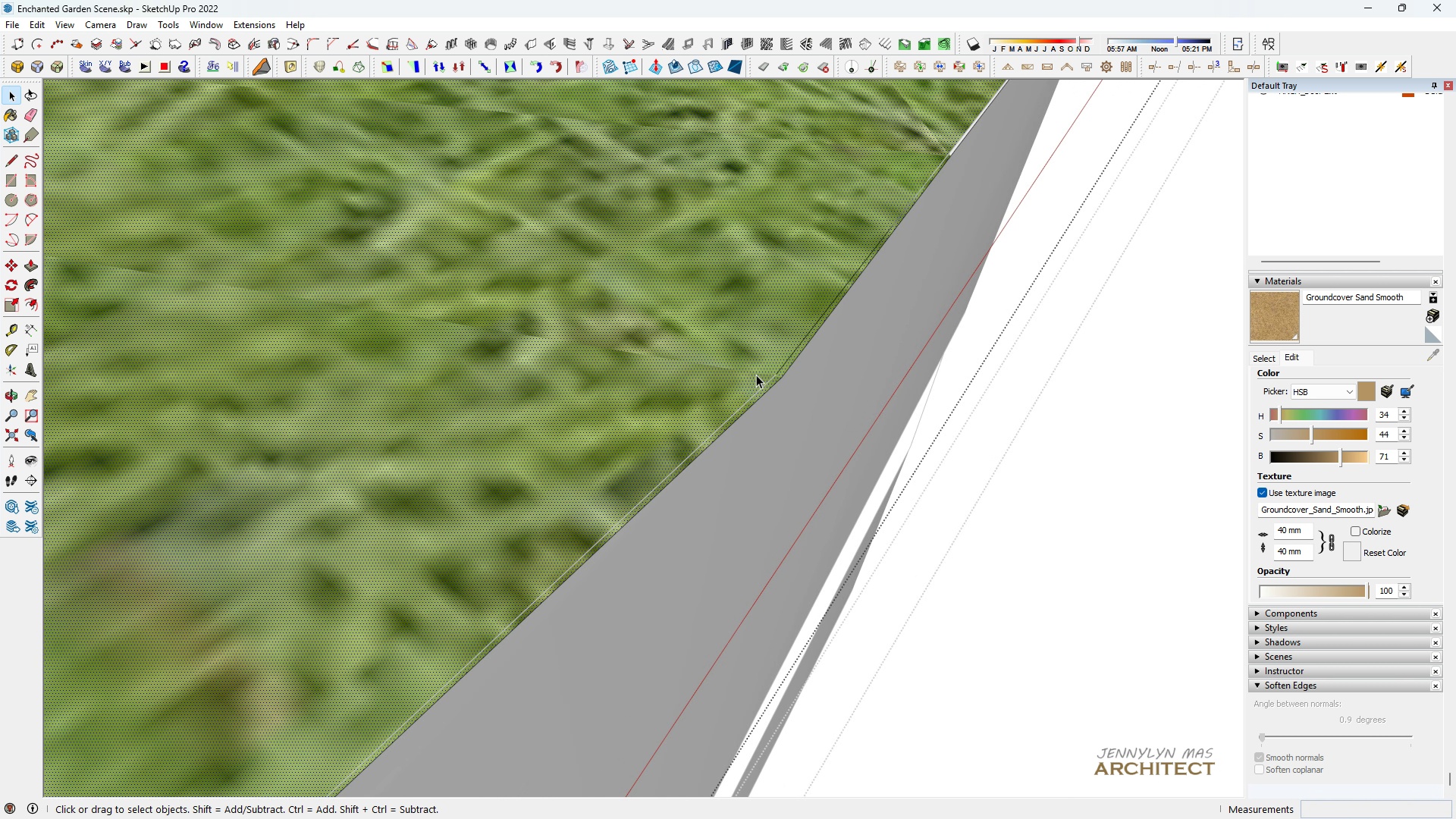 
key(L)
 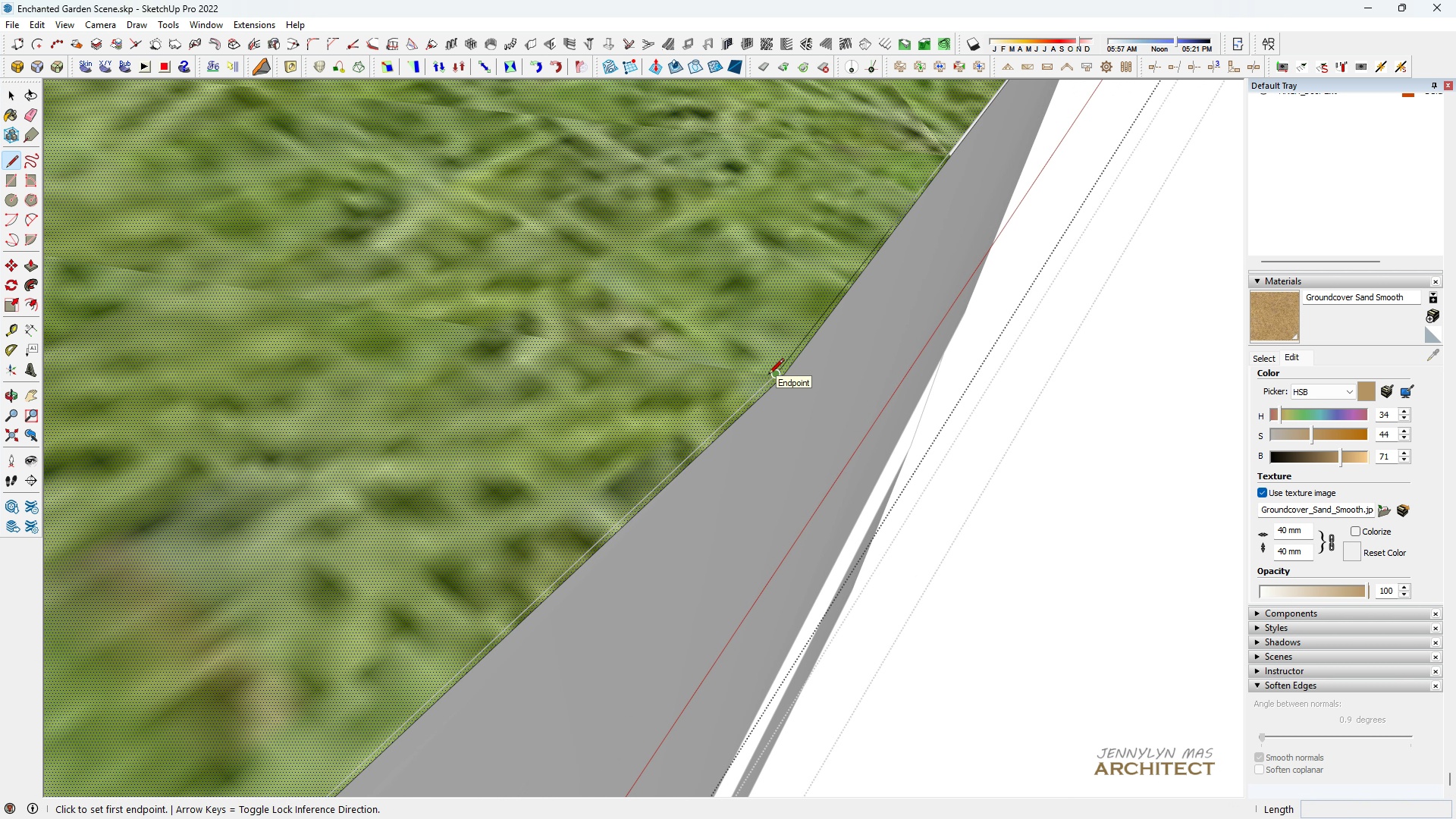 
left_click_drag(start_coordinate=[768, 375], to_coordinate=[768, 372])
 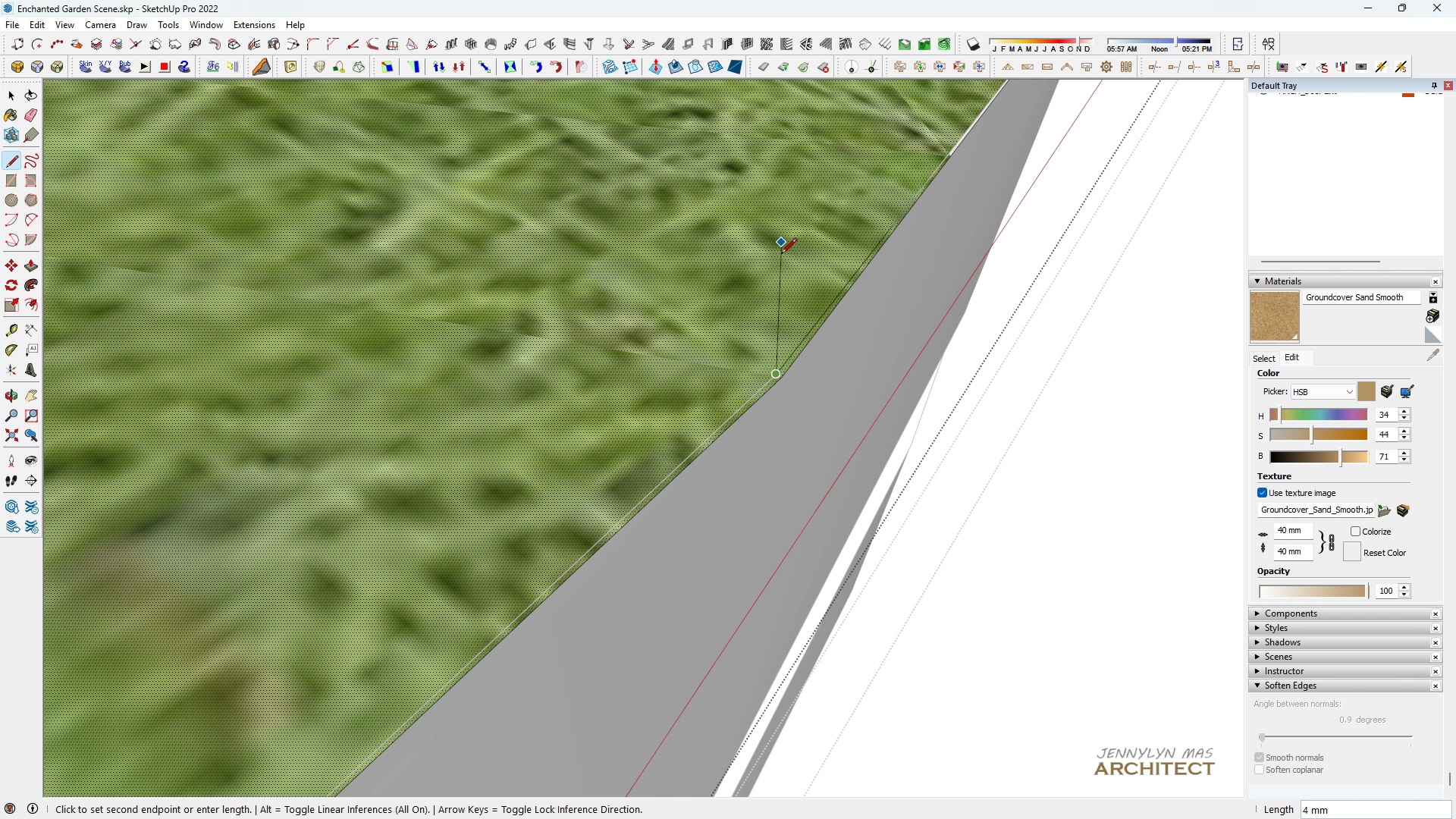 
scroll: coordinate [543, 576], scroll_direction: down, amount: 3.0
 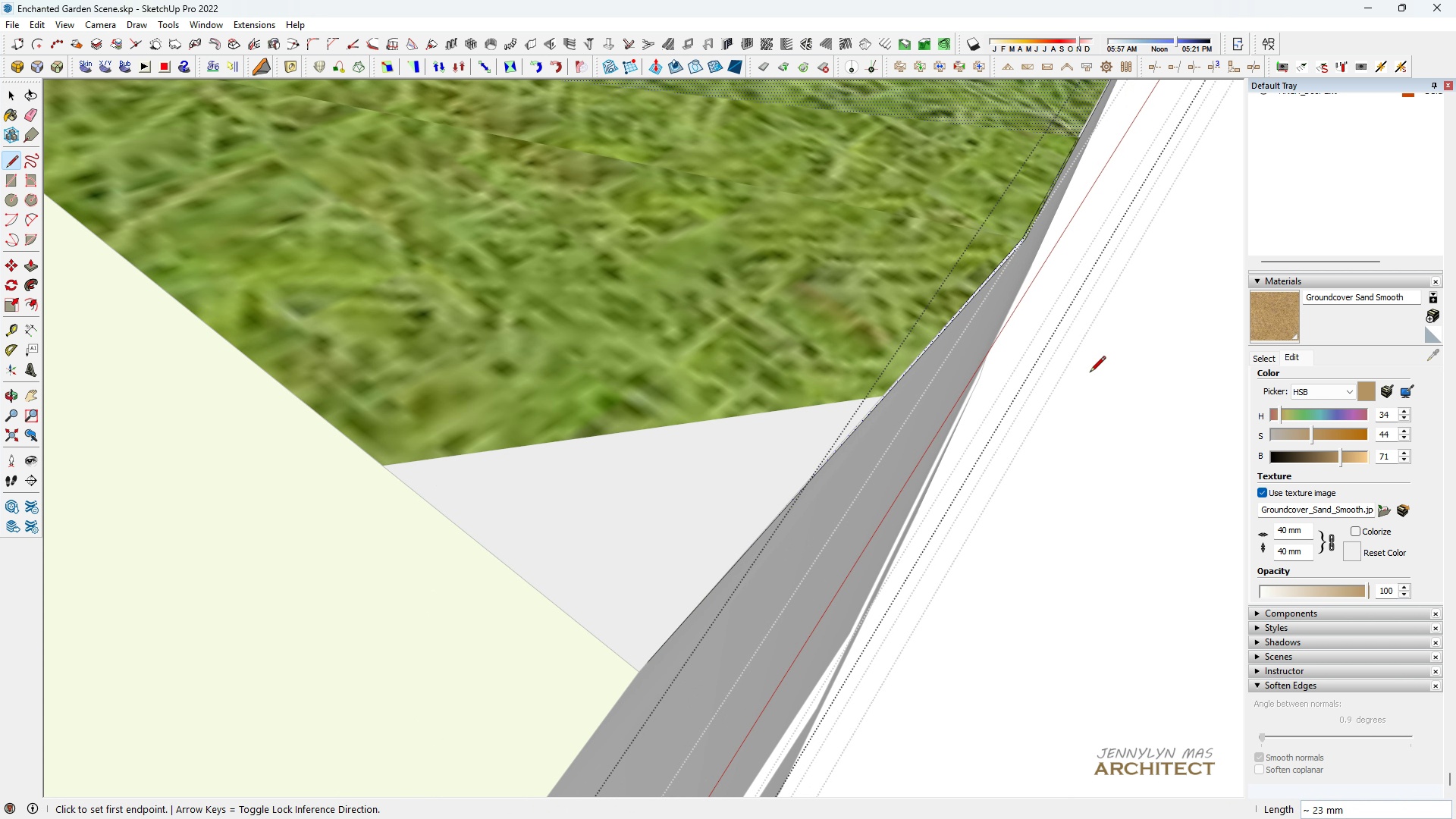 
scroll: coordinate [764, 460], scroll_direction: up, amount: 2.0
 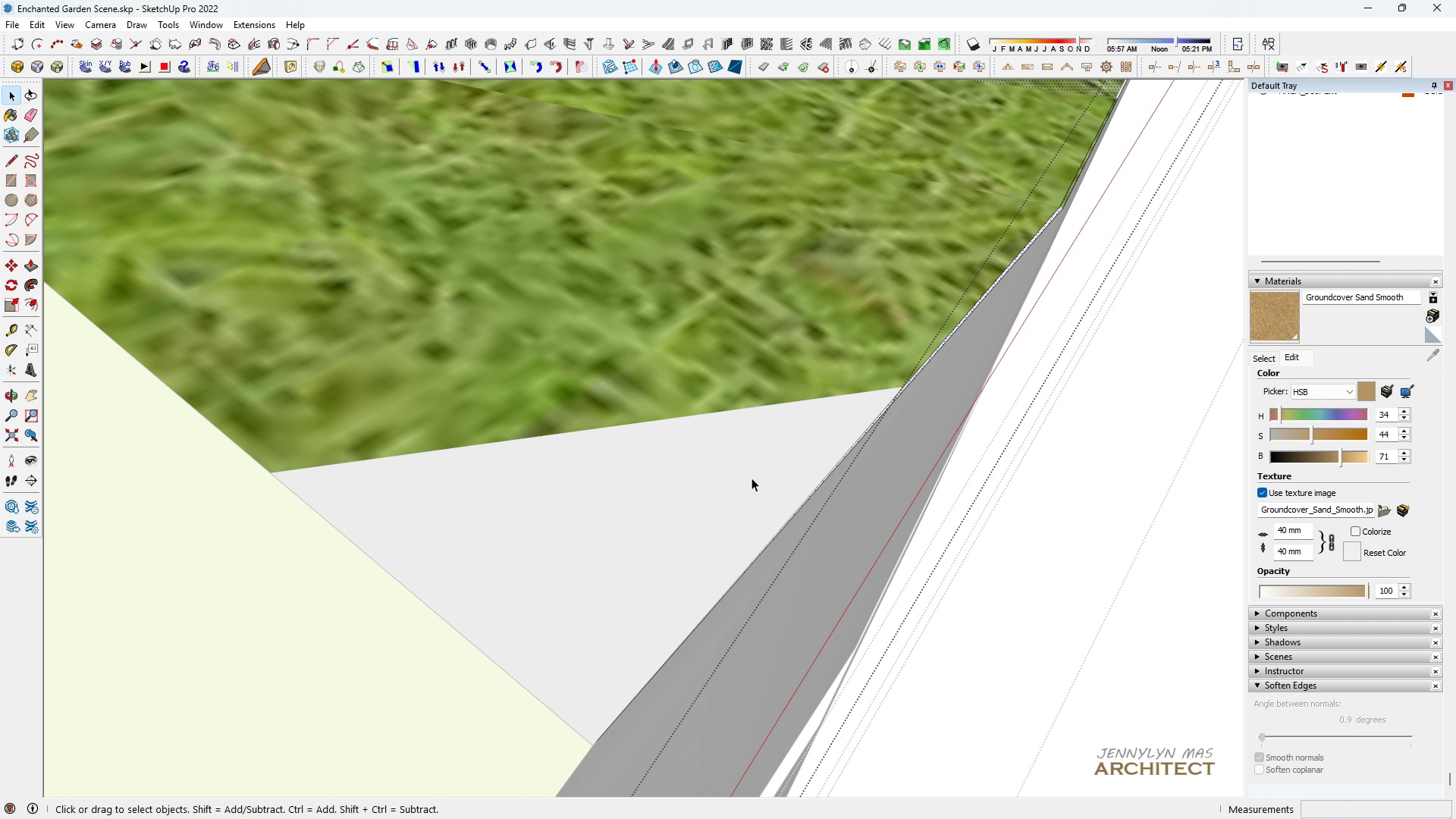 
key(Space)
 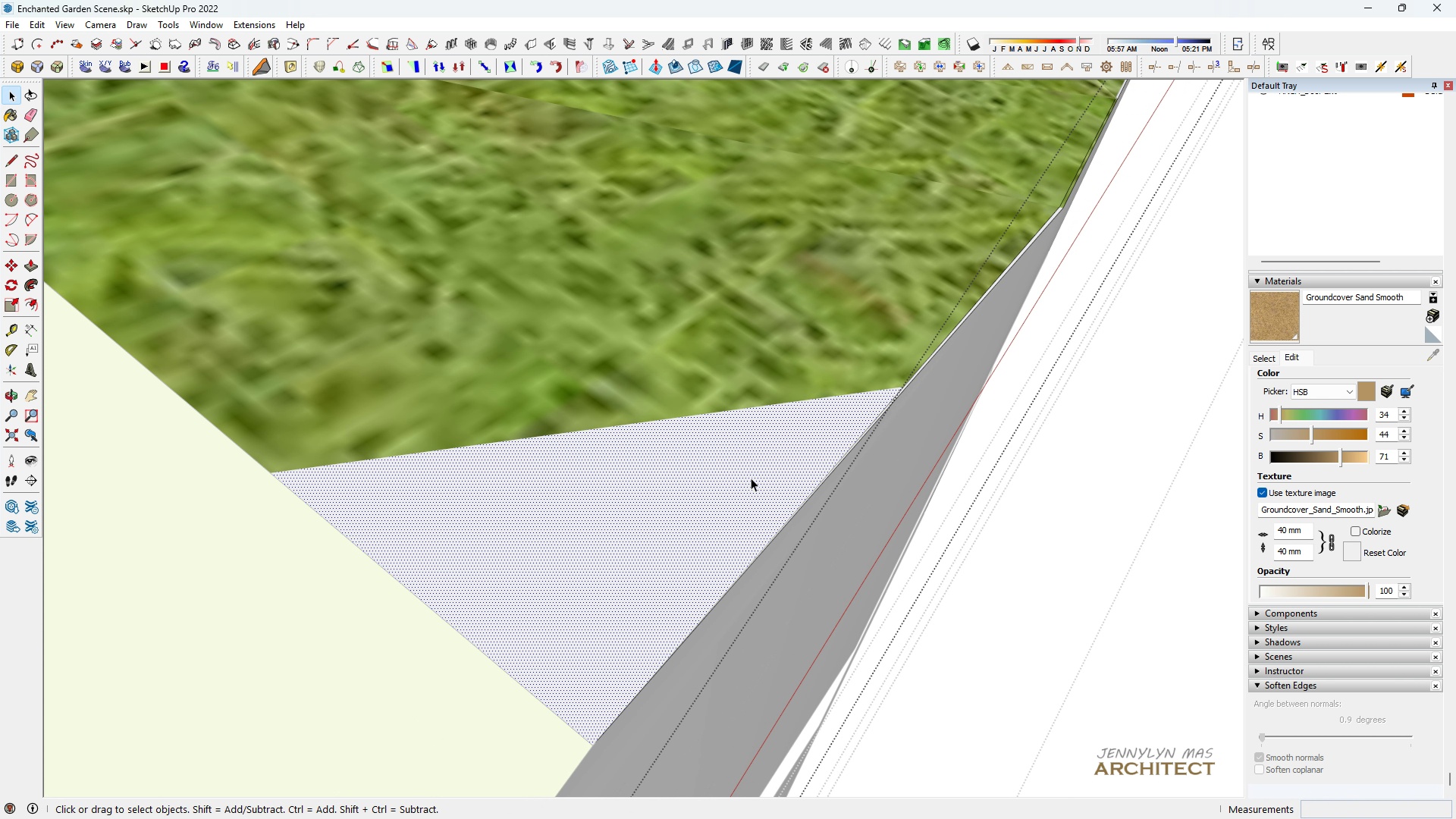 
left_click([751, 478])
 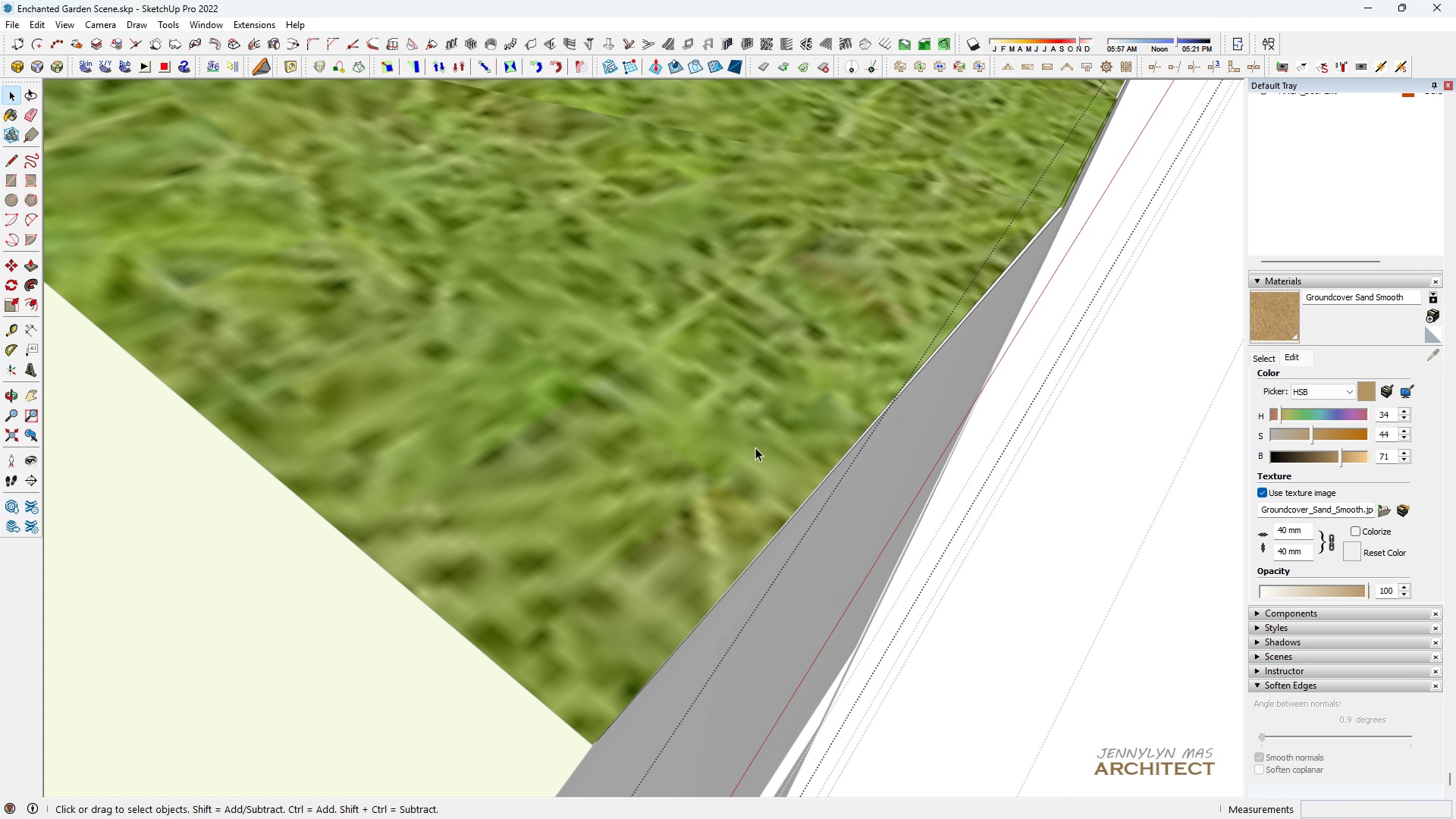 
key(Delete)
 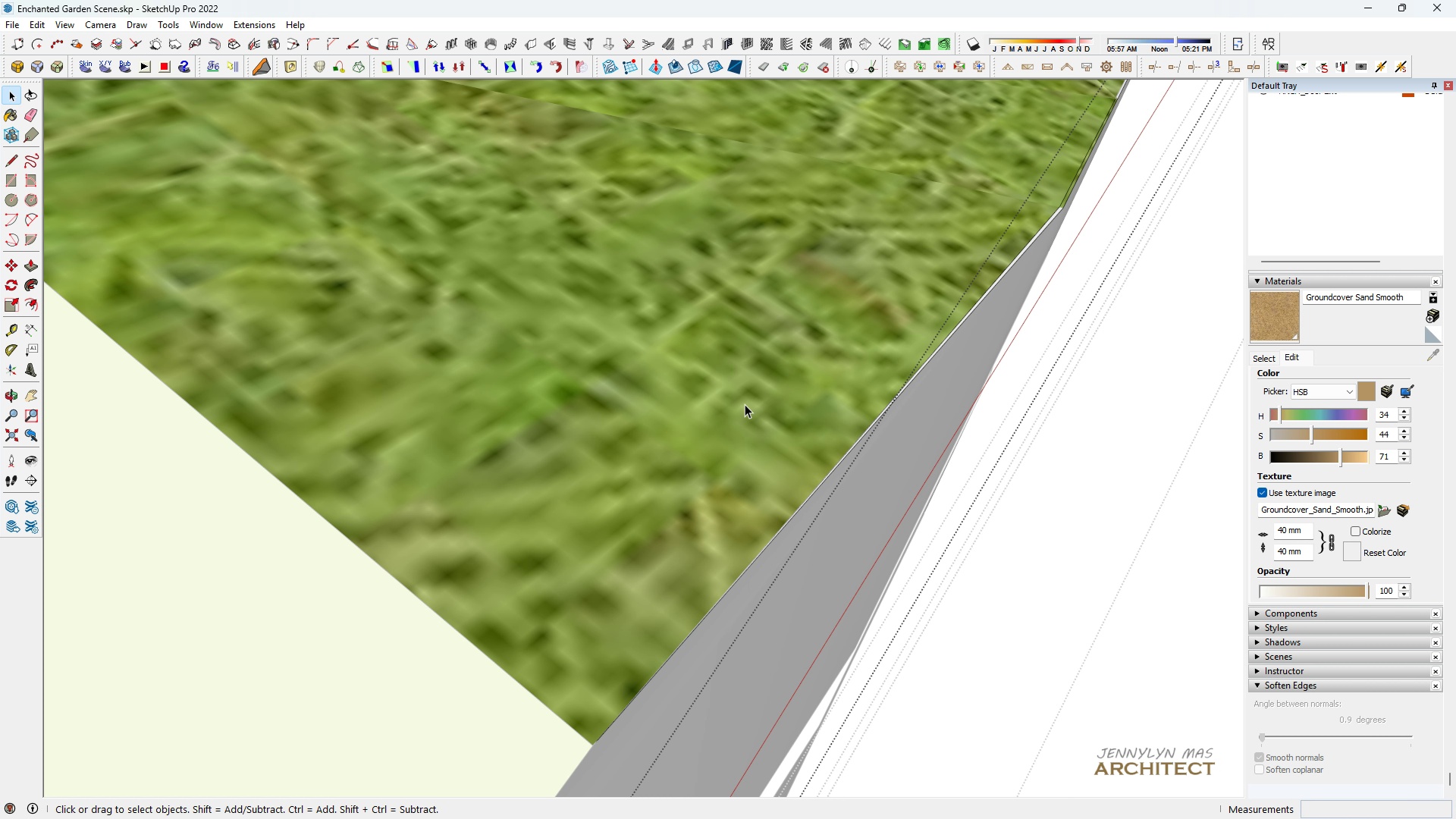 
left_click([745, 404])
 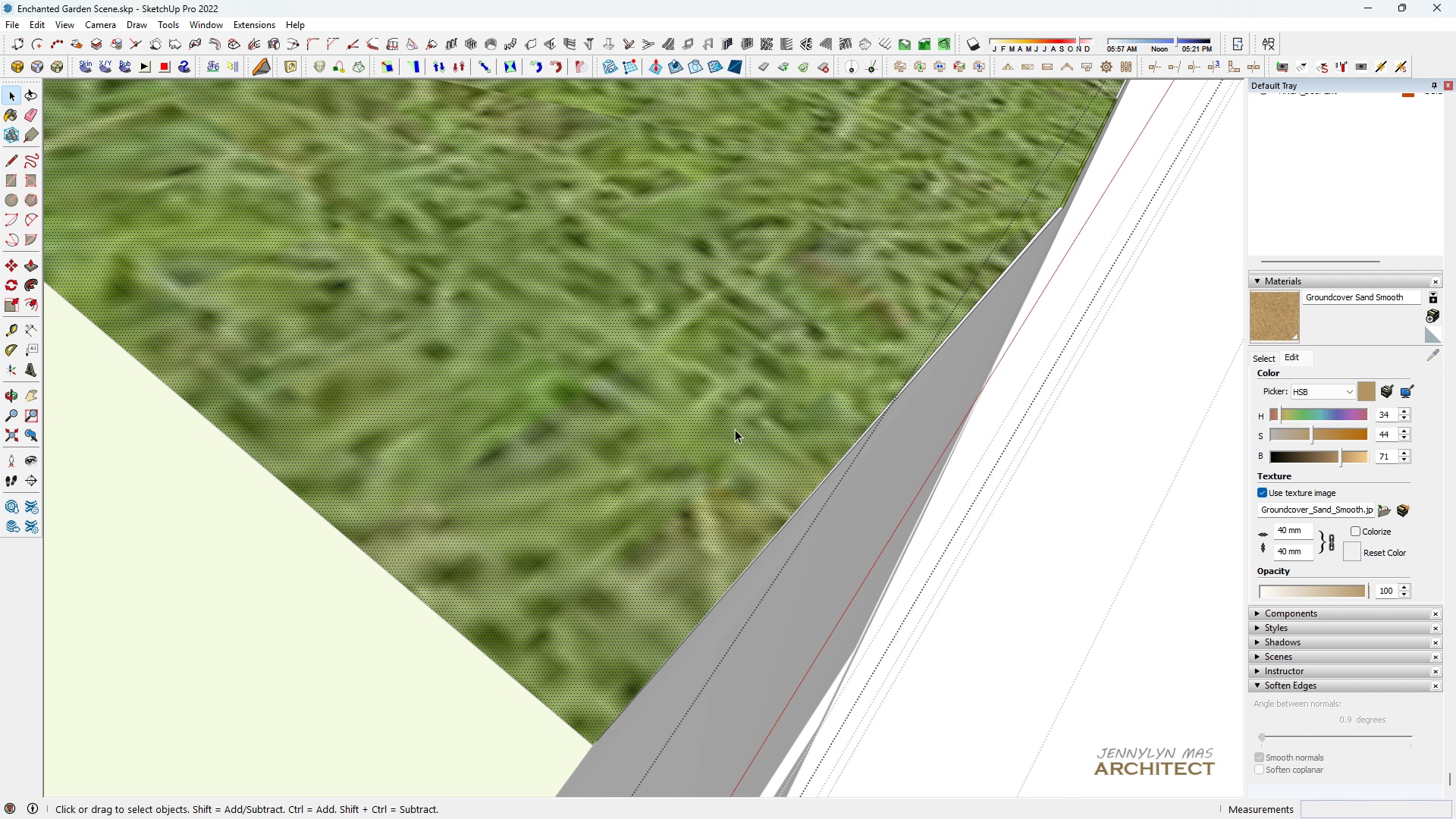 
scroll: coordinate [864, 302], scroll_direction: down, amount: 11.0
 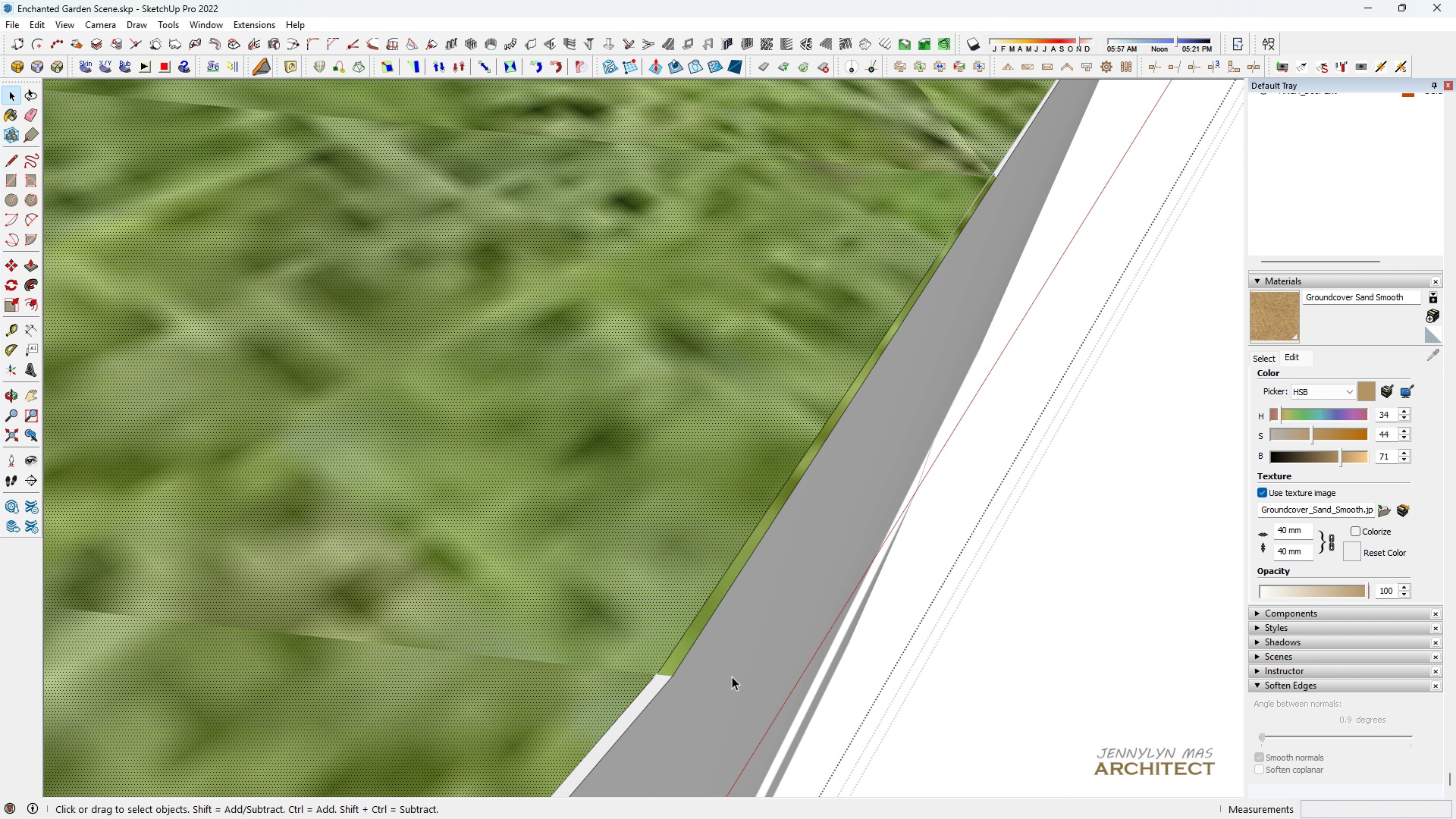 
scroll: coordinate [596, 688], scroll_direction: up, amount: 4.0
 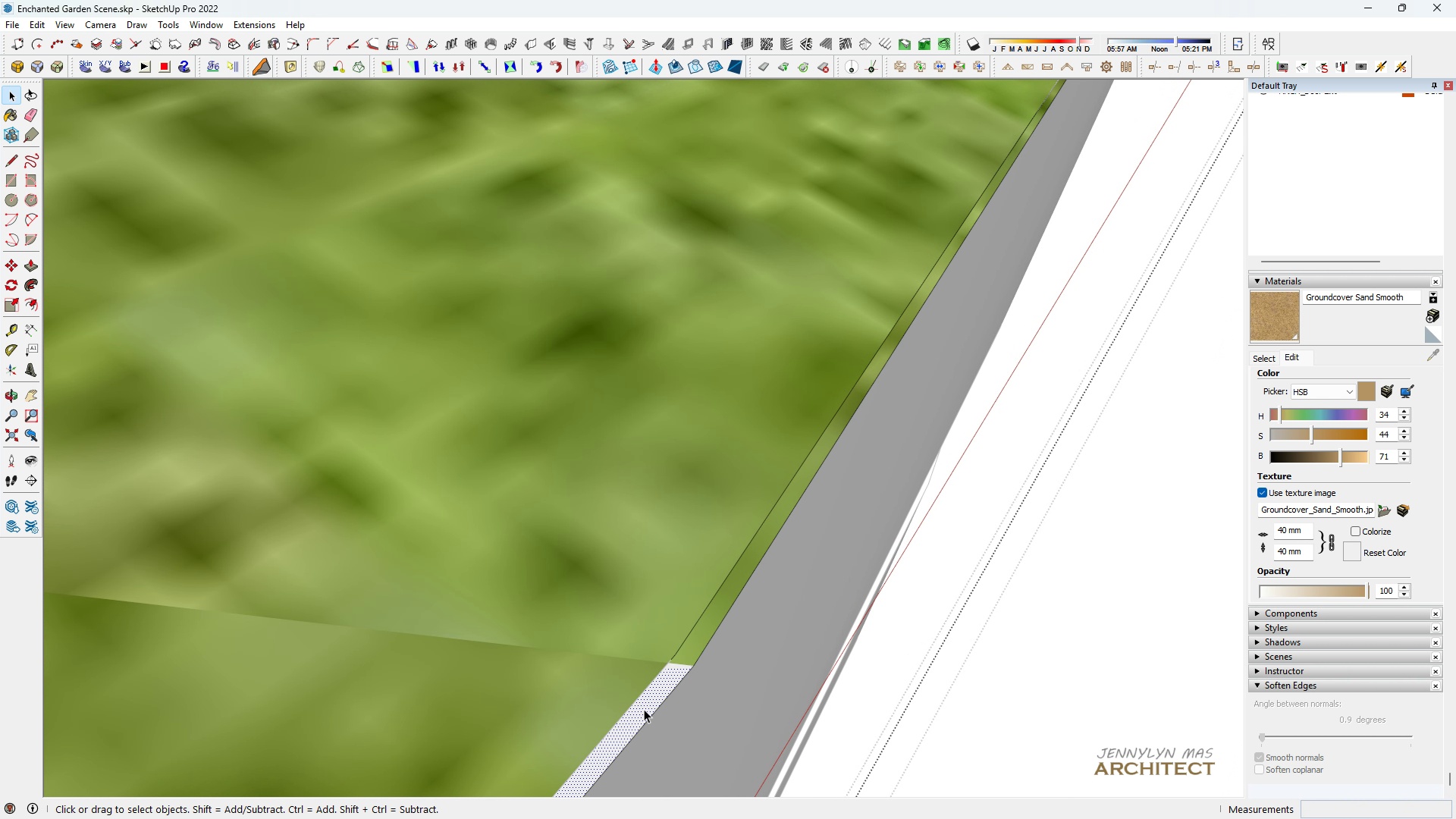 
double_click([644, 709])
 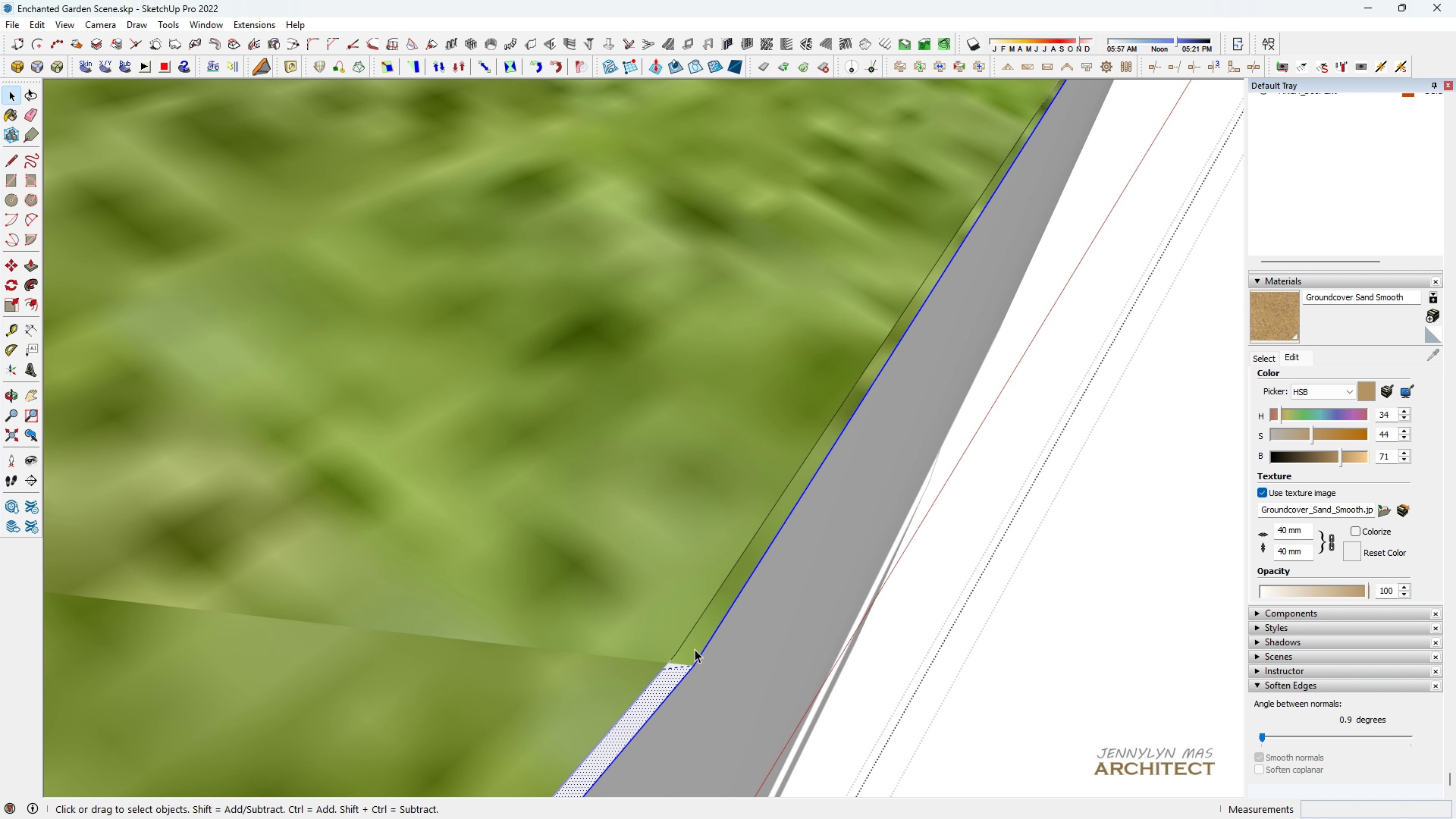 
hold_key(key=ControlLeft, duration=0.8)
left_click([694, 649])
 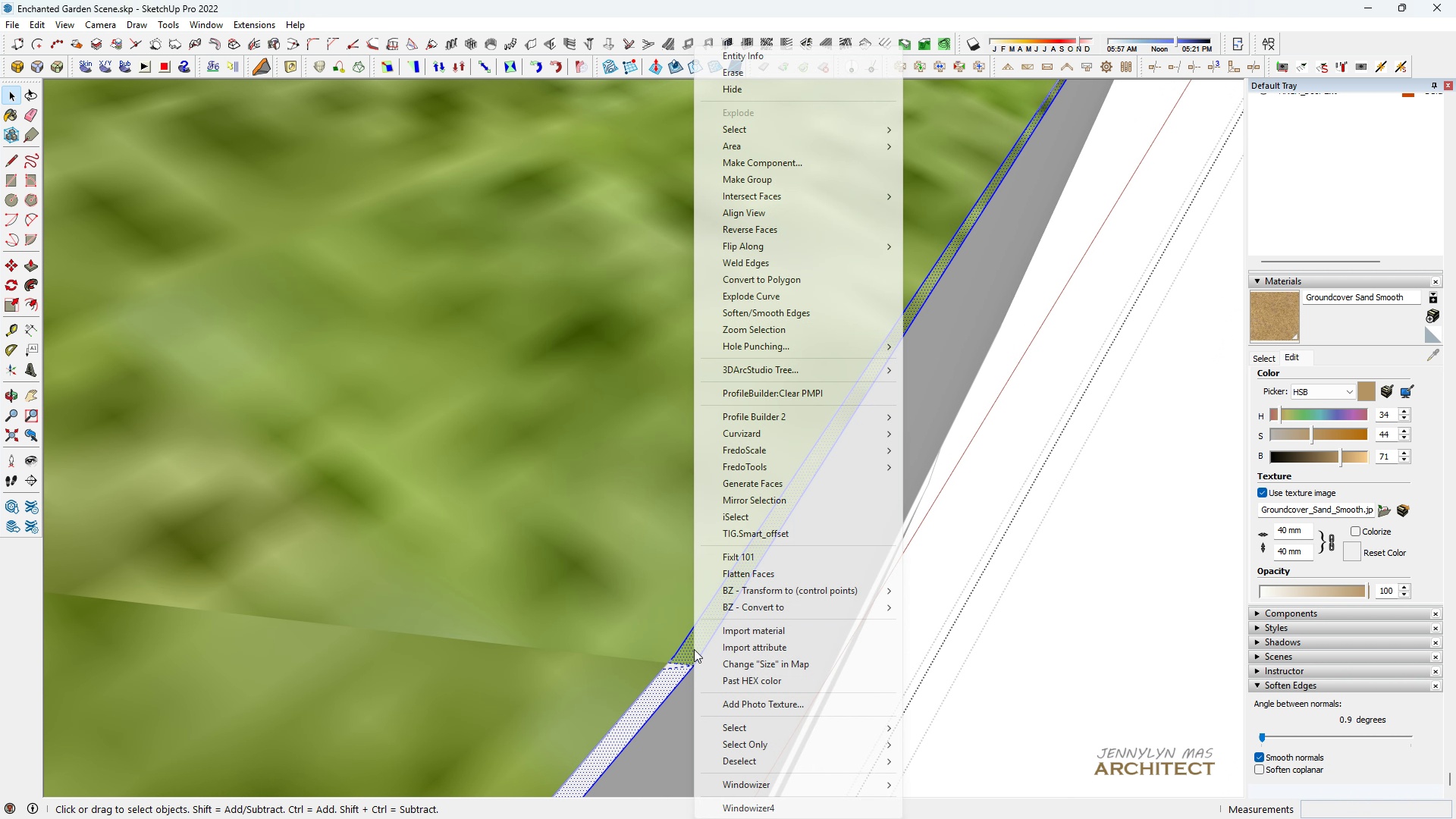 
right_click([694, 649])
 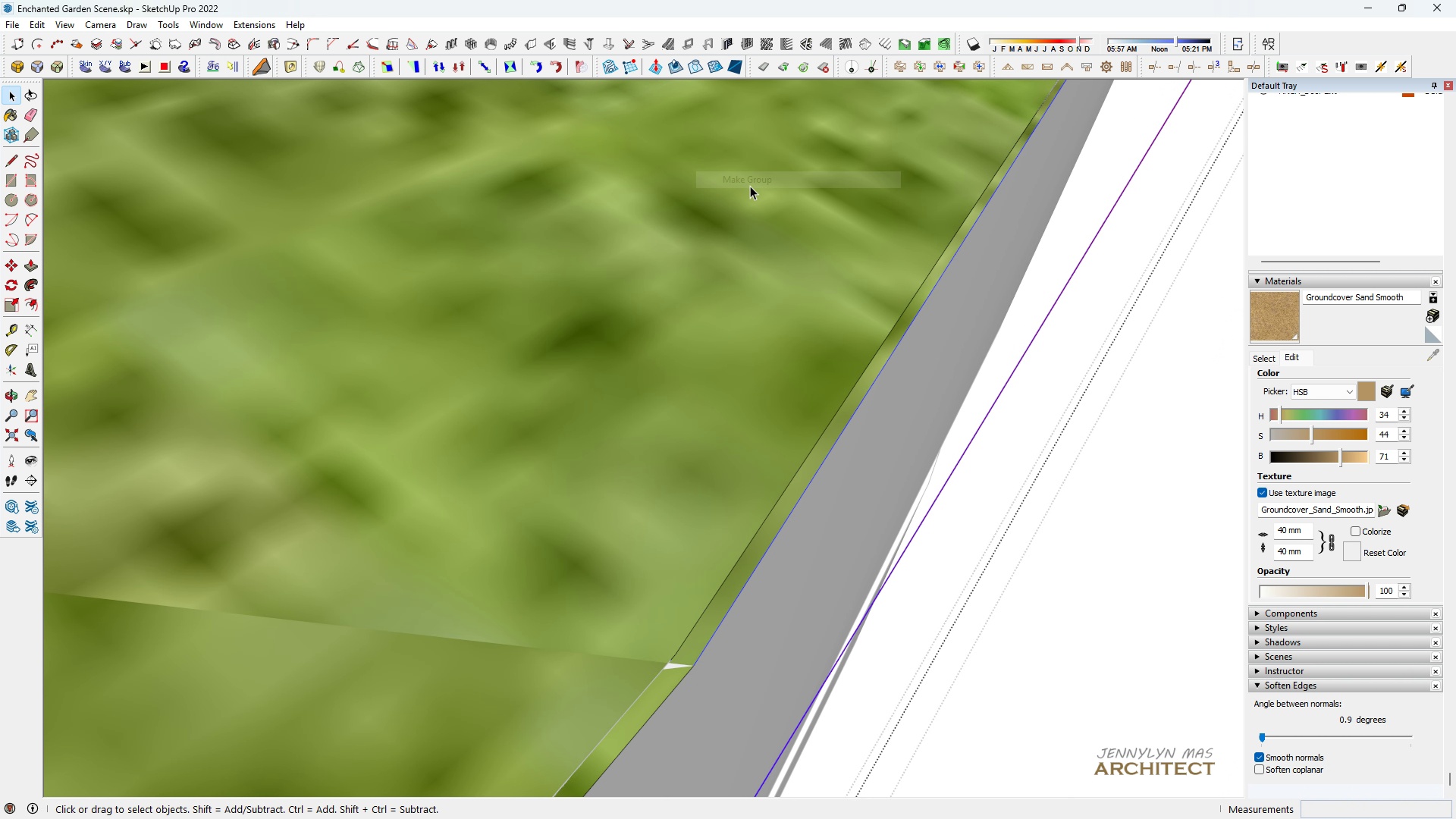 
key(Delete)
 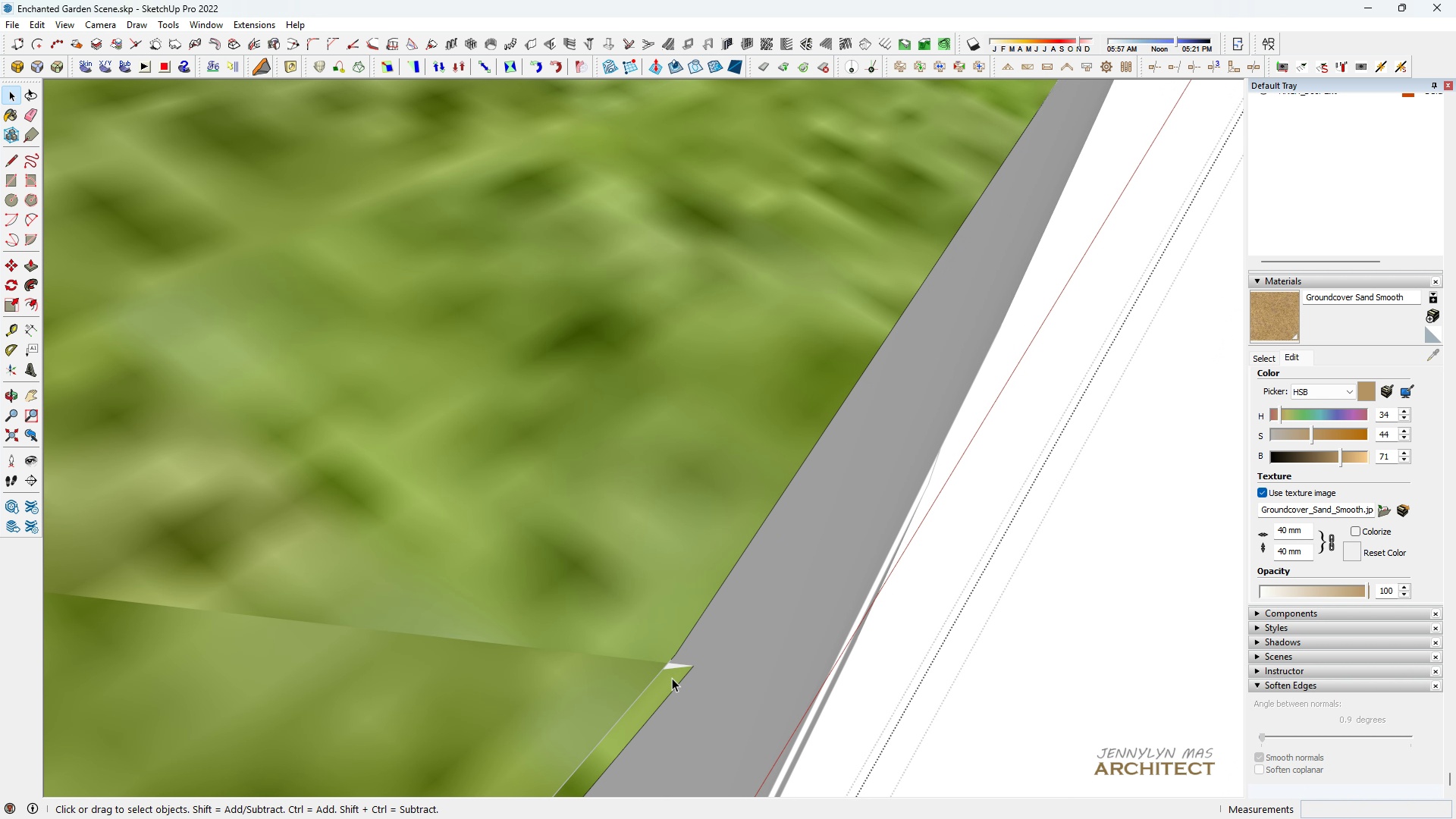 
key(Space)
 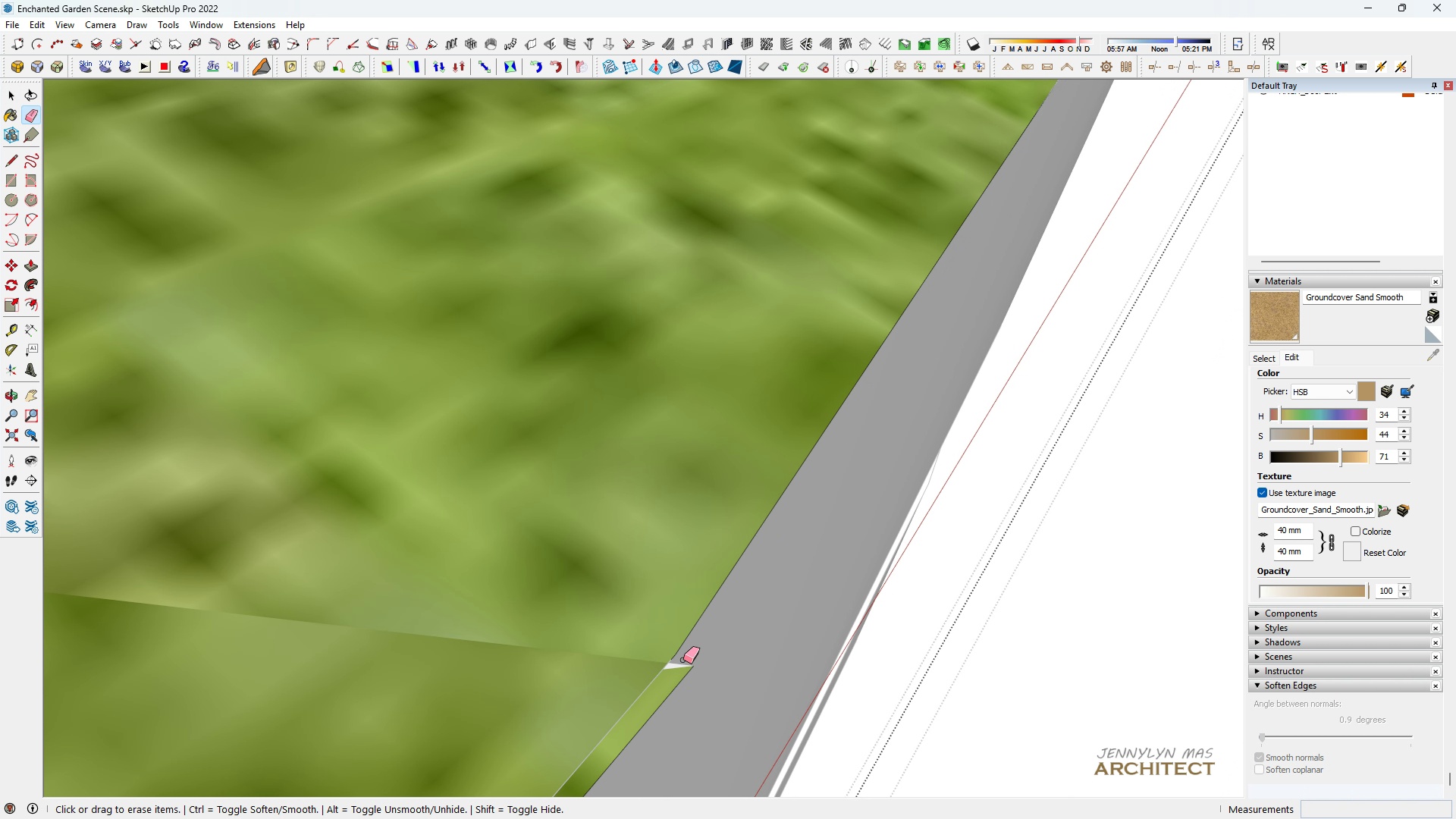 
key(E)
 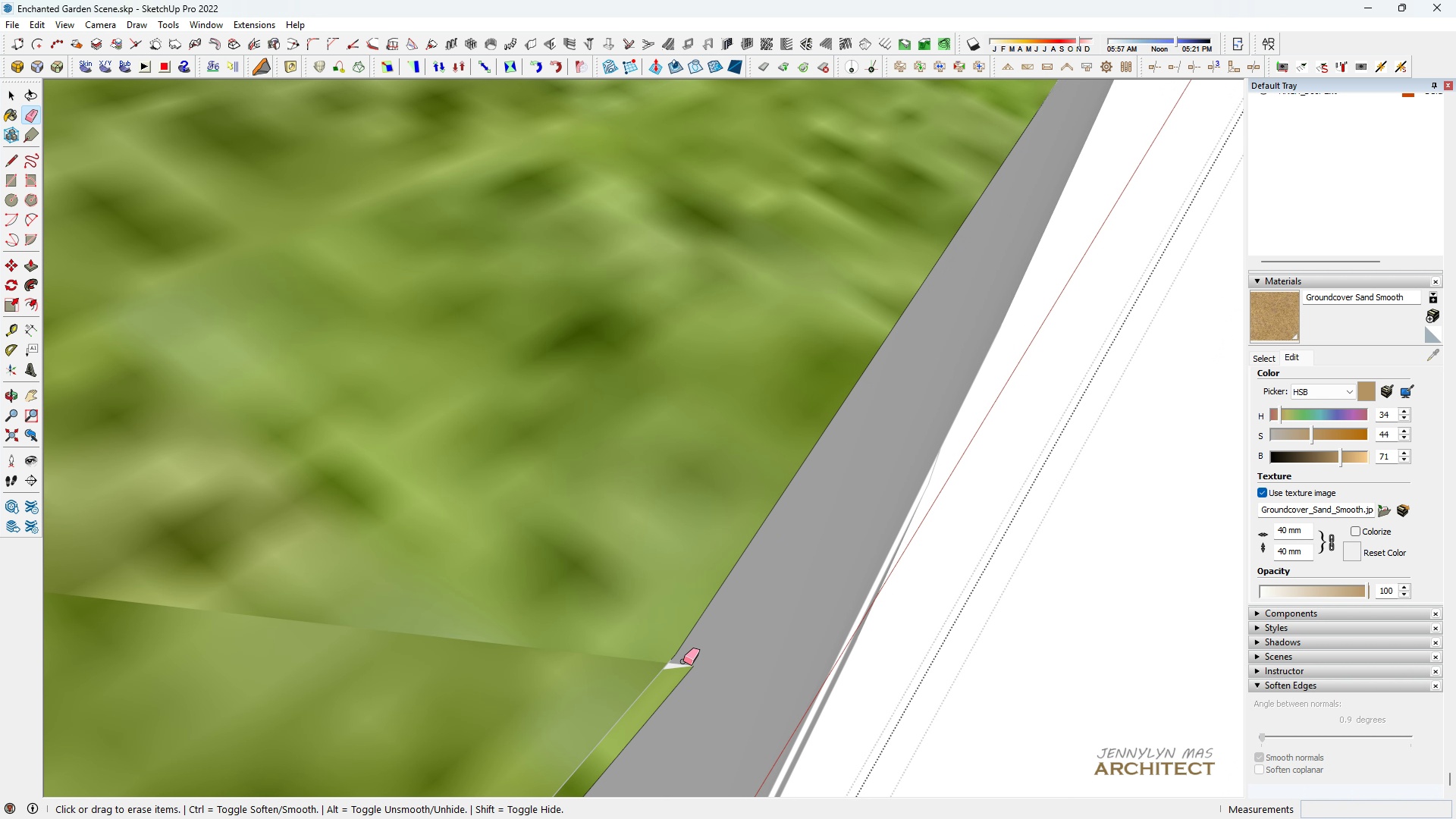 
left_click_drag(start_coordinate=[683, 661], to_coordinate=[685, 676])
 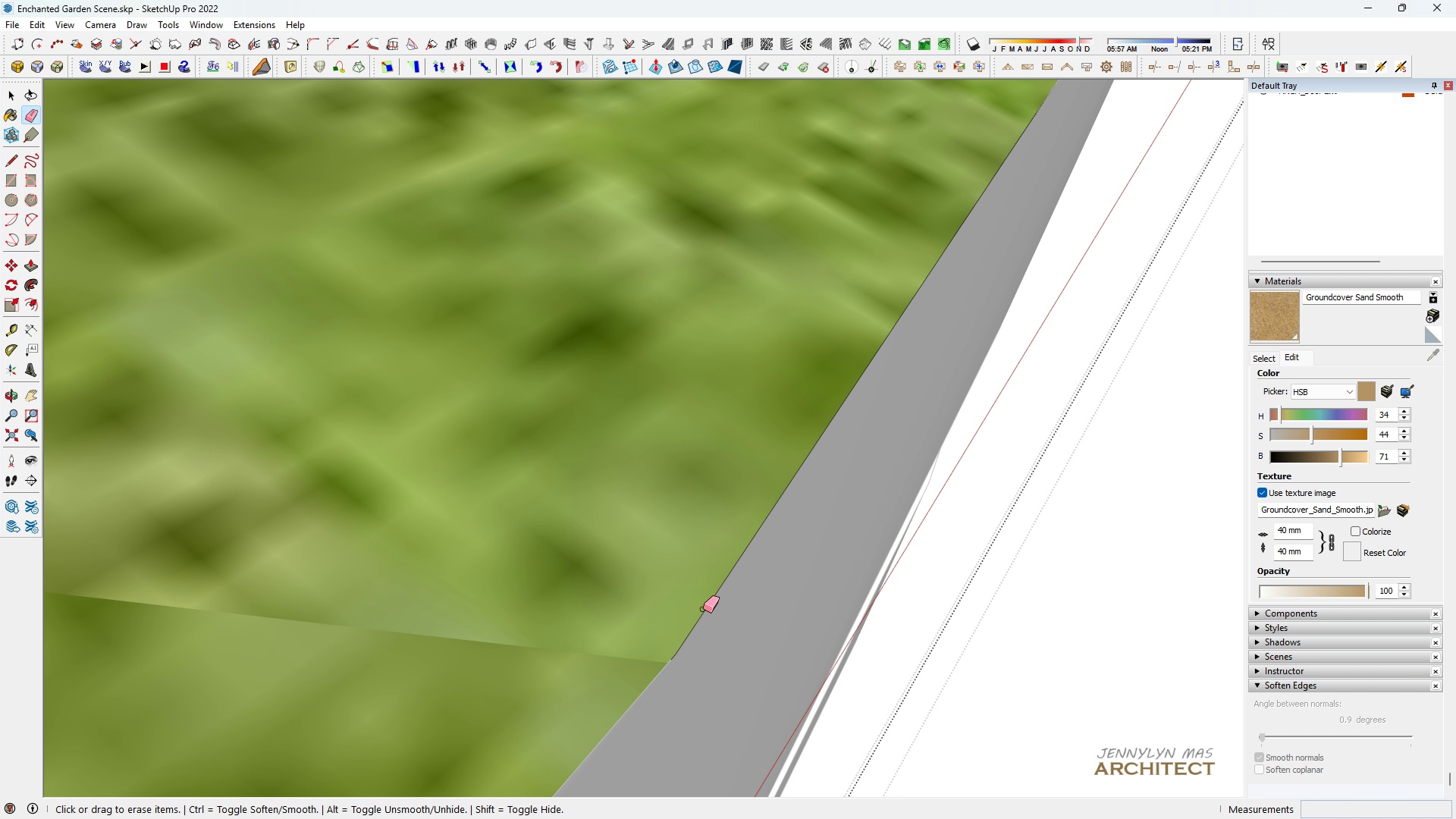 
scroll: coordinate [734, 570], scroll_direction: up, amount: 2.0
 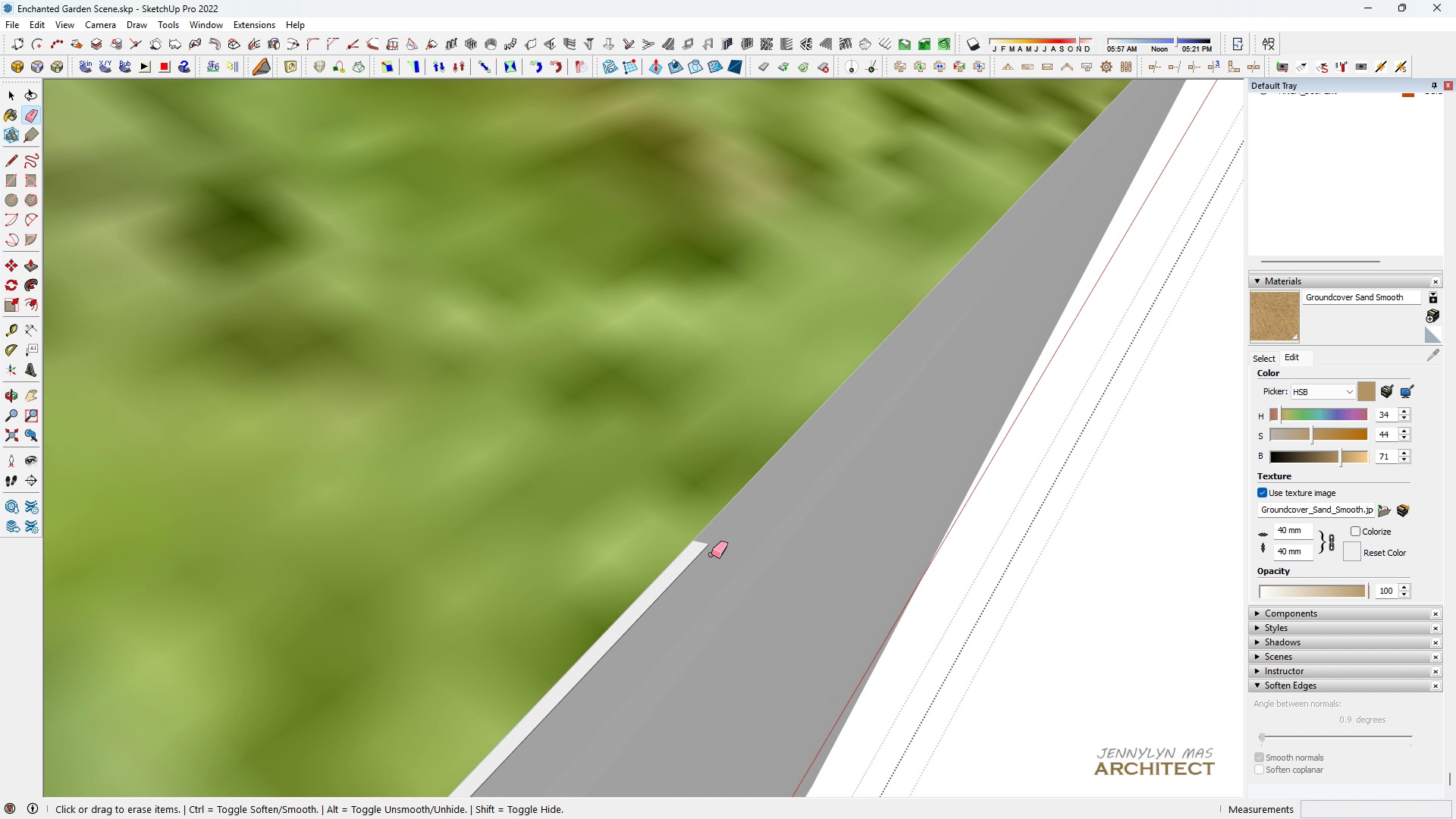 
left_click_drag(start_coordinate=[711, 554], to_coordinate=[705, 546])
 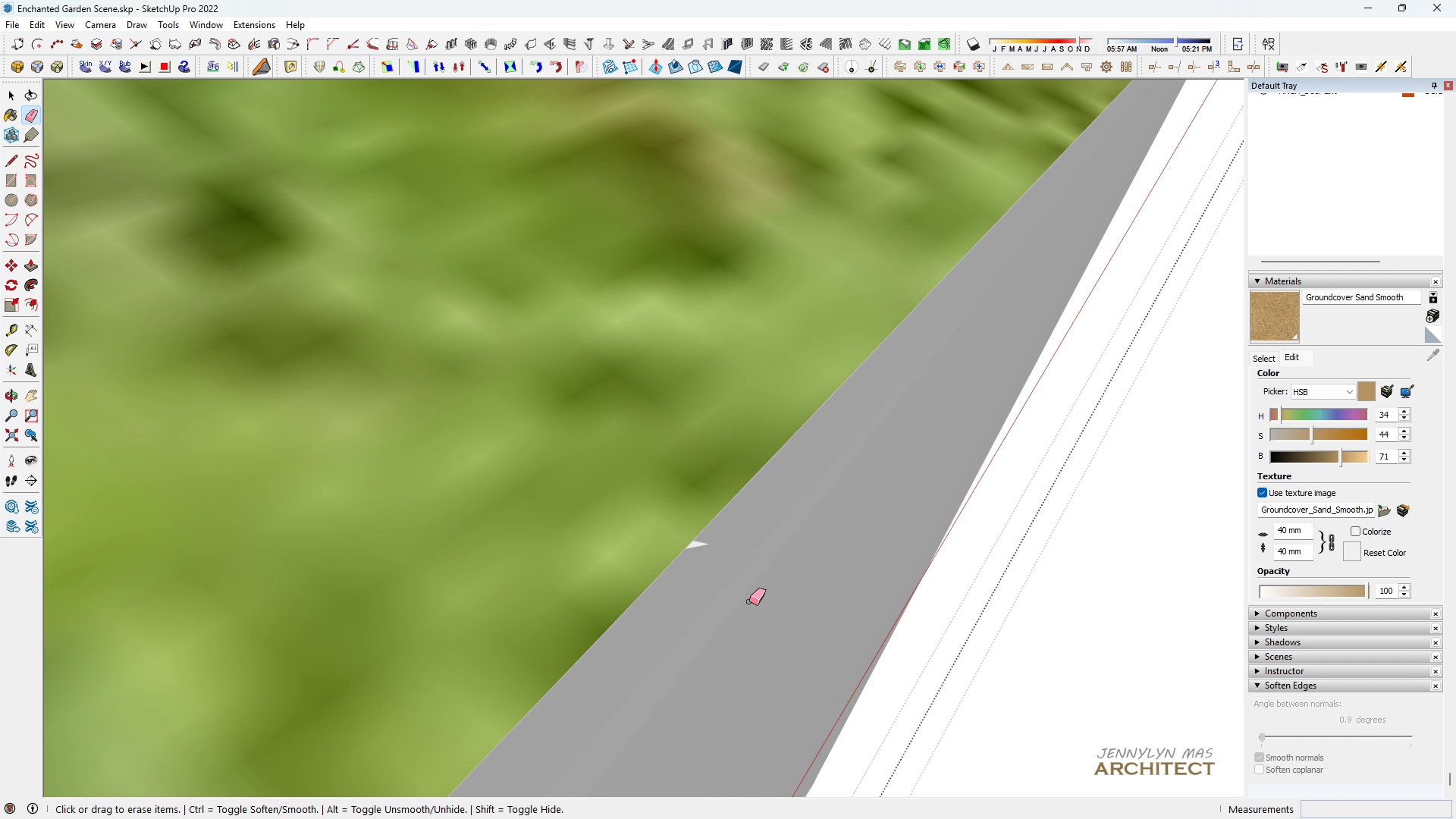 
scroll: coordinate [748, 587], scroll_direction: up, amount: 2.0
 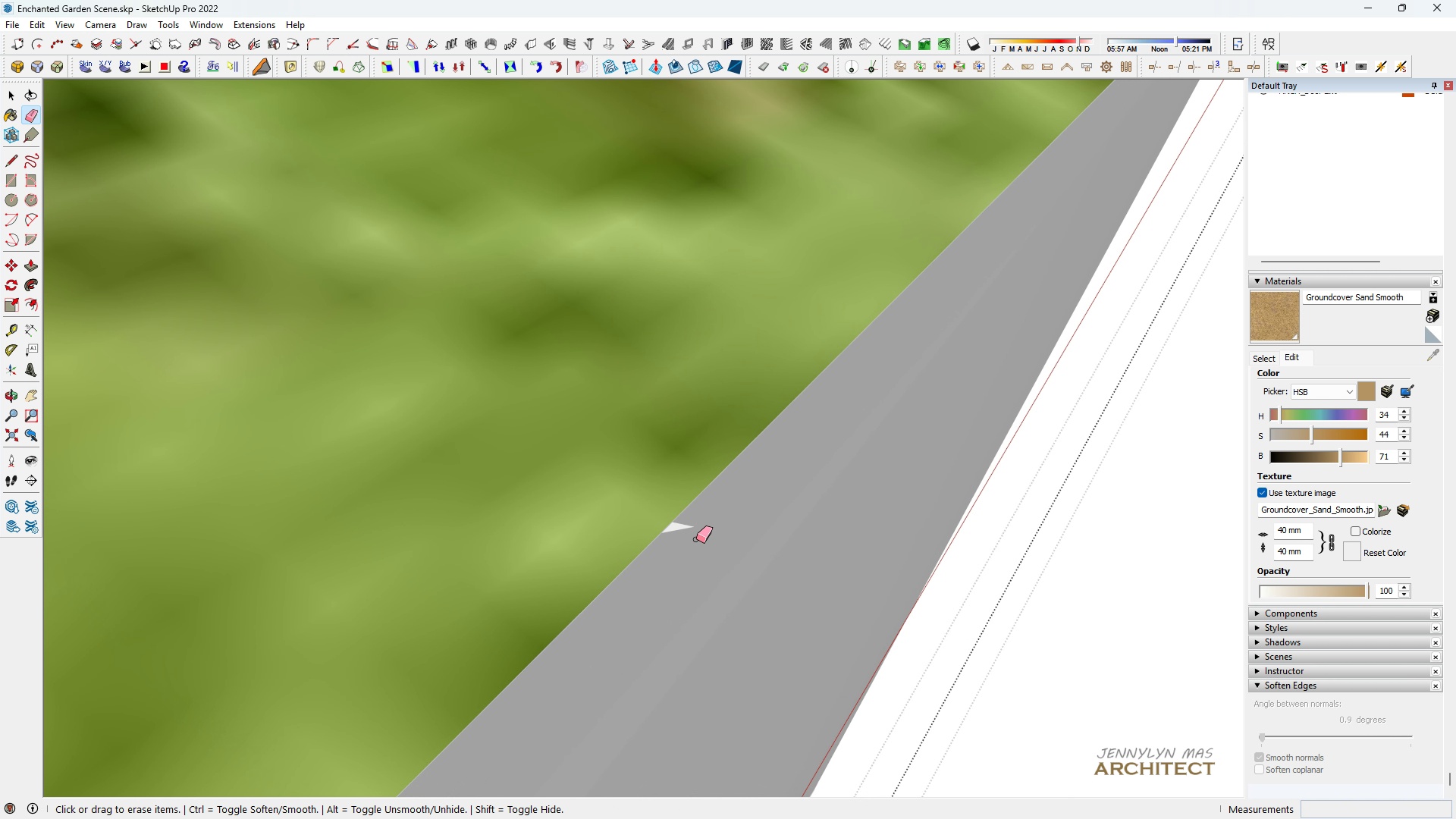 
left_click_drag(start_coordinate=[697, 539], to_coordinate=[689, 516])
 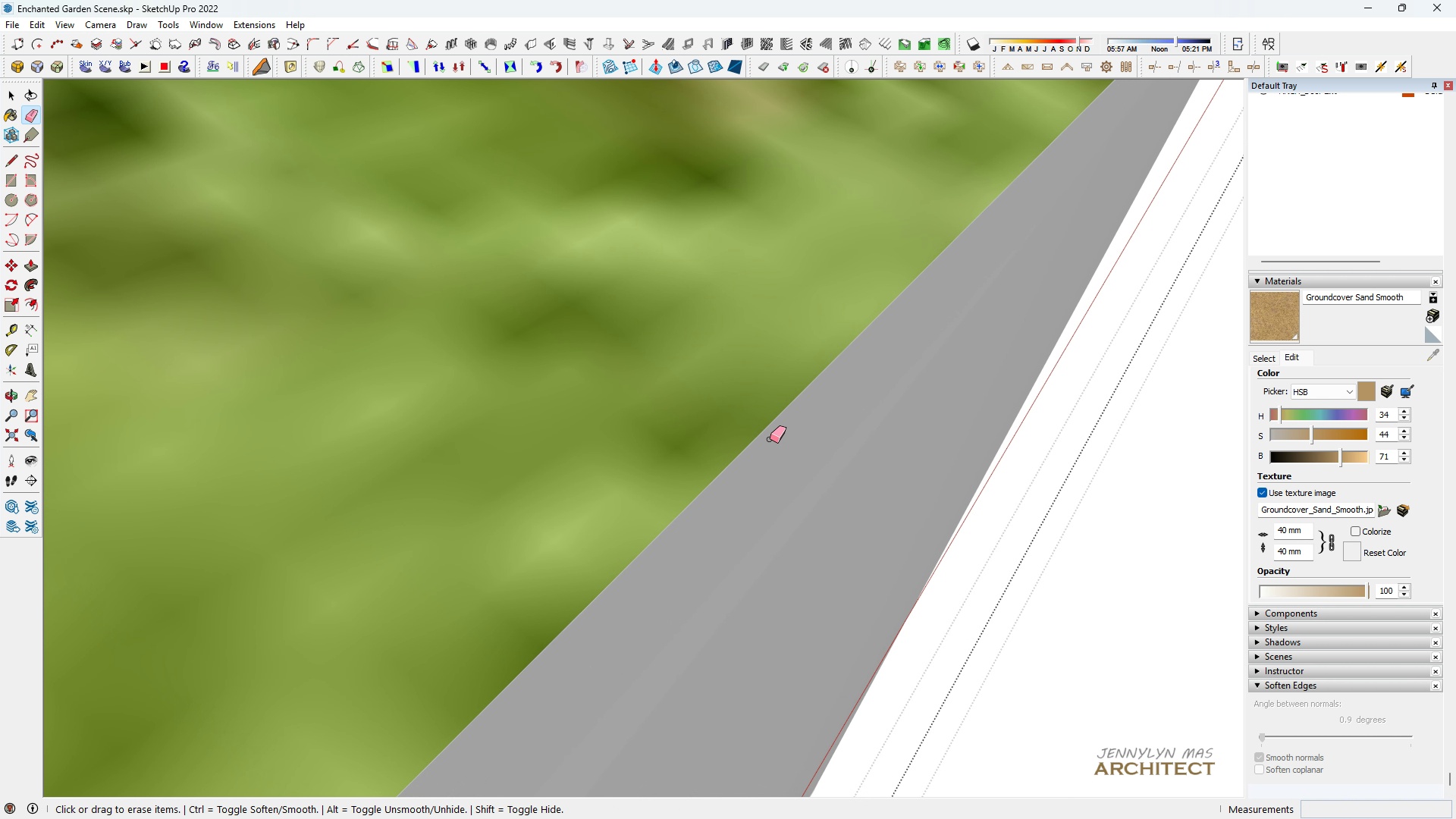 
scroll: coordinate [749, 429], scroll_direction: down, amount: 3.0
 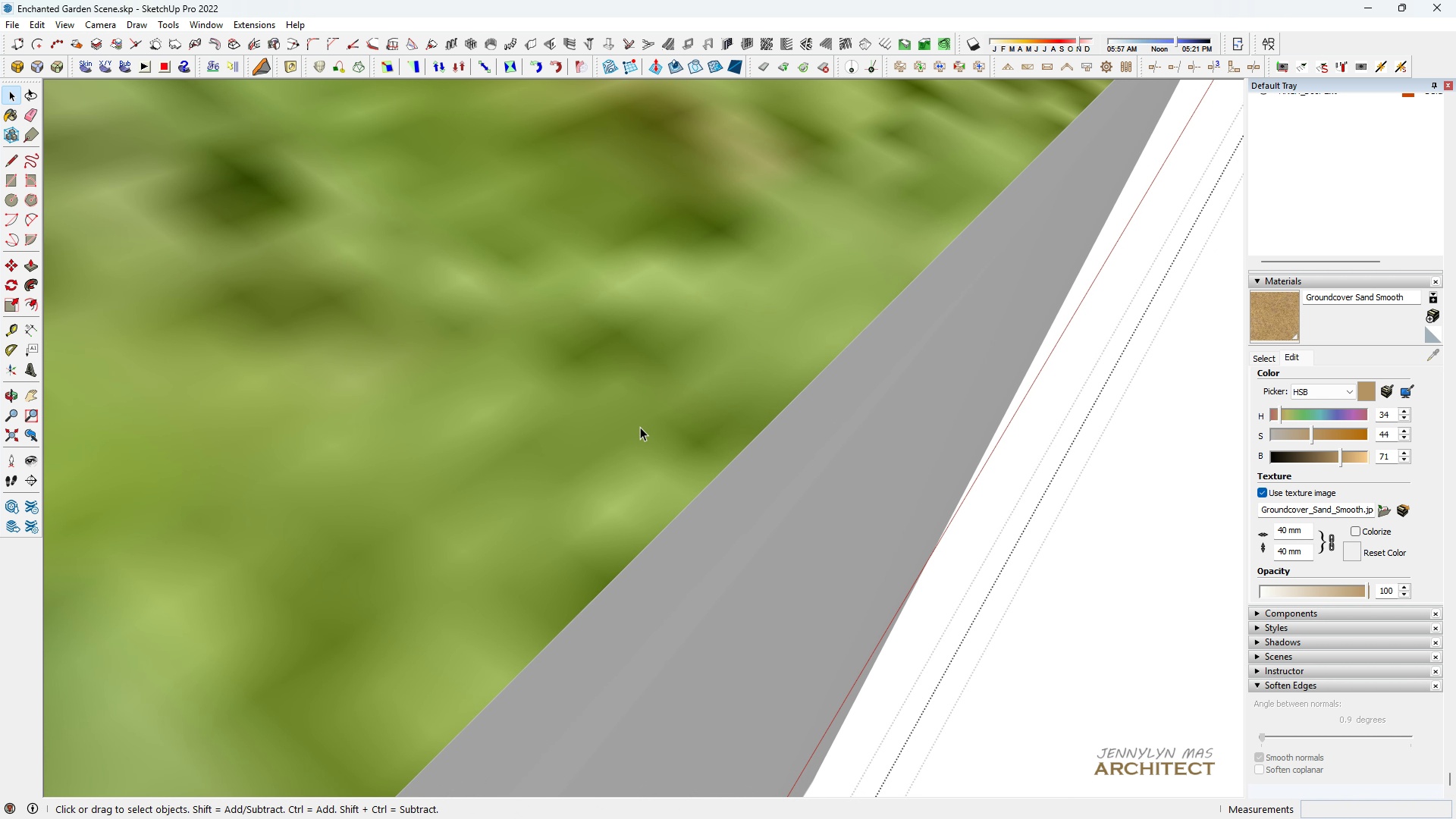 
type( hhhhhhhhhhhh h )
 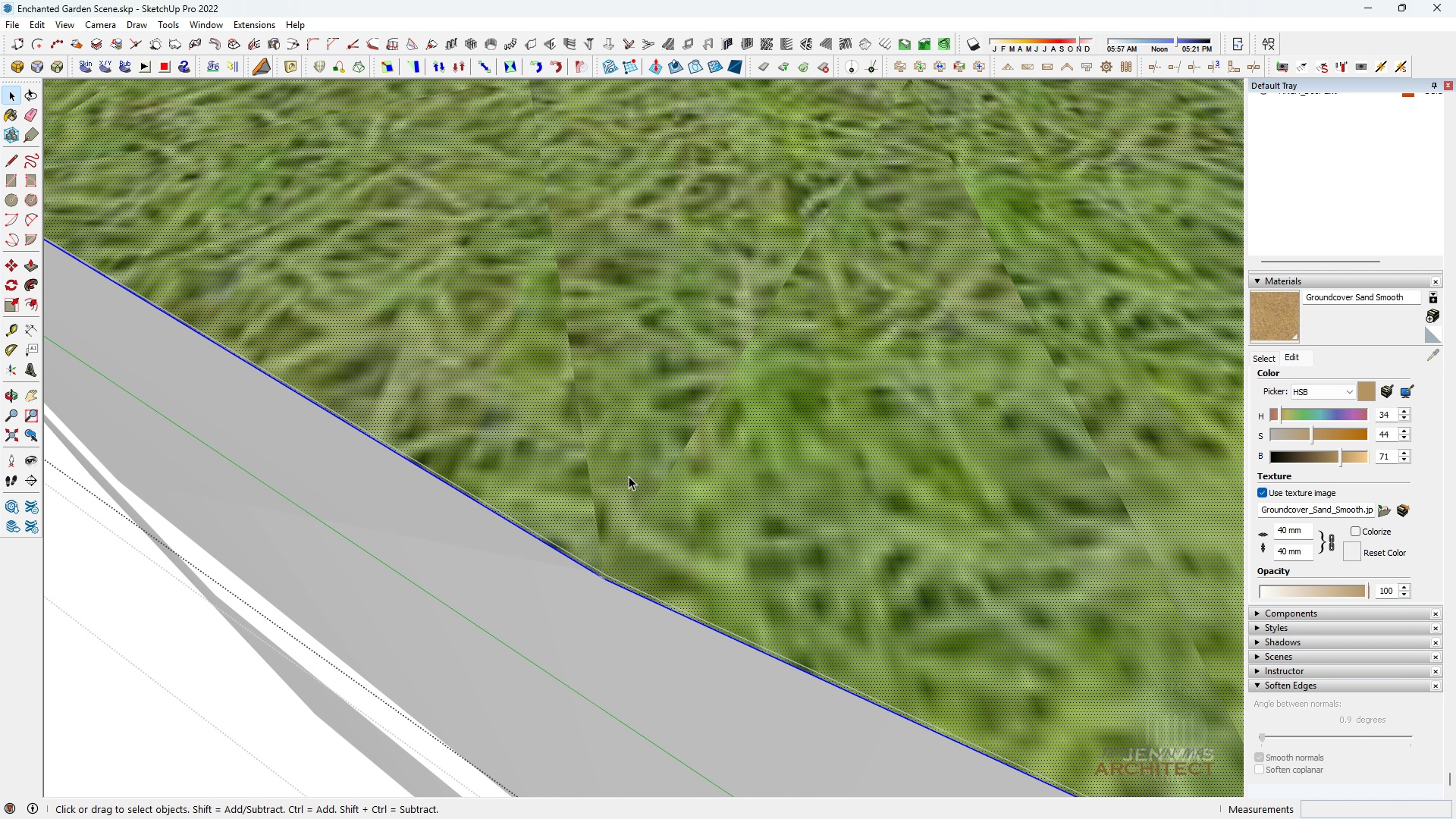 
scroll: coordinate [466, 561], scroll_direction: down, amount: 26.0
 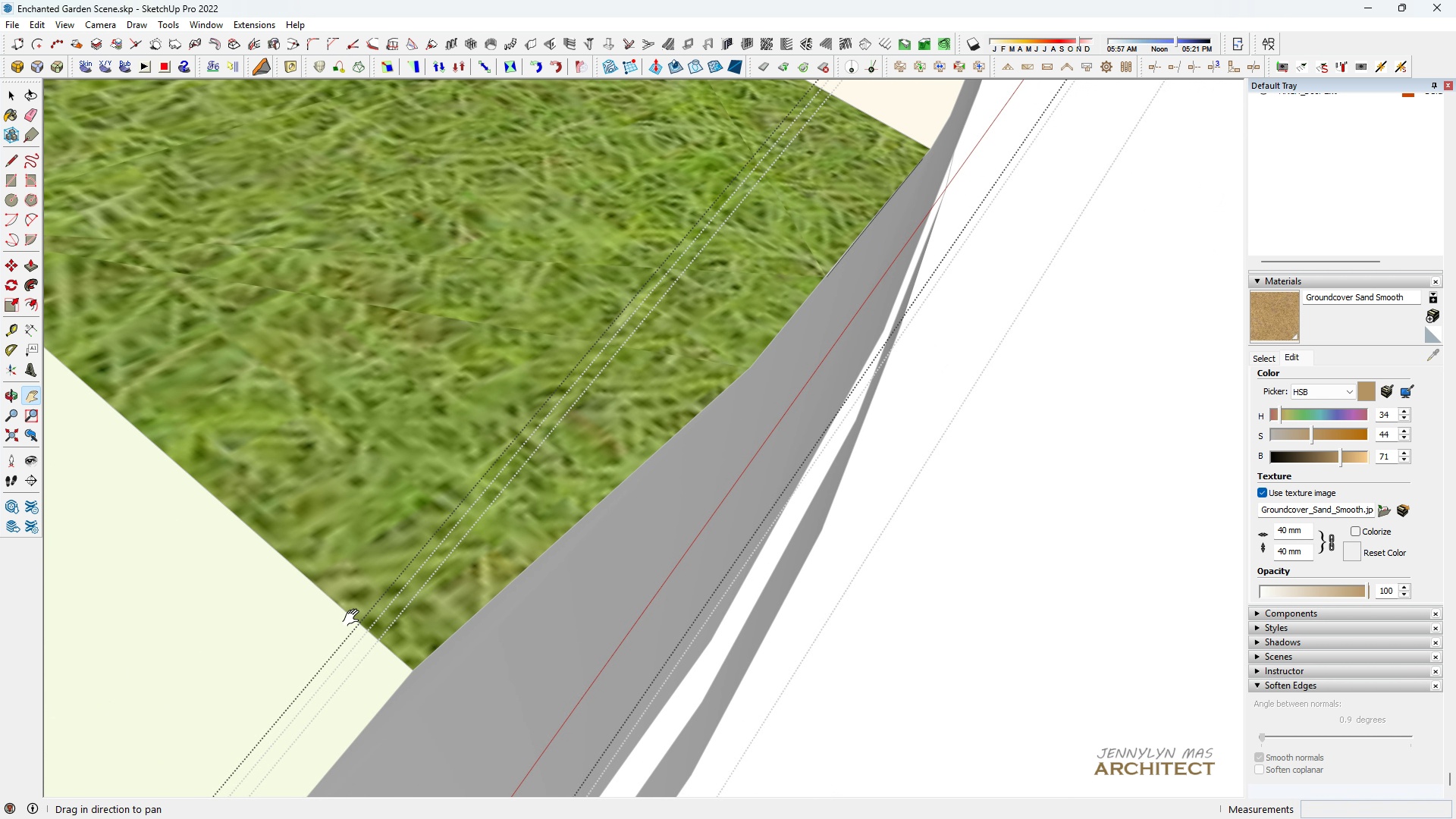 
left_click_drag(start_coordinate=[350, 623], to_coordinate=[974, 345])
 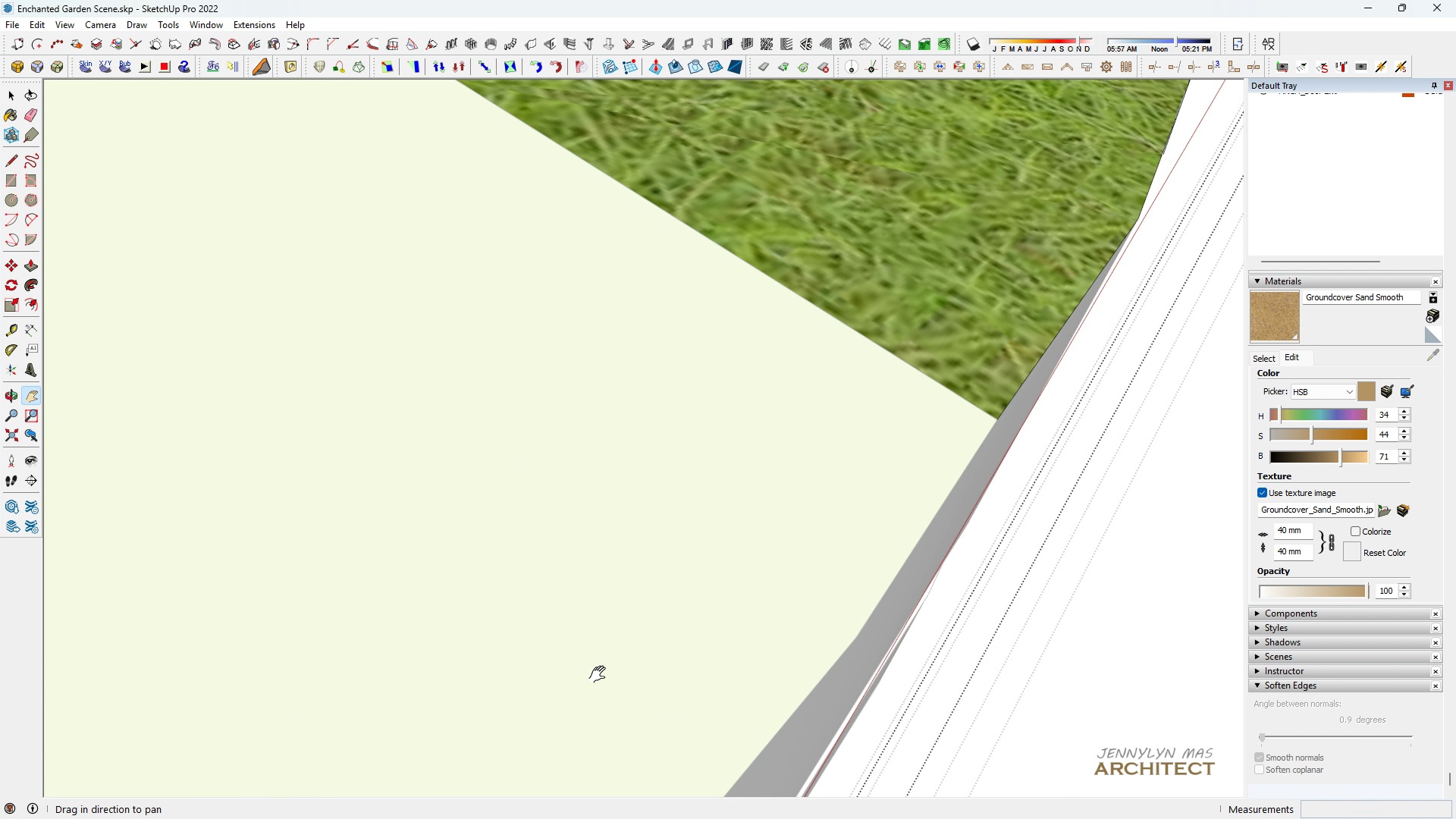 
scroll: coordinate [582, 672], scroll_direction: down, amount: 11.0
 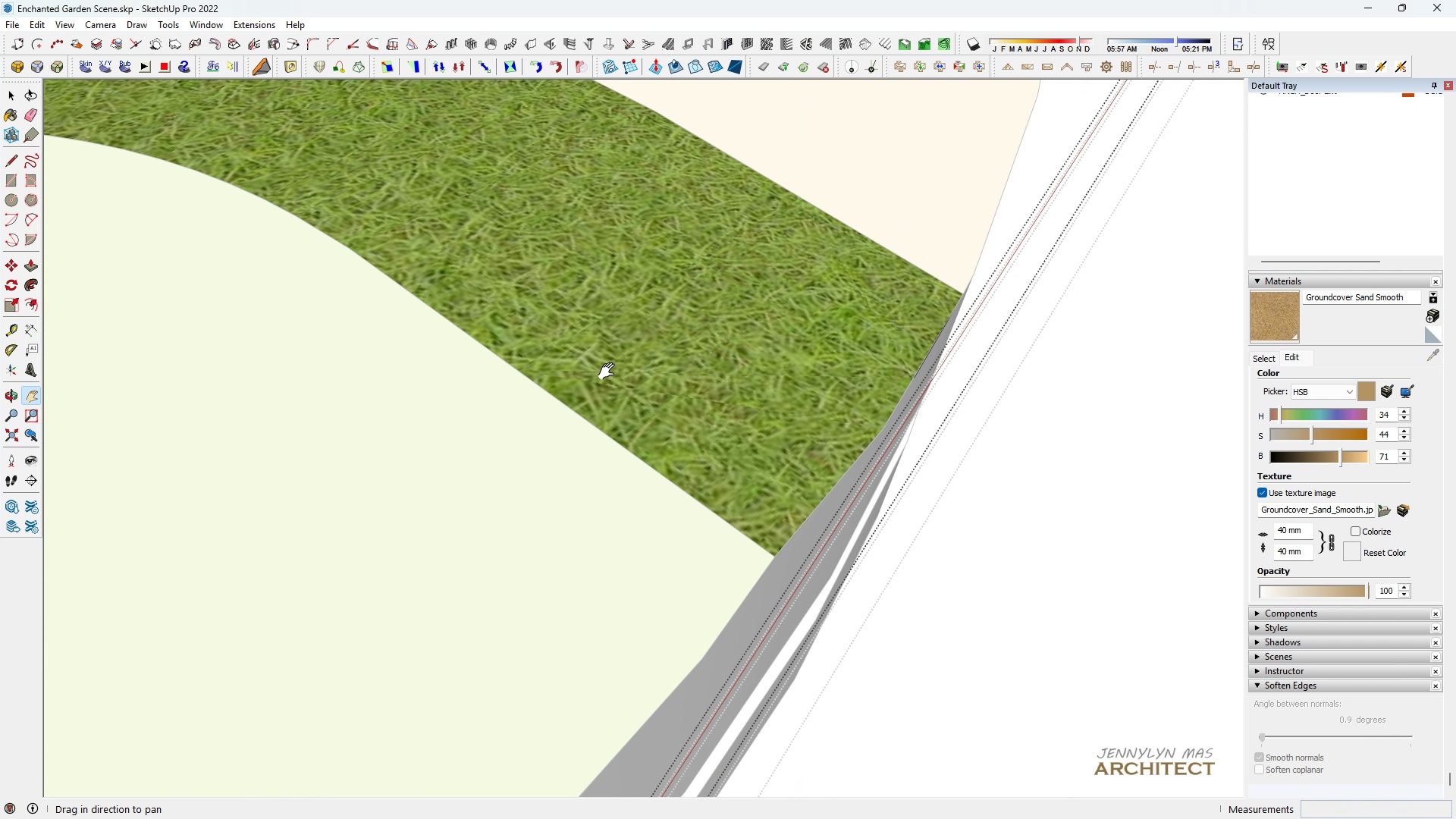 
left_click_drag(start_coordinate=[610, 373], to_coordinate=[1037, 707])
 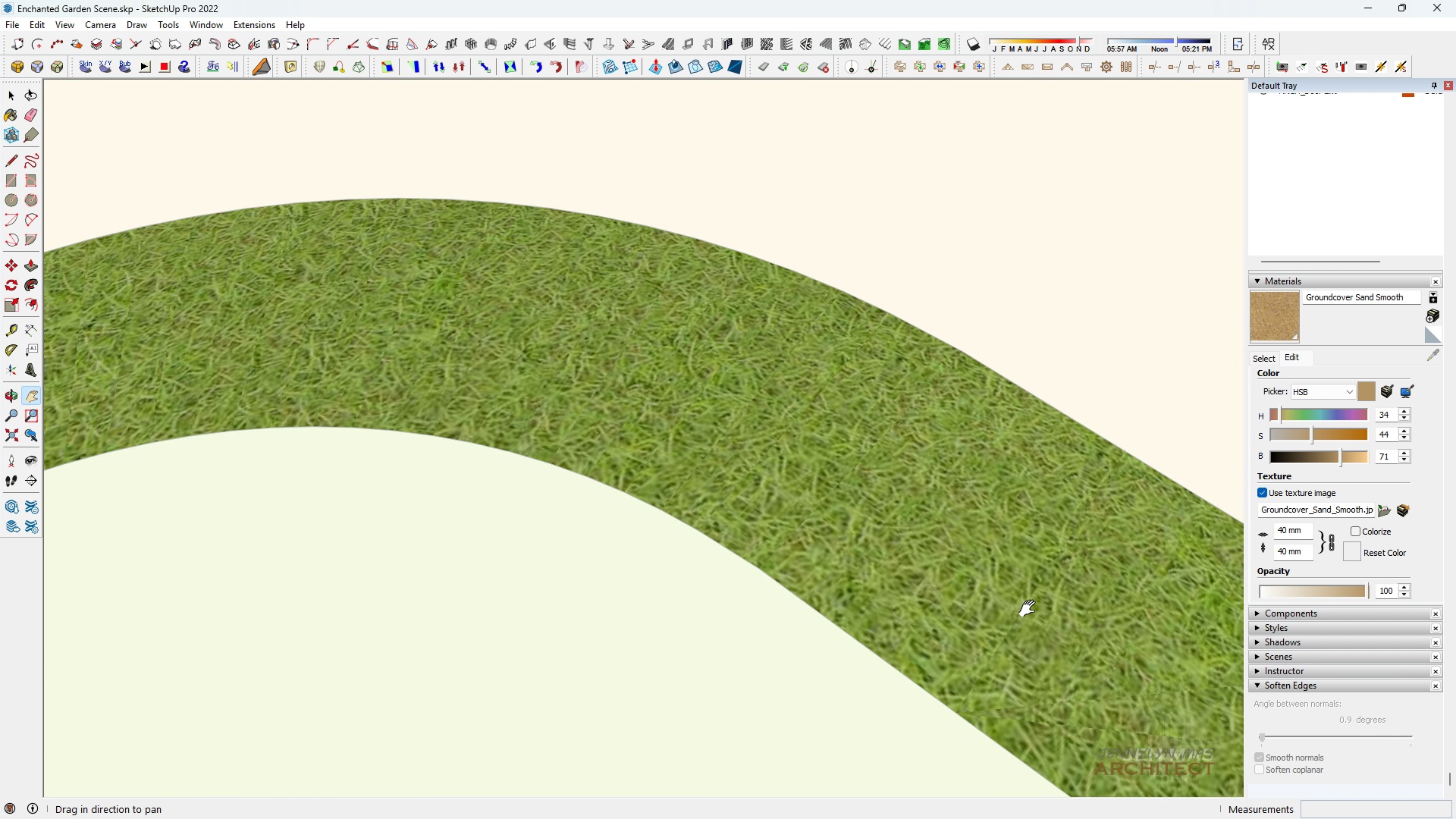 
scroll: coordinate [840, 483], scroll_direction: down, amount: 8.0
 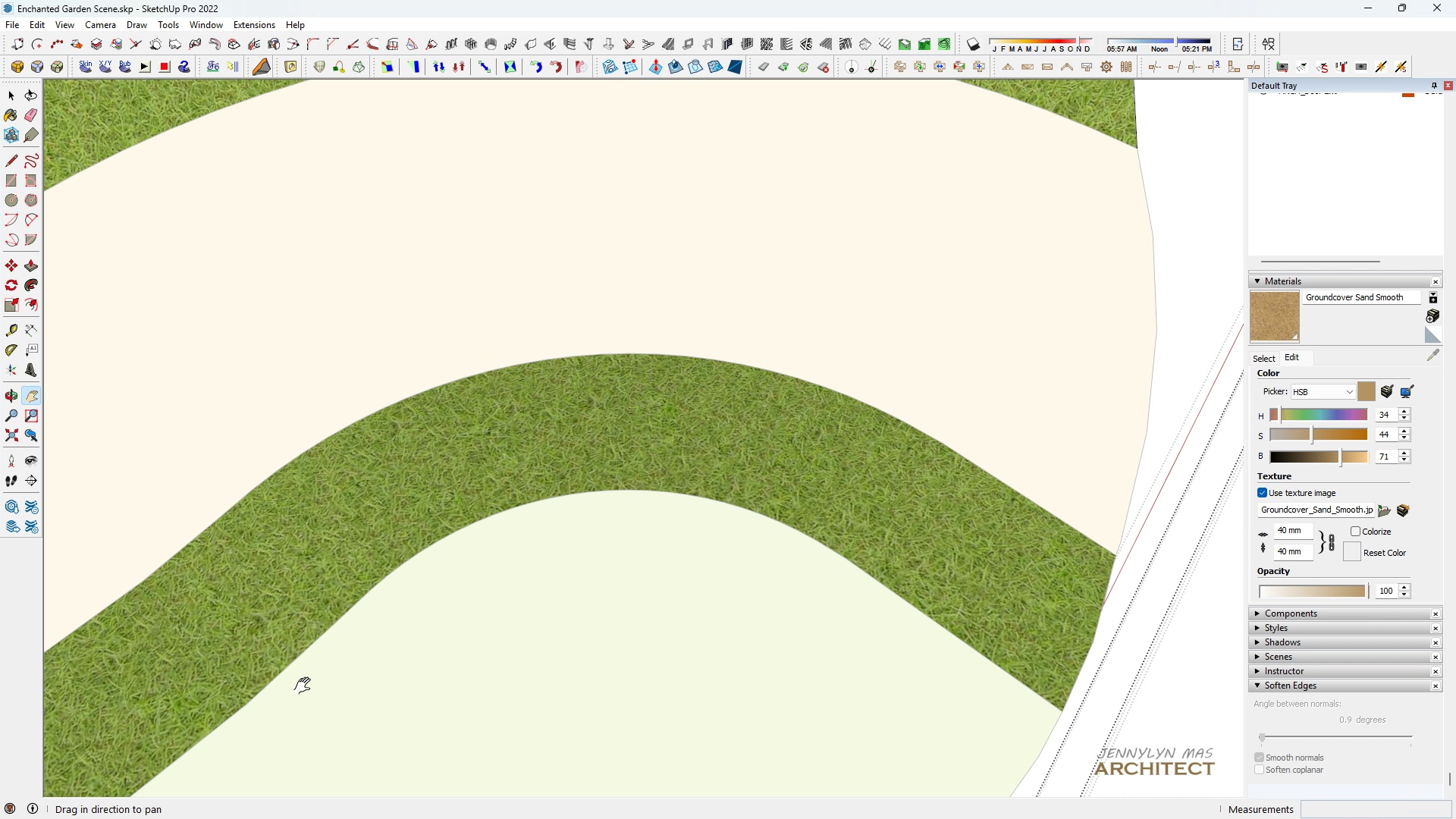 
left_click_drag(start_coordinate=[306, 686], to_coordinate=[876, 444])
 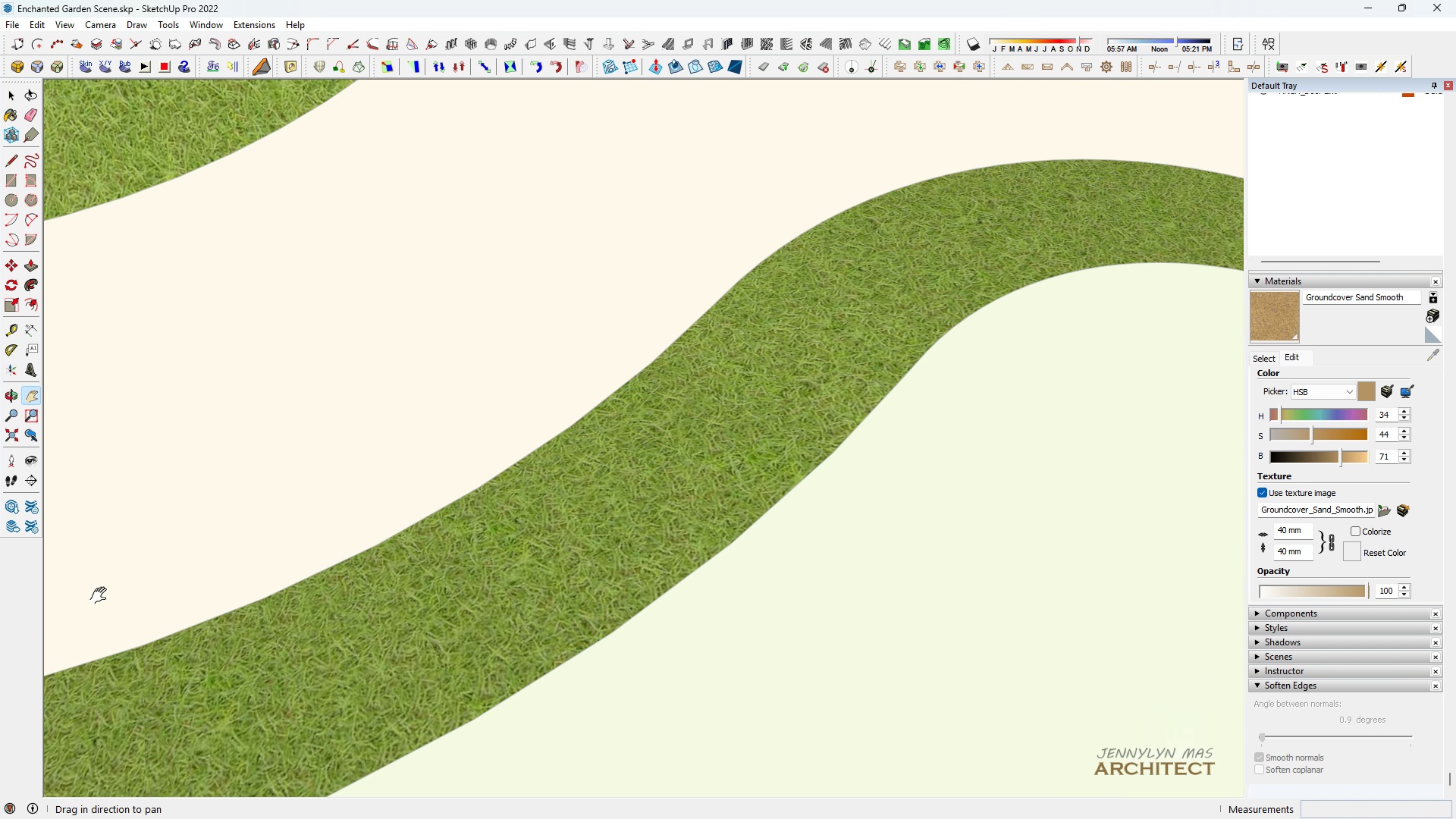 
left_click_drag(start_coordinate=[80, 612], to_coordinate=[1068, 239])
 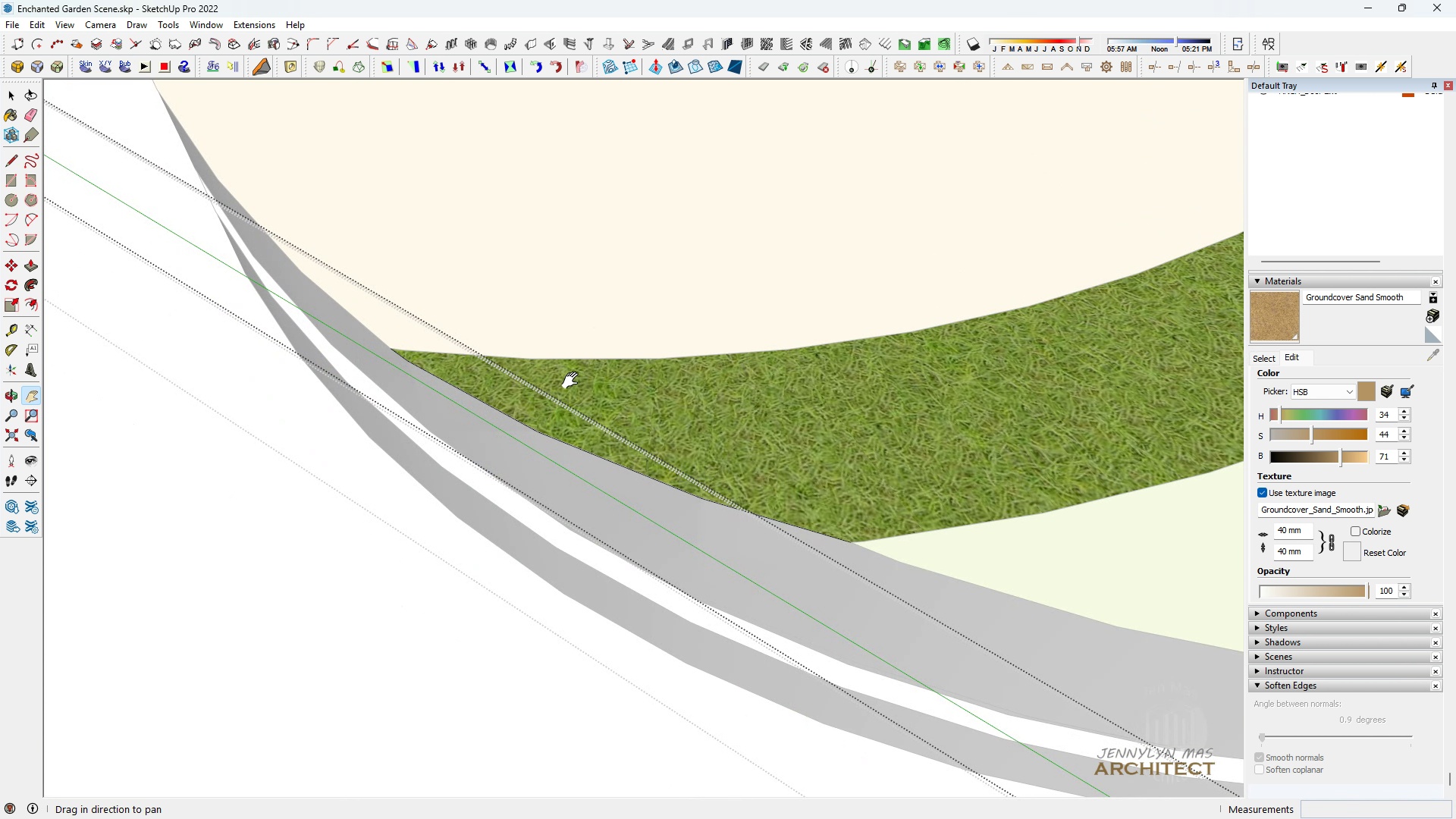 
scroll: coordinate [514, 530], scroll_direction: up, amount: 10.0
 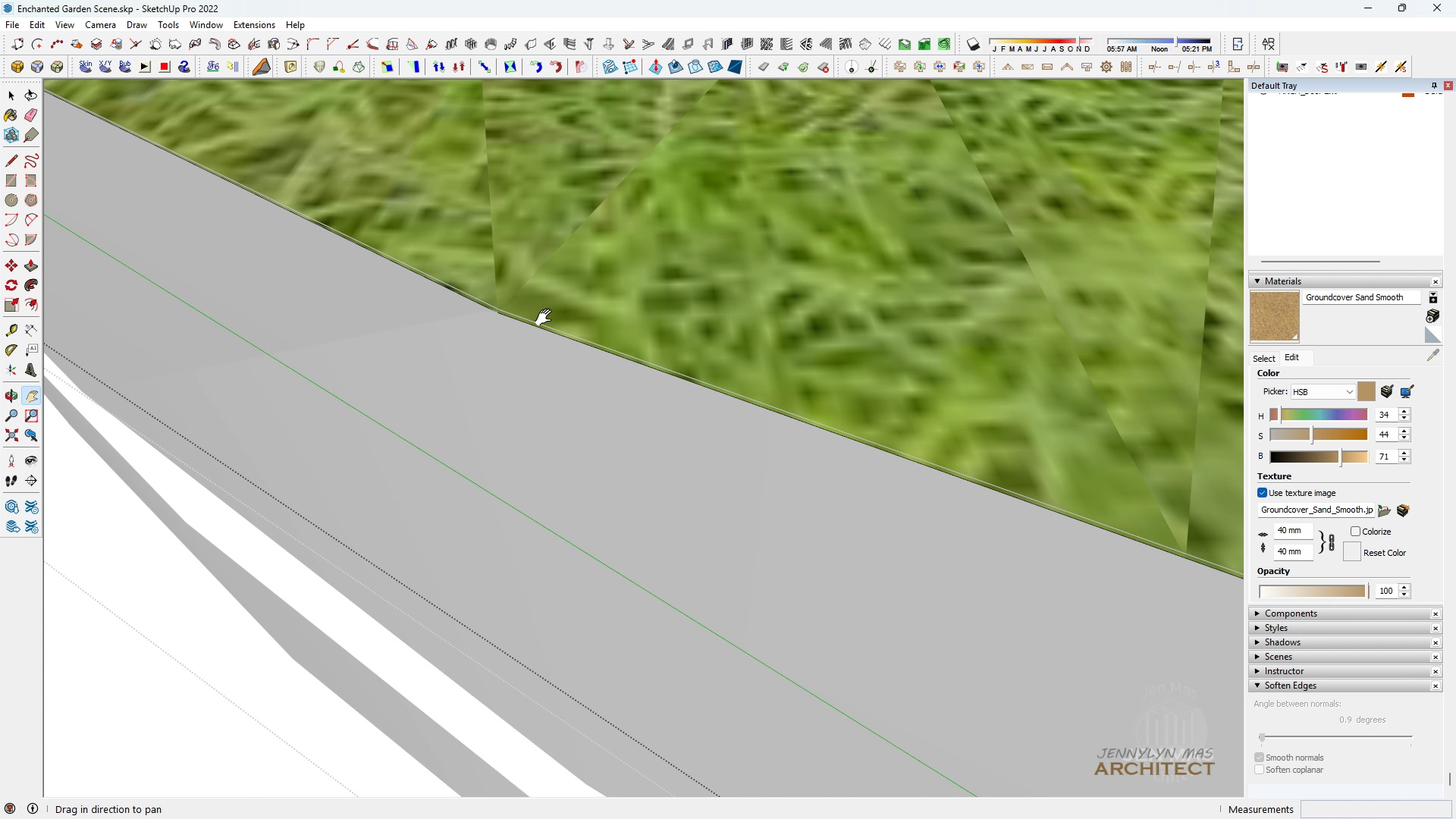 
left_click_drag(start_coordinate=[548, 319], to_coordinate=[657, 588])
 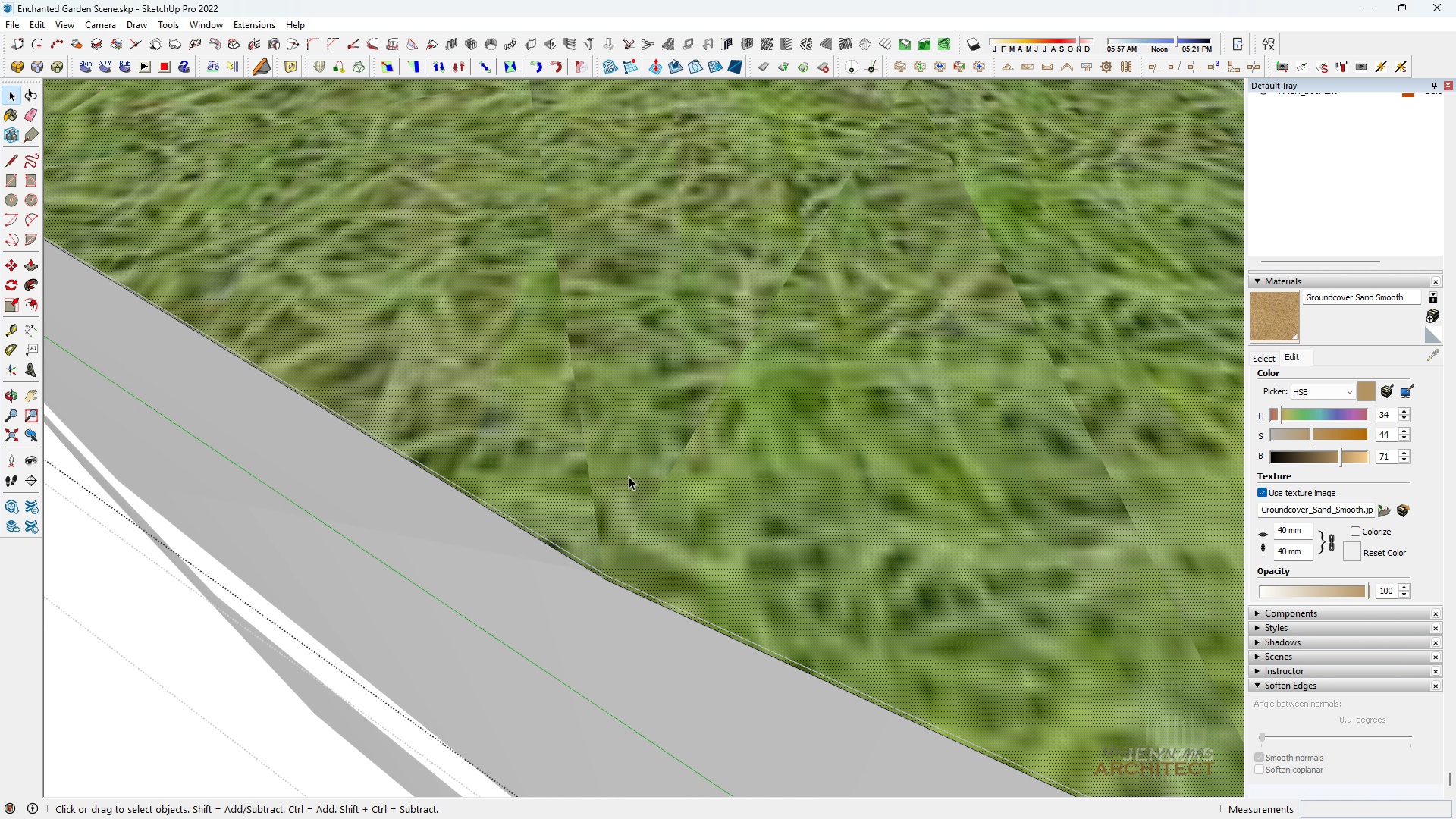 
double_click([629, 476])
 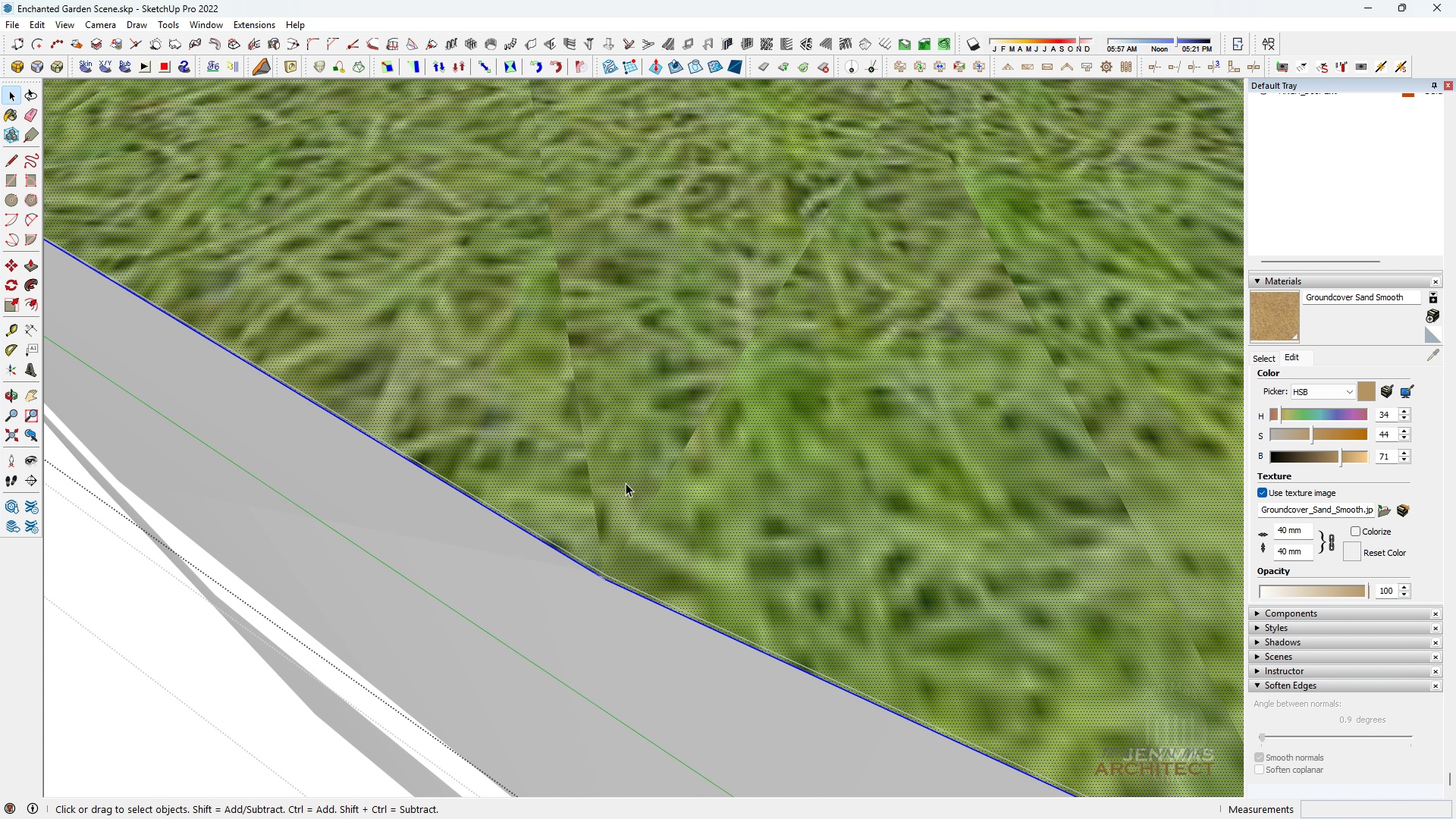 
key(Space)
 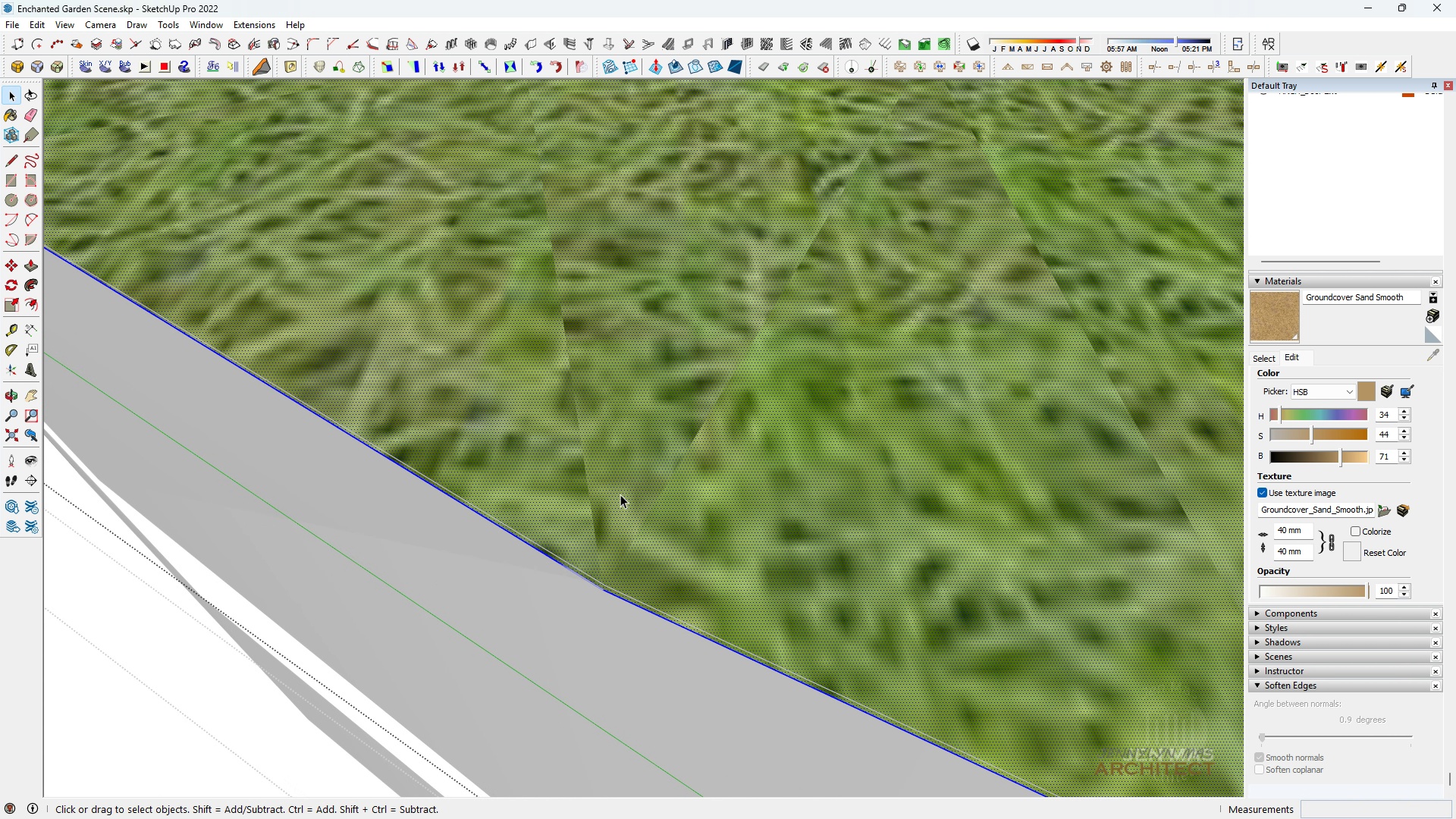 
scroll: coordinate [623, 546], scroll_direction: up, amount: 8.0
 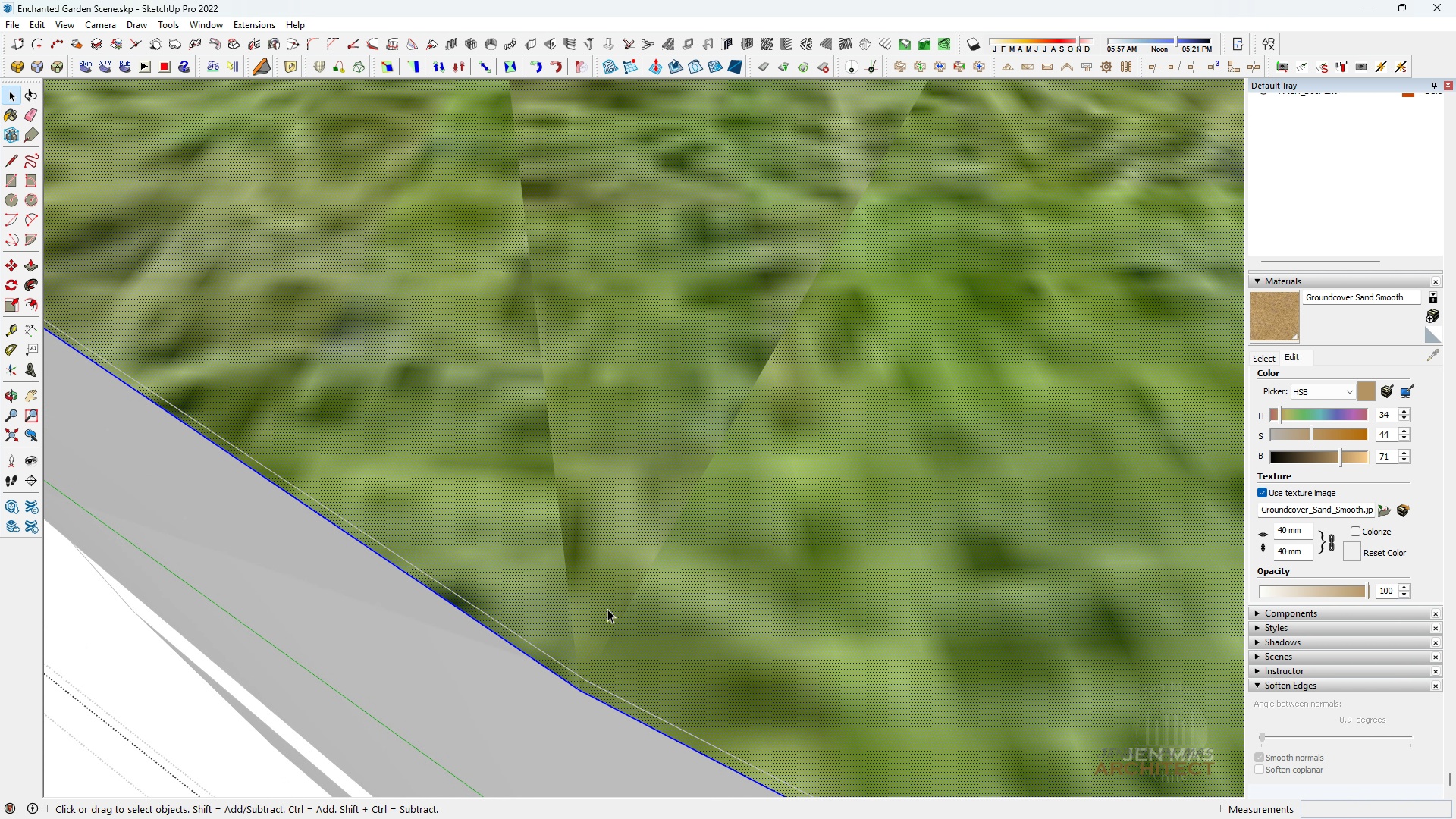 
left_click([607, 608])
 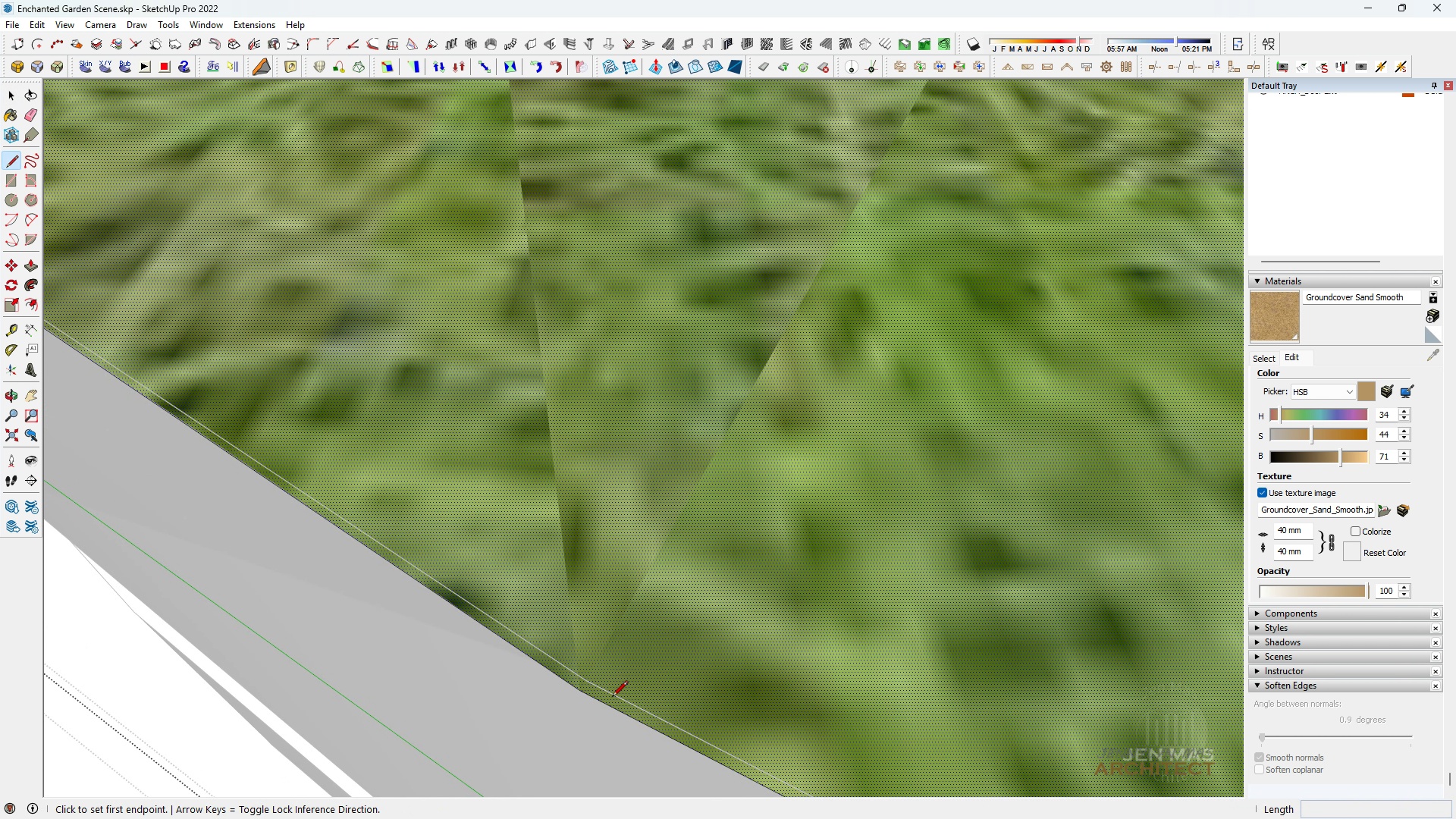 
key(L)
 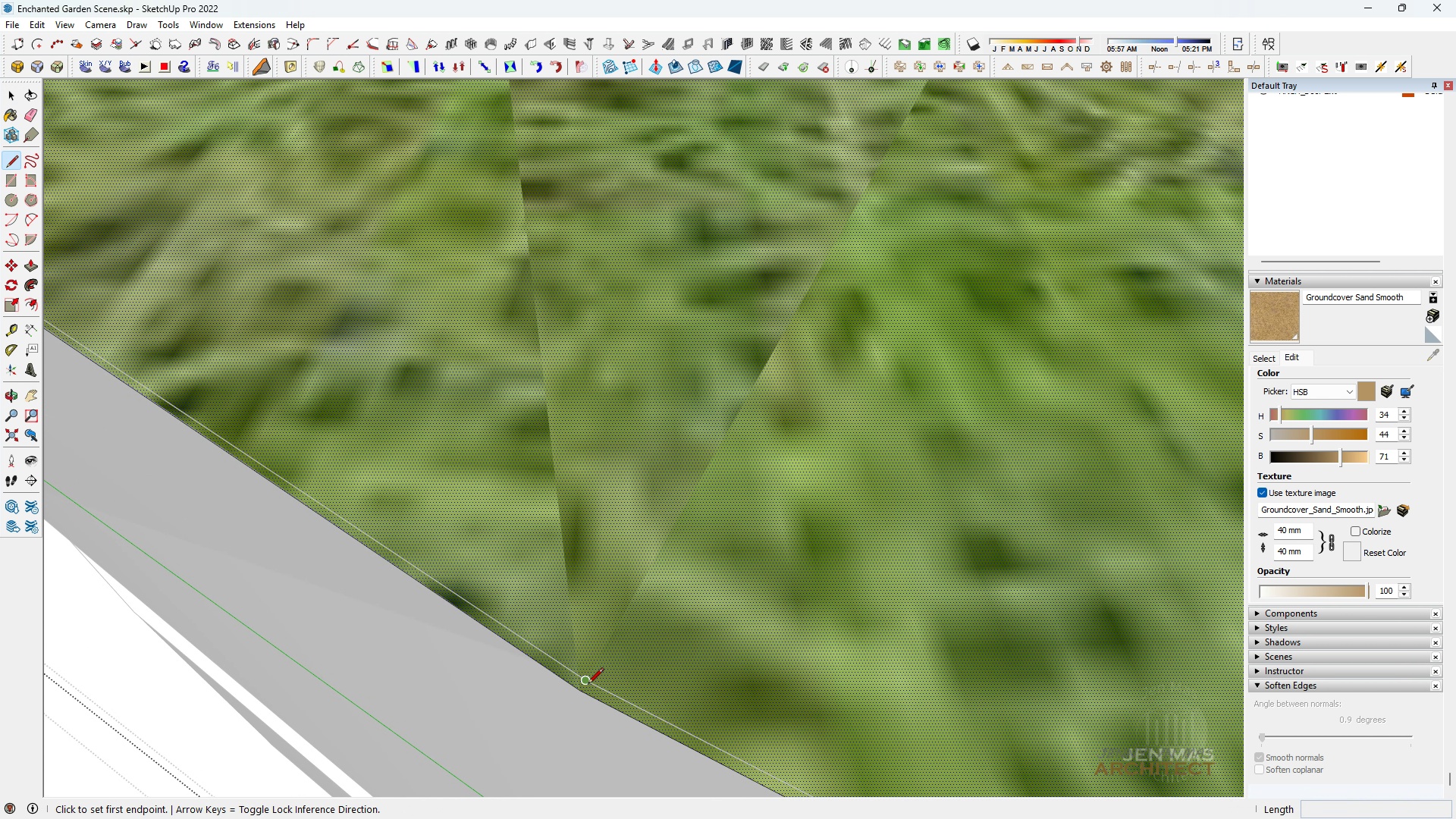 
left_click_drag(start_coordinate=[588, 685], to_coordinate=[591, 672])
 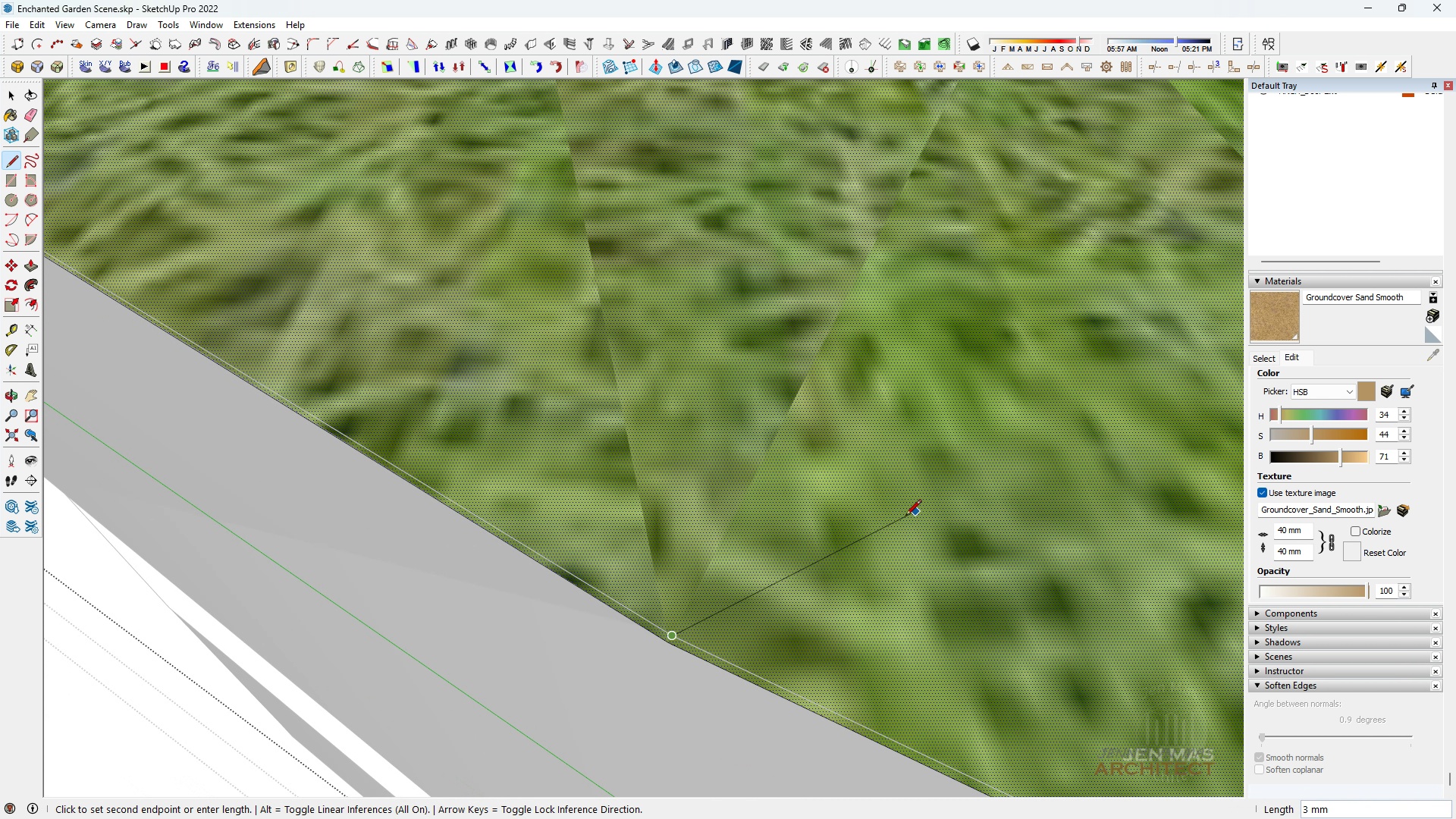 
scroll: coordinate [874, 491], scroll_direction: down, amount: 16.0
 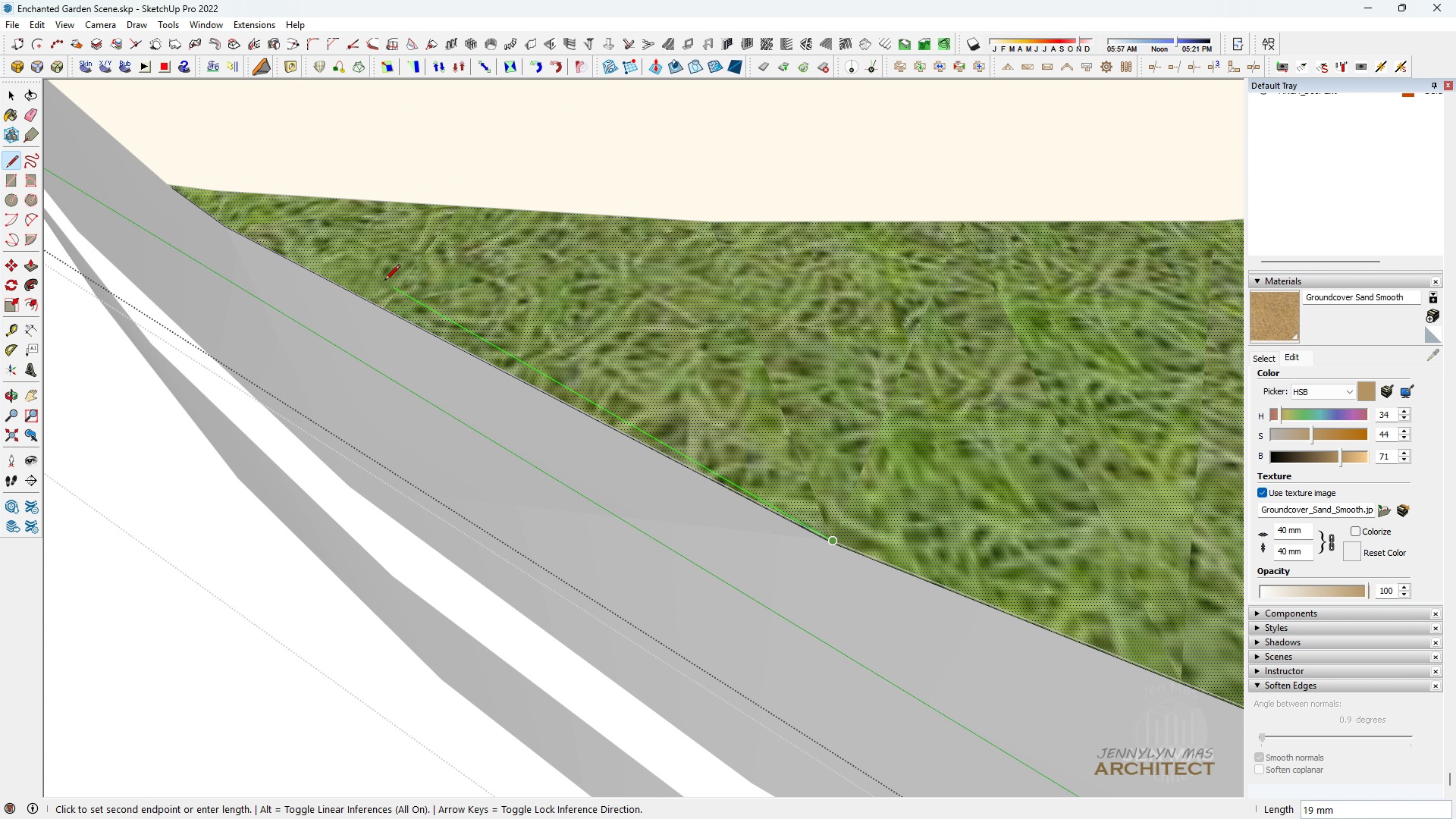 
scroll: coordinate [318, 318], scroll_direction: up, amount: 22.0
 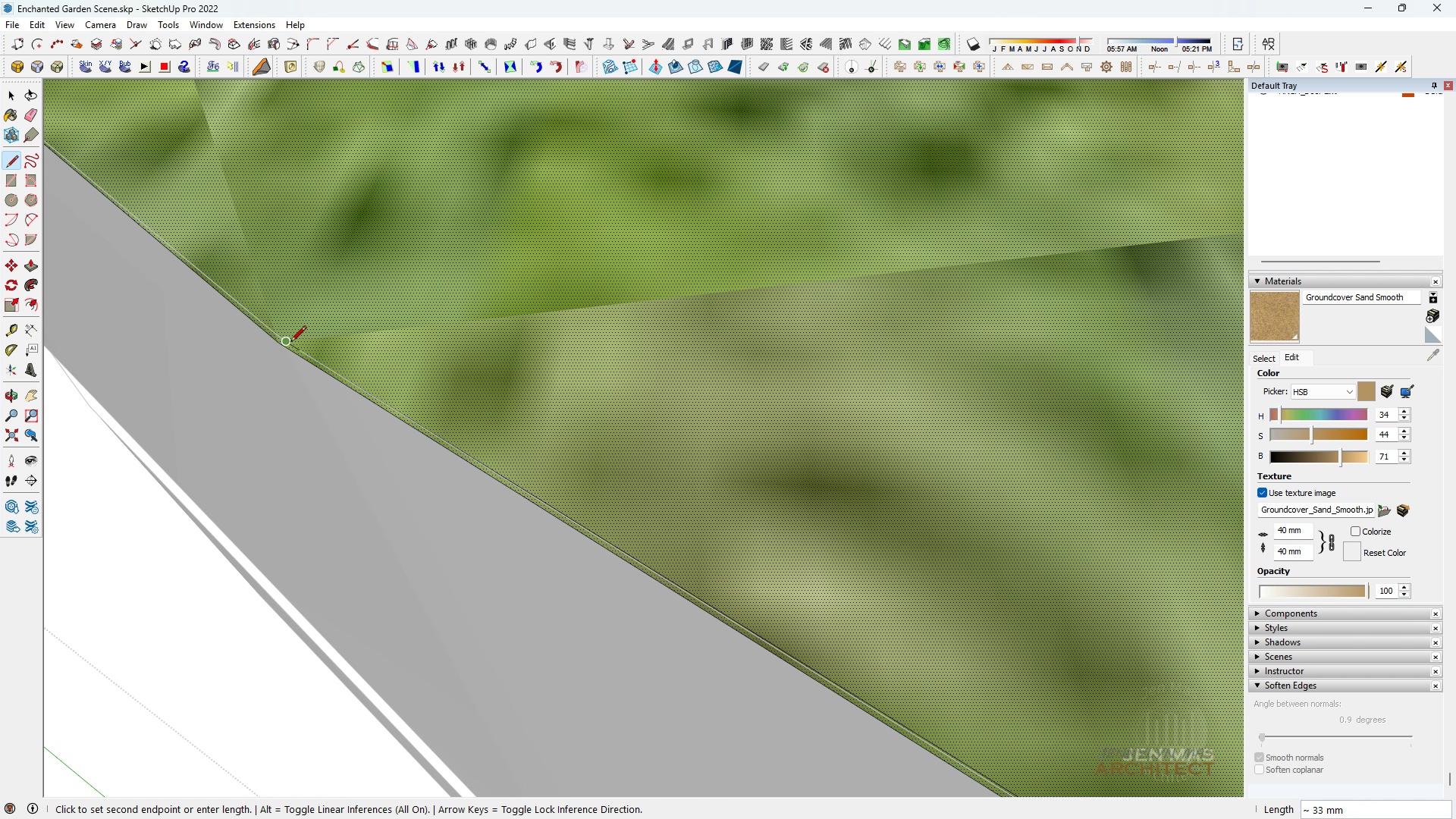 
left_click([290, 343])
 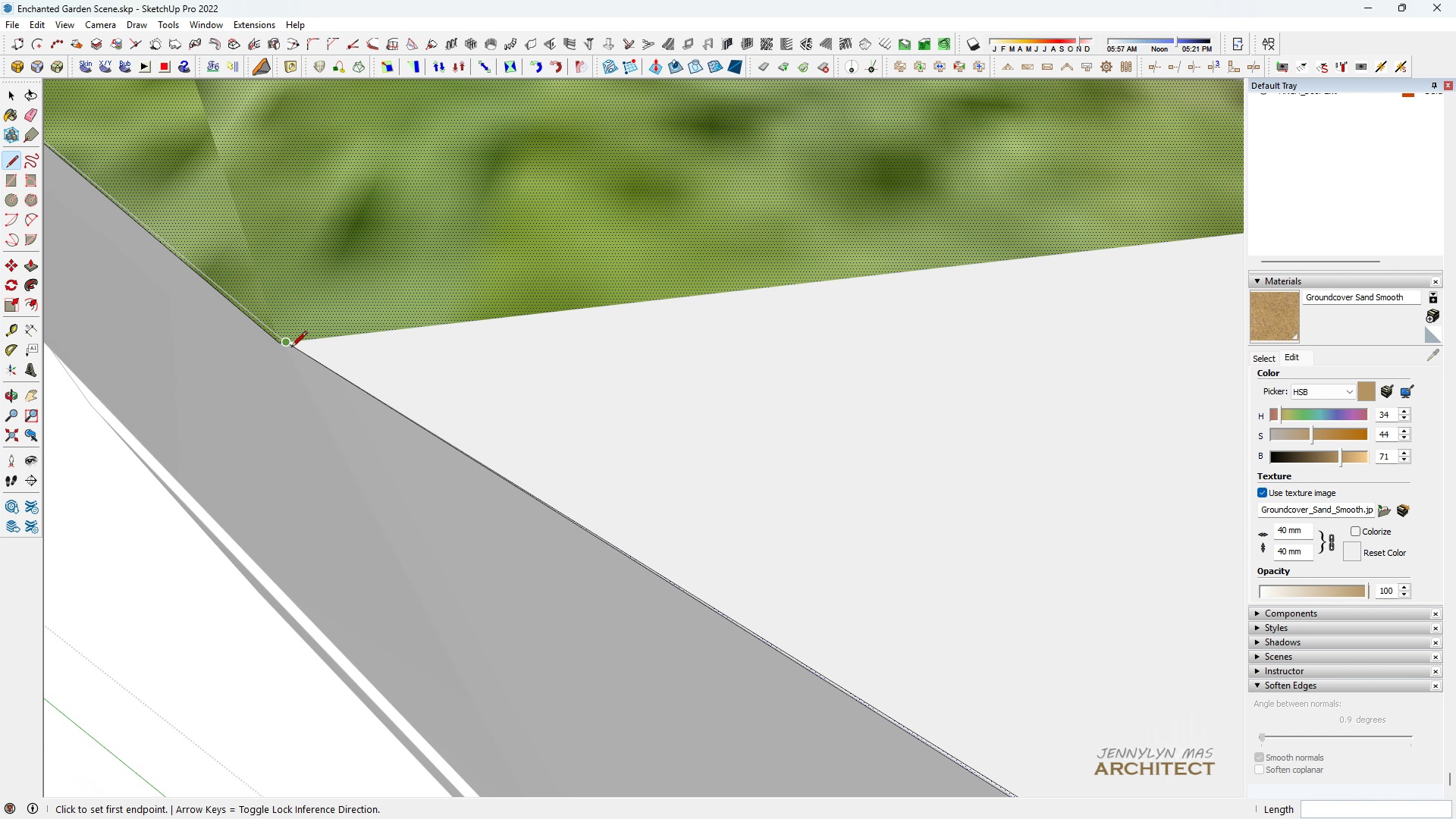 
scroll: coordinate [537, 498], scroll_direction: down, amount: 8.0
 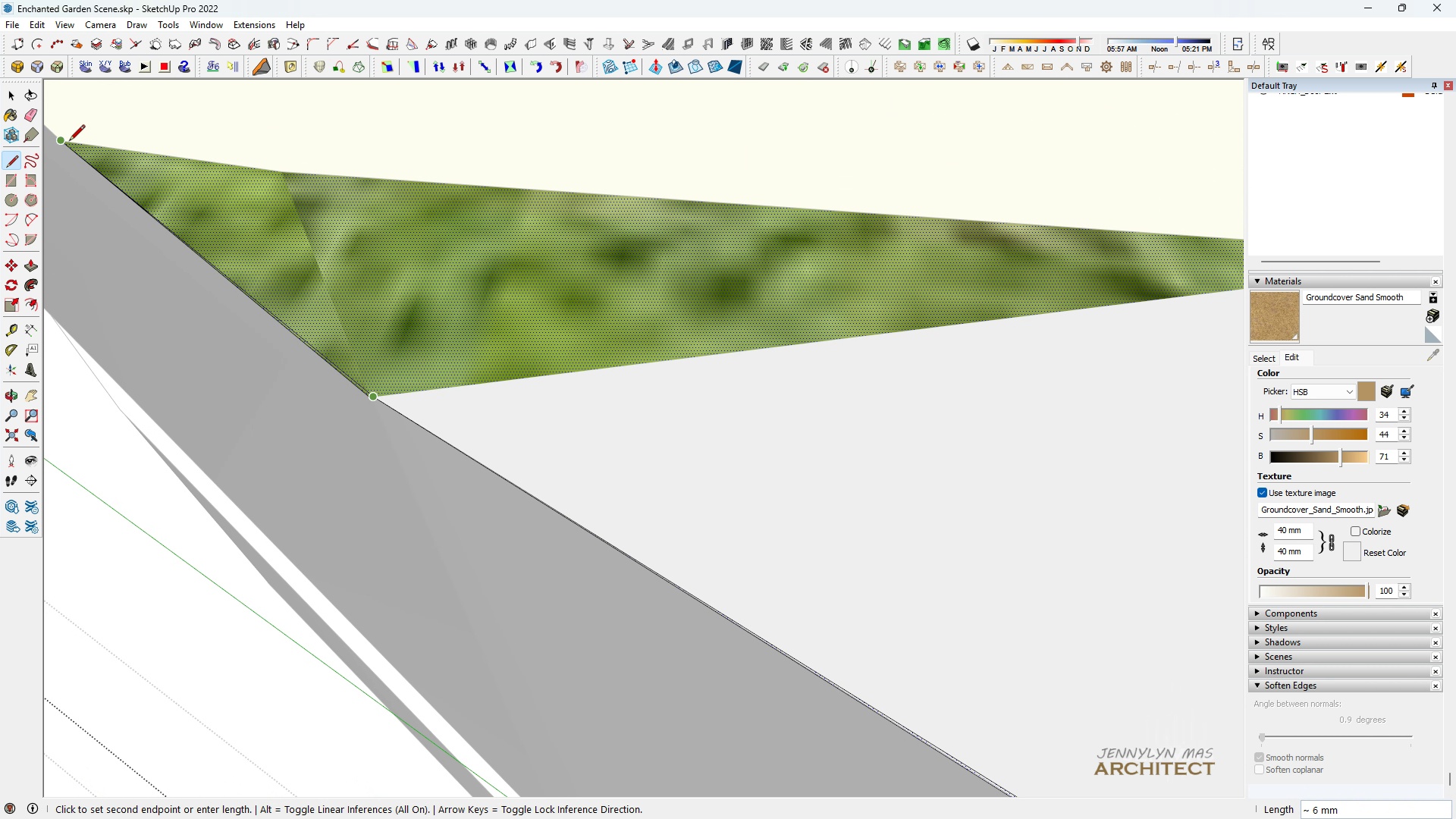 
left_click([68, 143])
 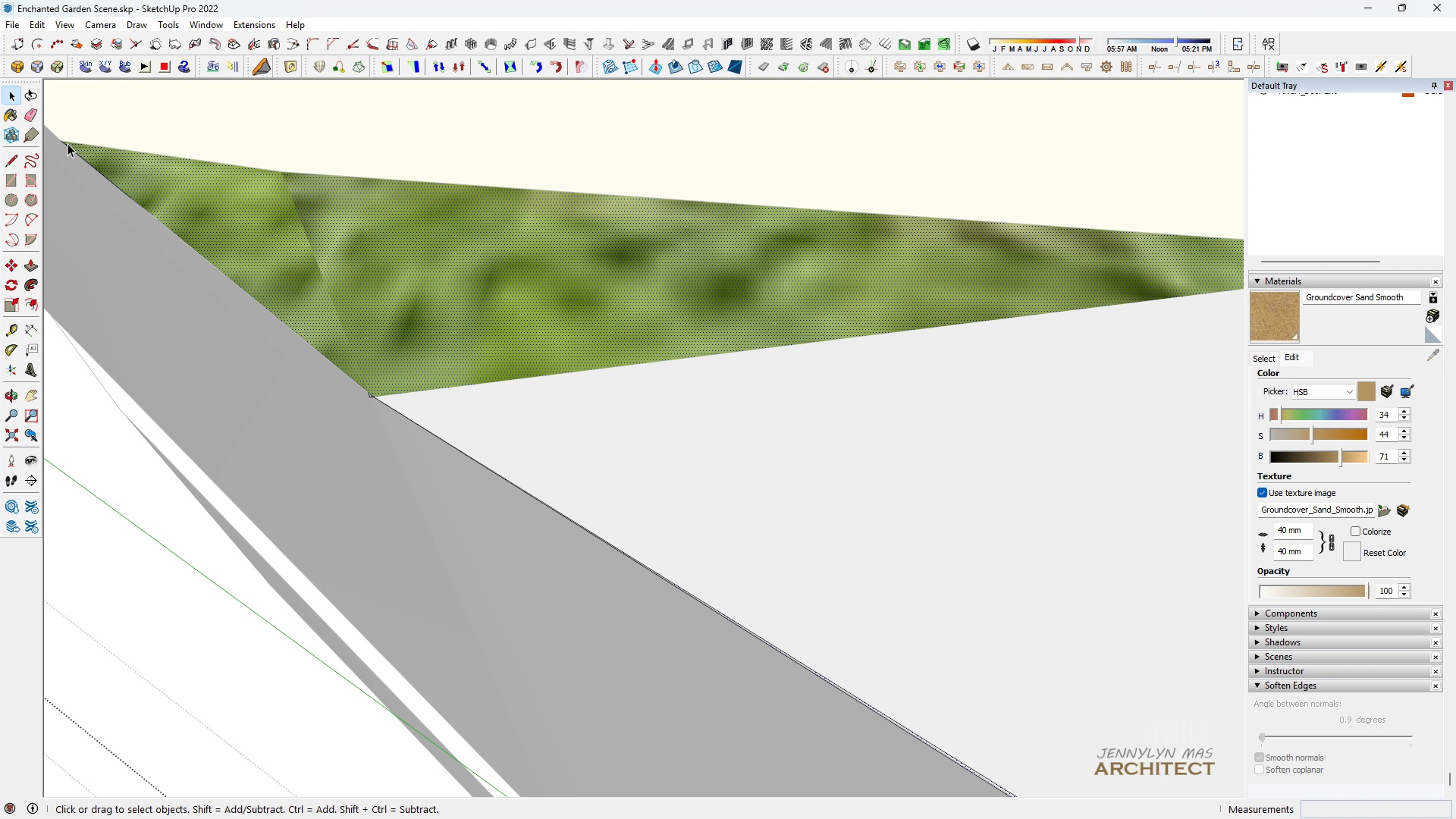 
type( hh l)
 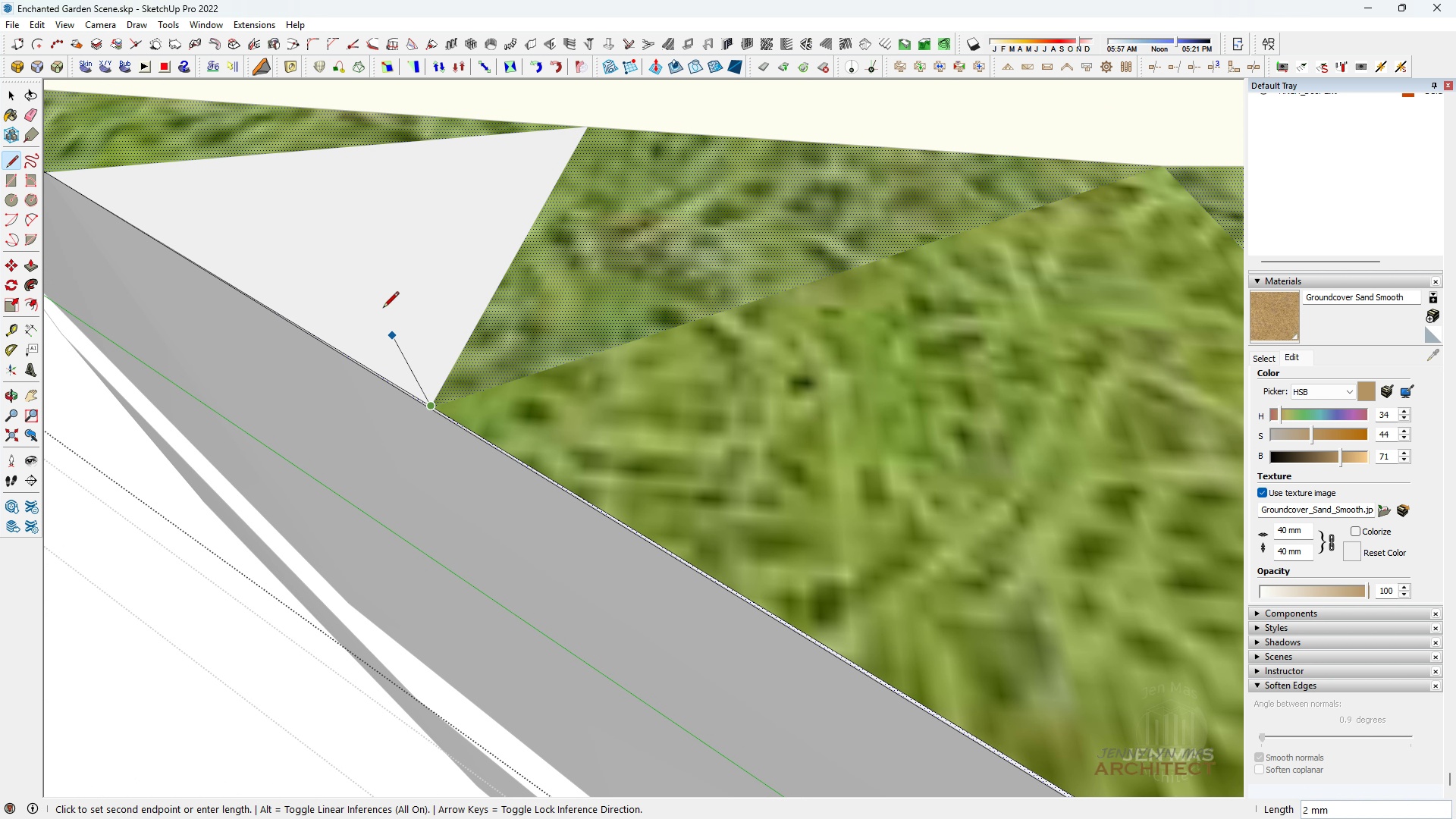 
scroll: coordinate [206, 264], scroll_direction: down, amount: 13.0
 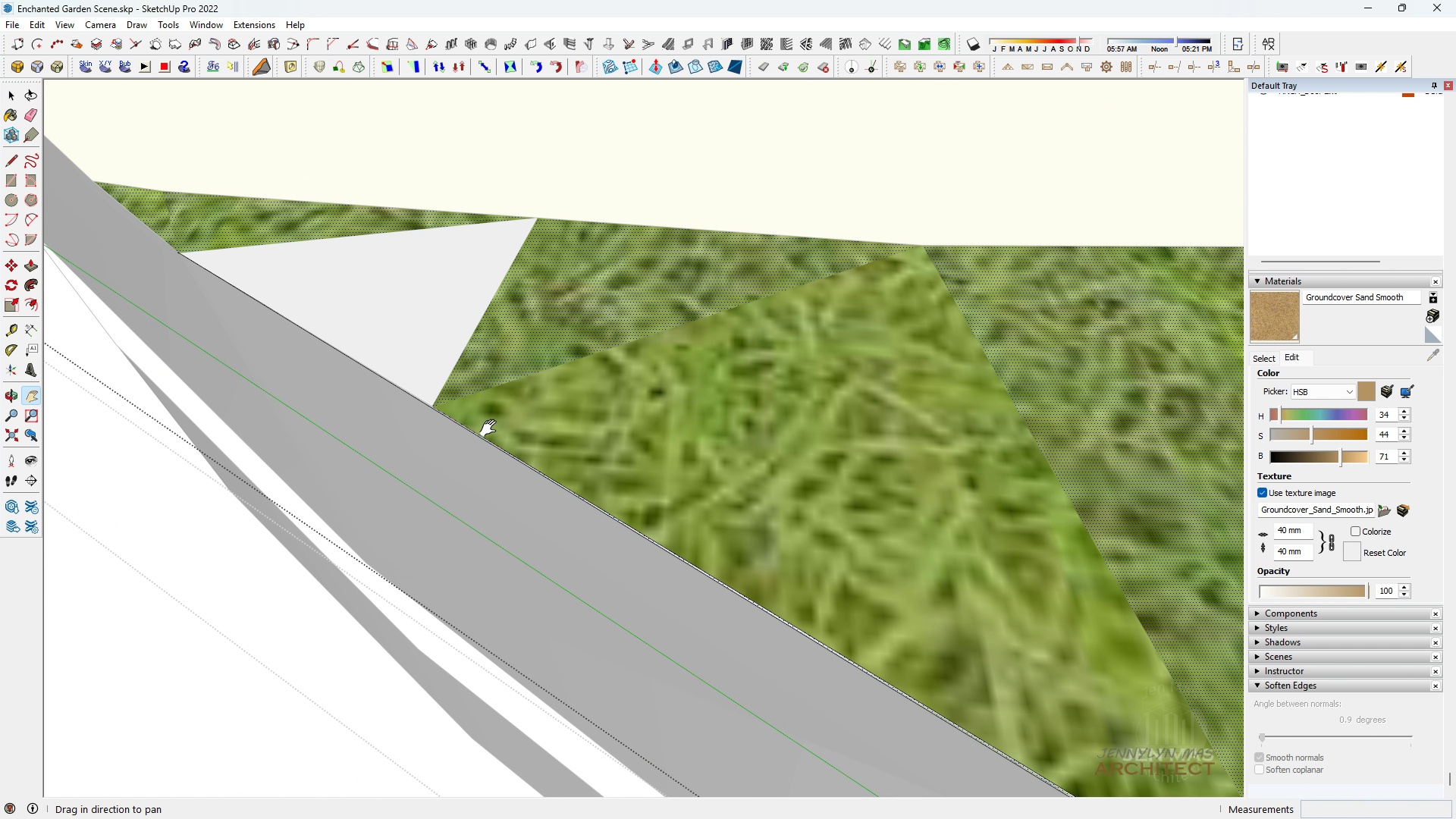 
scroll: coordinate [434, 406], scroll_direction: up, amount: 5.0
 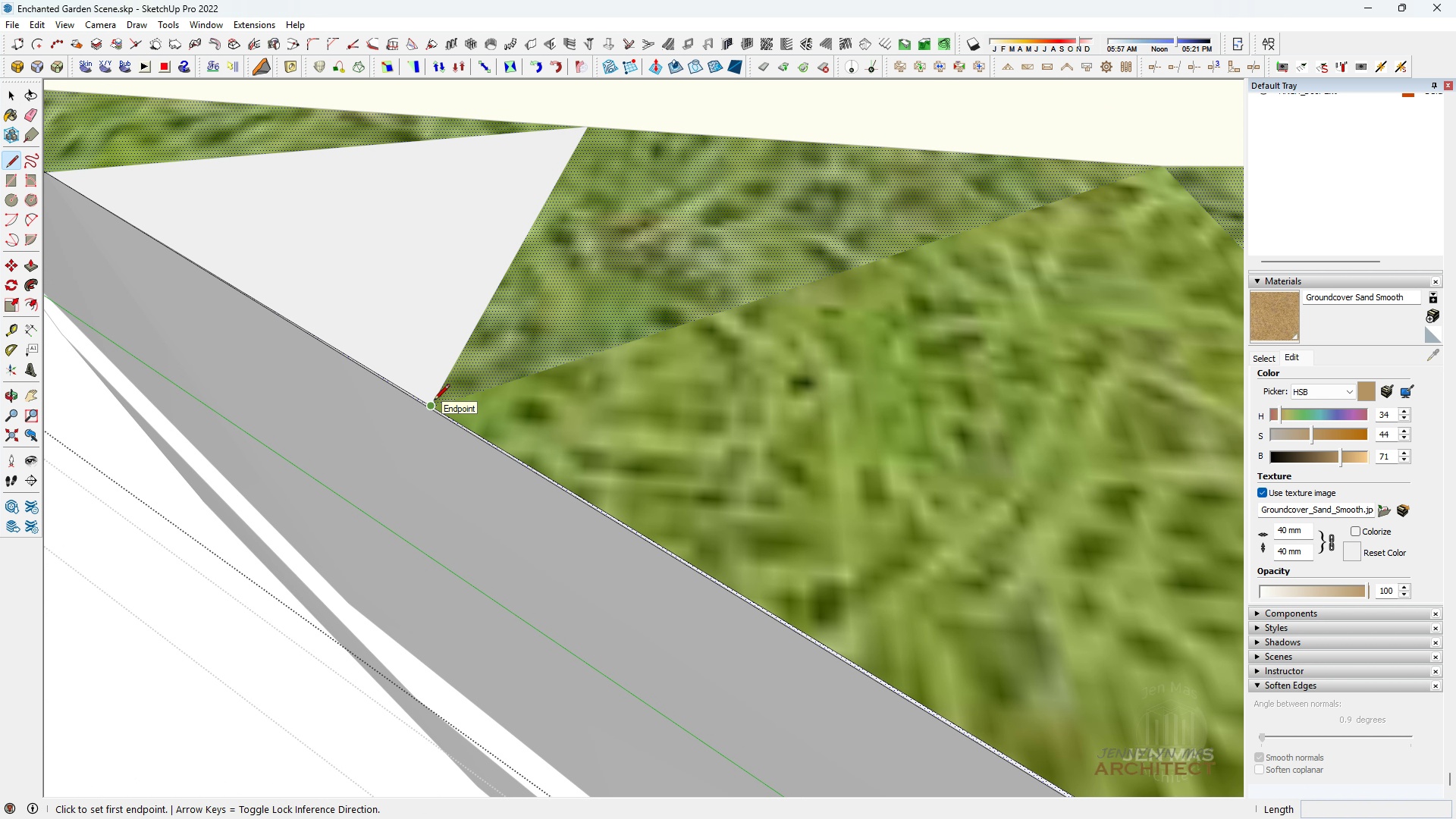 
left_click([434, 401])
 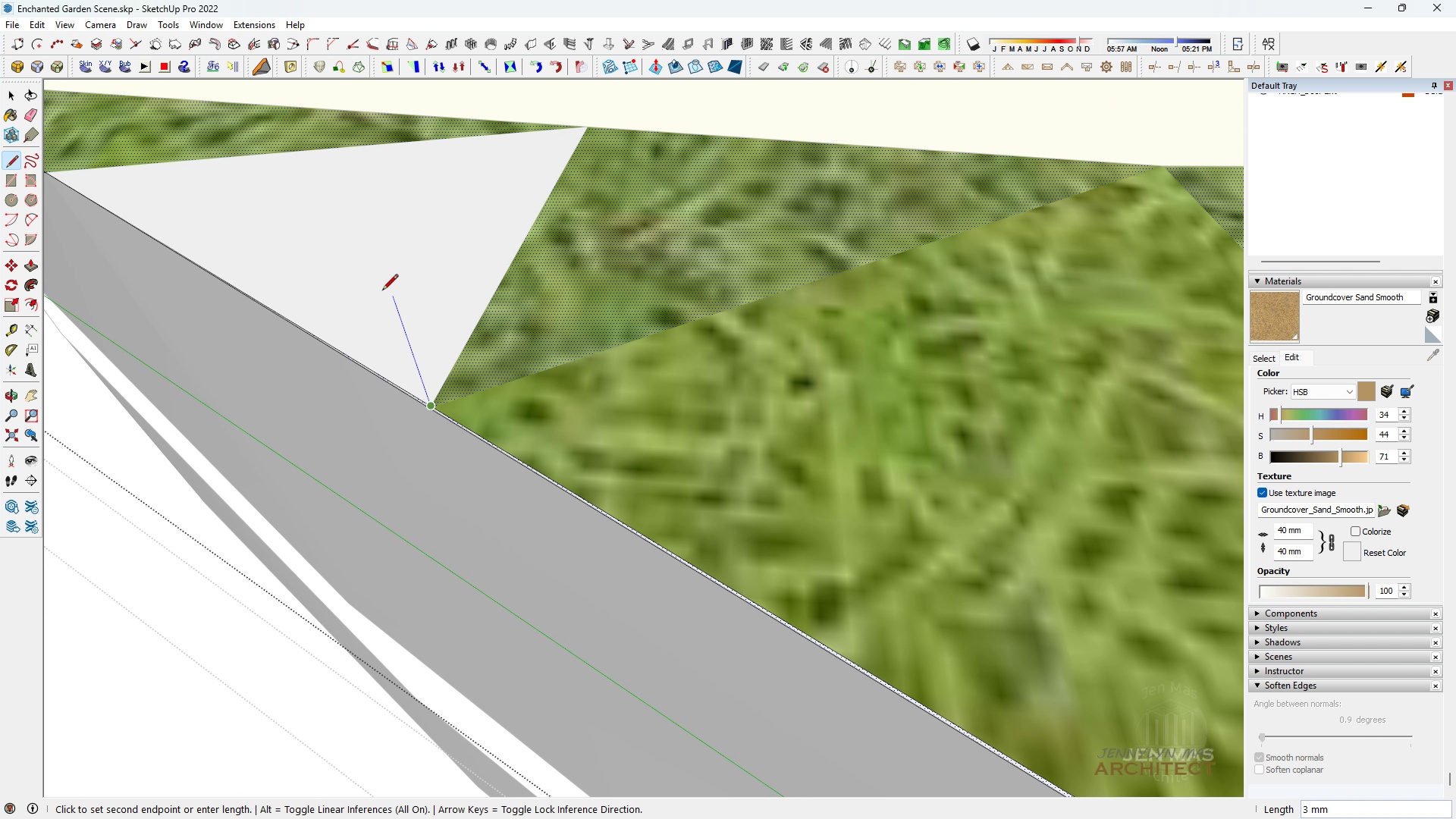 
scroll: coordinate [979, 736], scroll_direction: none, amount: 0.0
 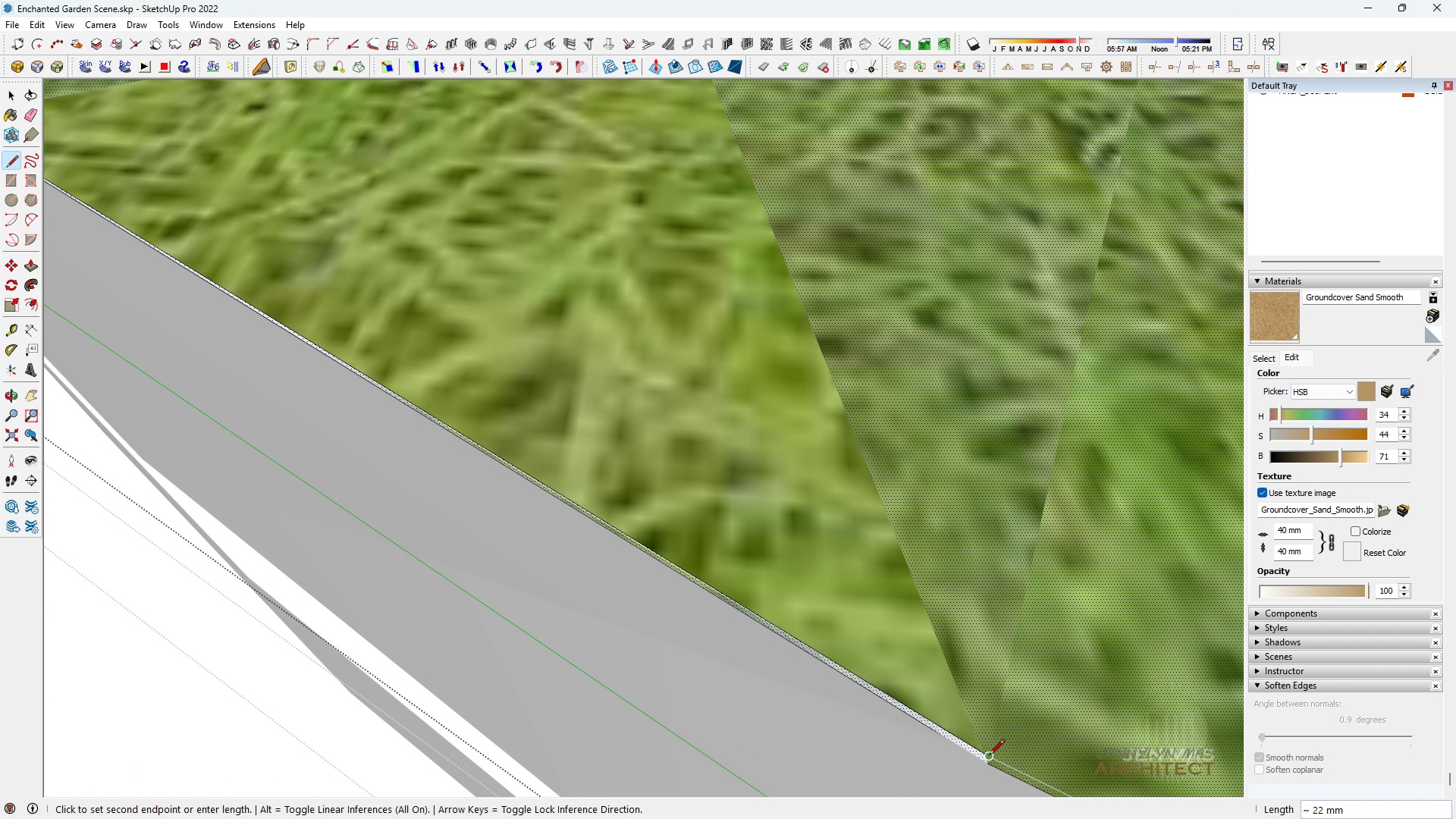 
left_click([989, 756])
 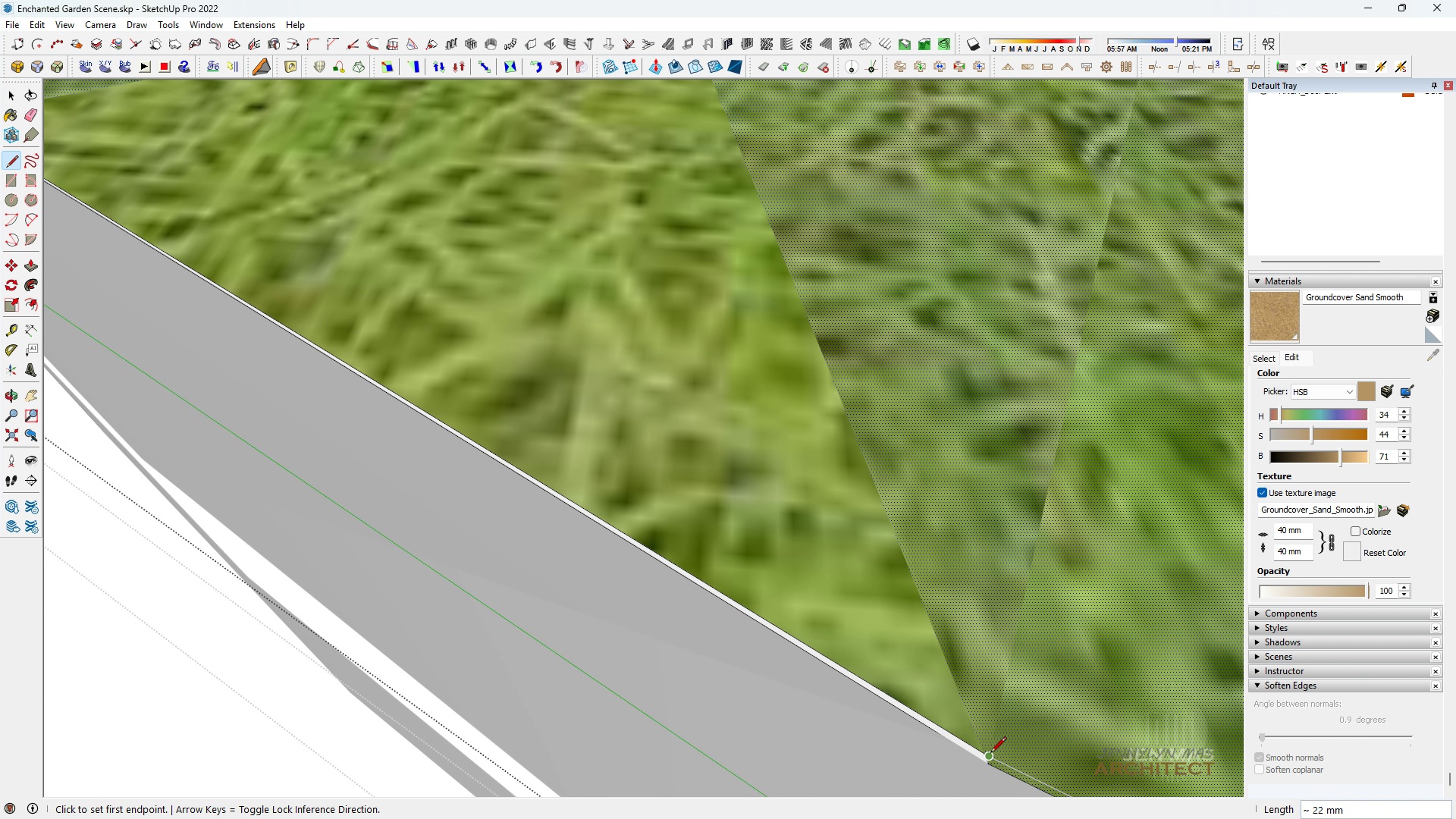 
left_click_drag(start_coordinate=[990, 754], to_coordinate=[987, 749])
 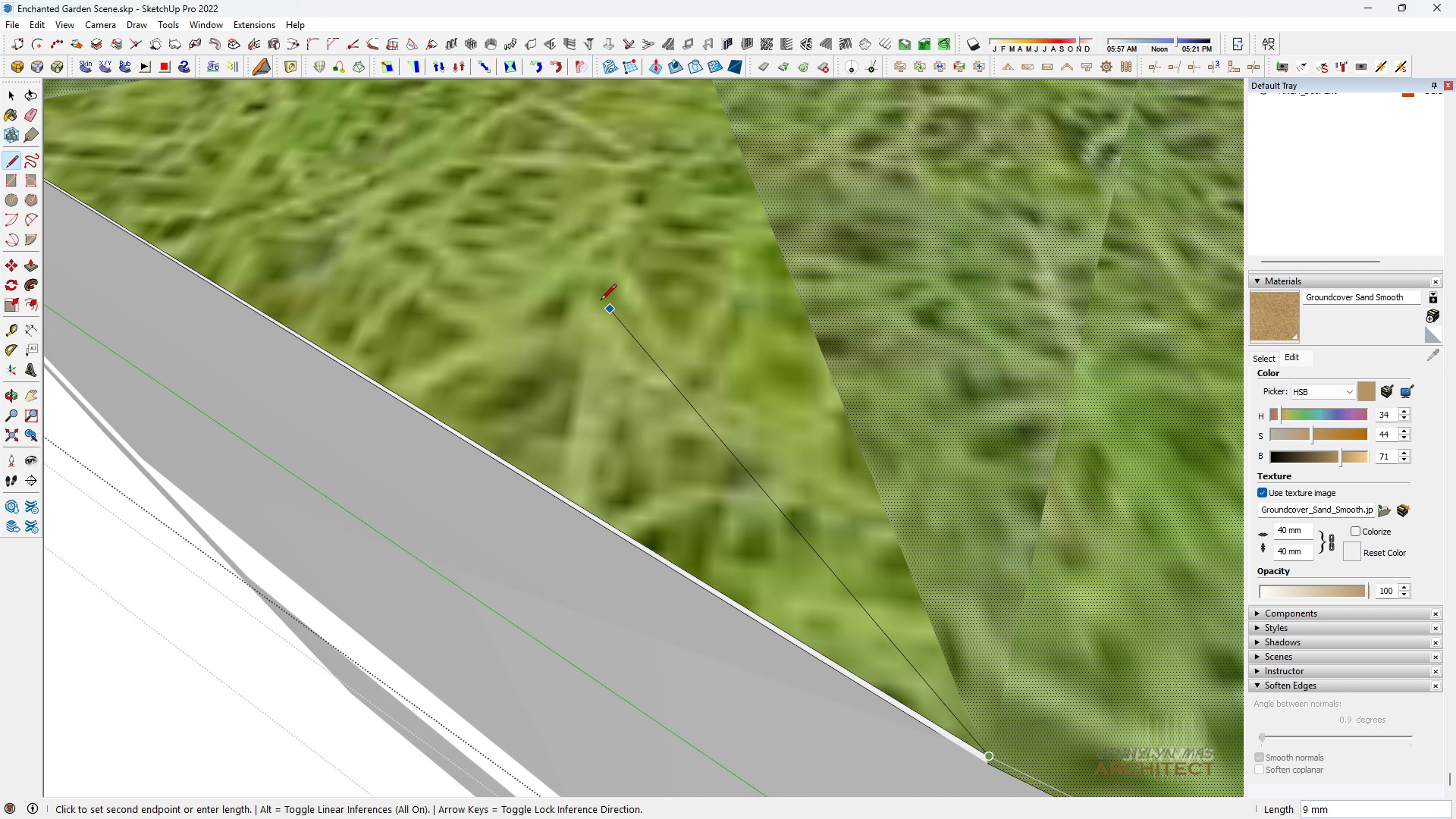 
scroll: coordinate [952, 552], scroll_direction: down, amount: 2.0
 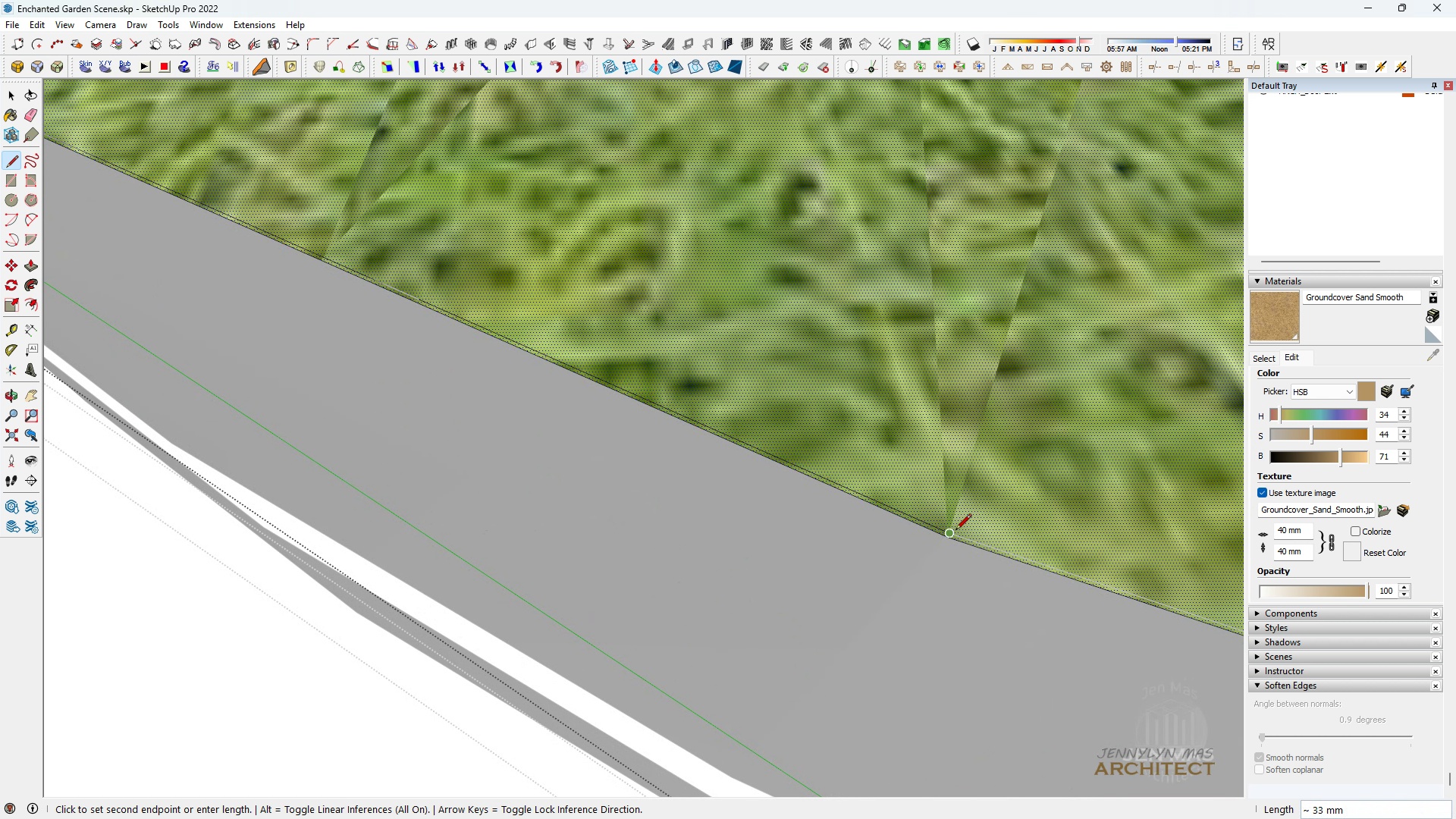 
left_click([956, 531])
 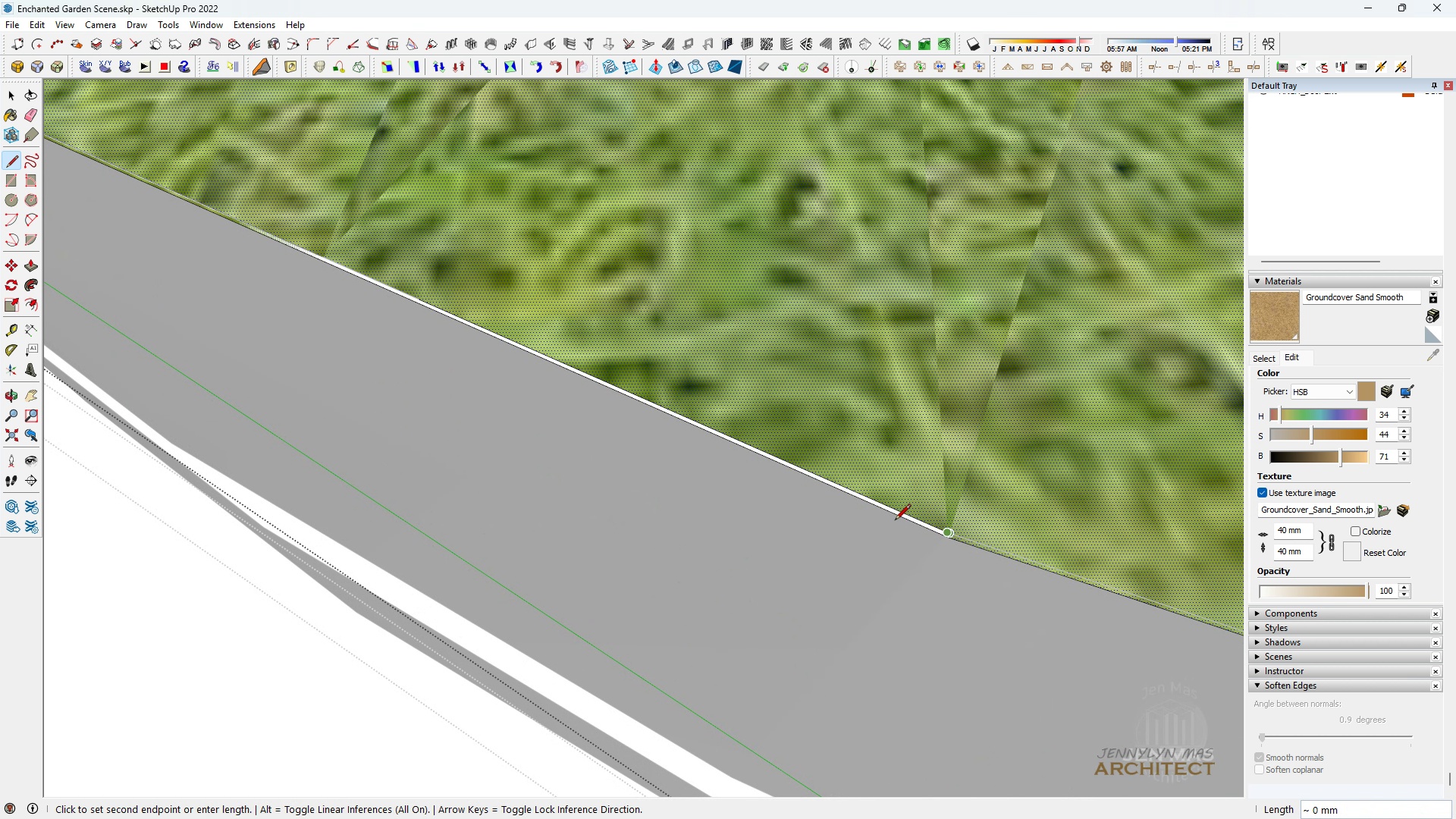 
scroll: coordinate [709, 613], scroll_direction: none, amount: 0.0
 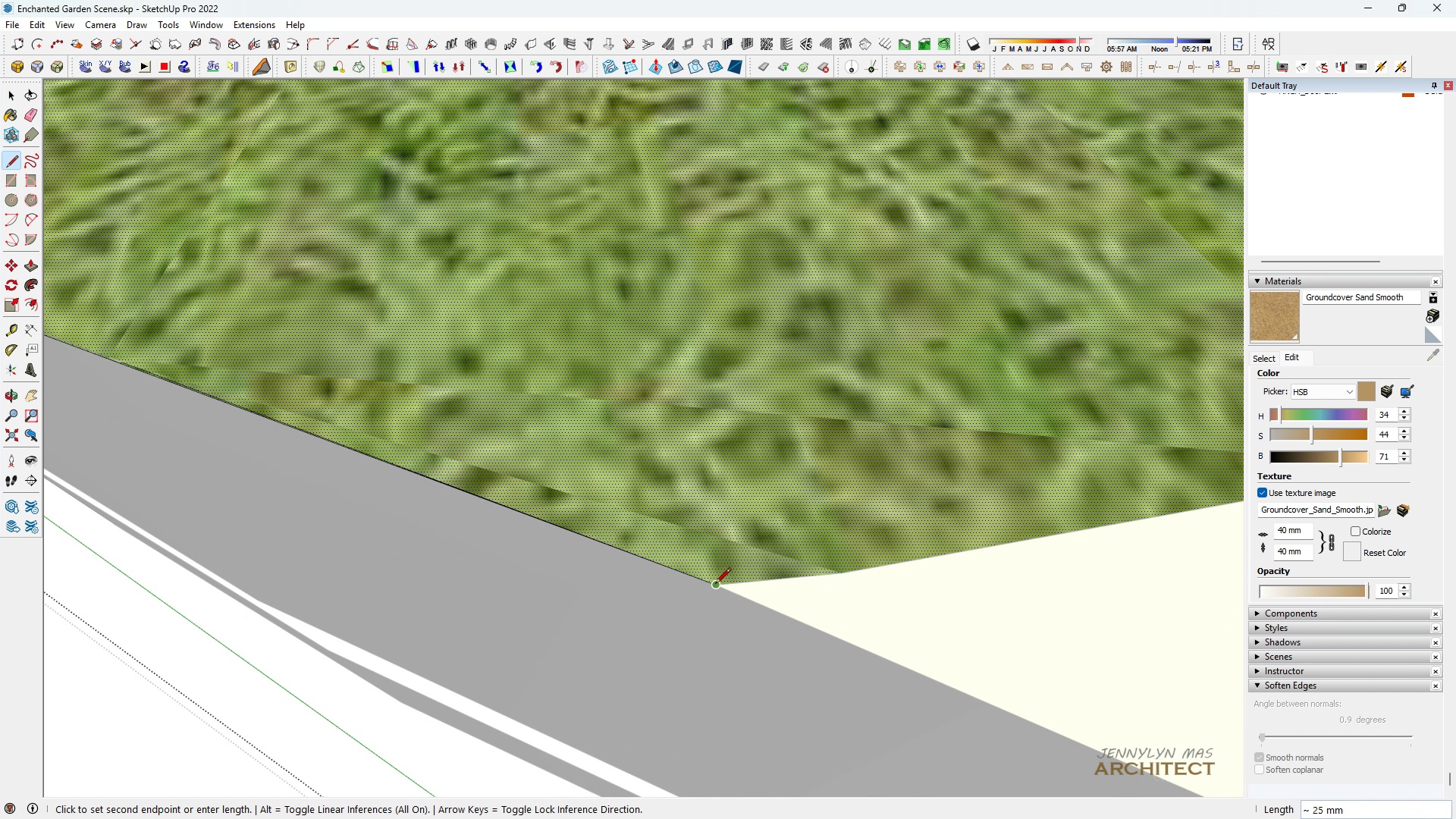 
left_click([715, 585])
 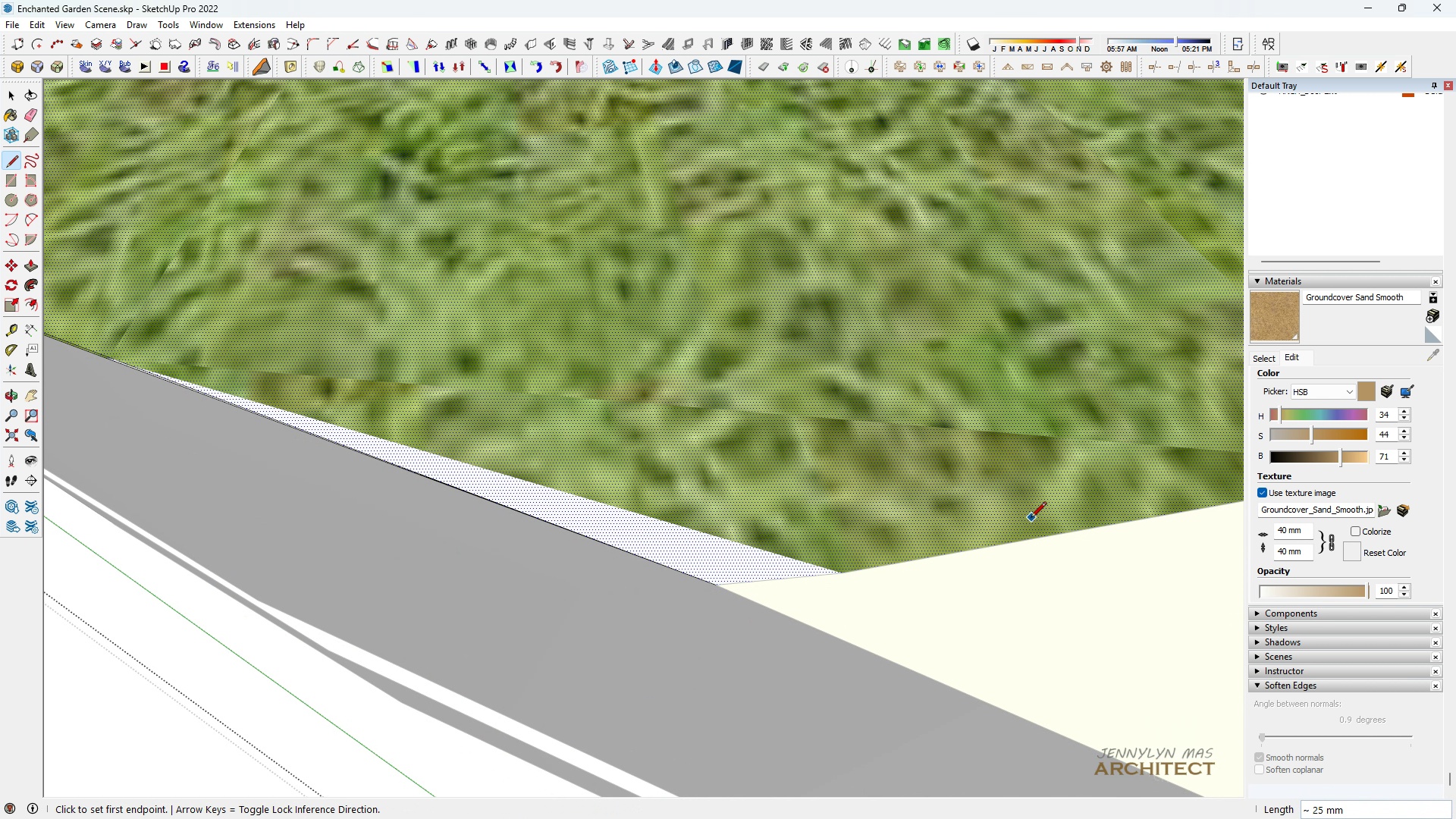 
scroll: coordinate [903, 507], scroll_direction: down, amount: 15.0
 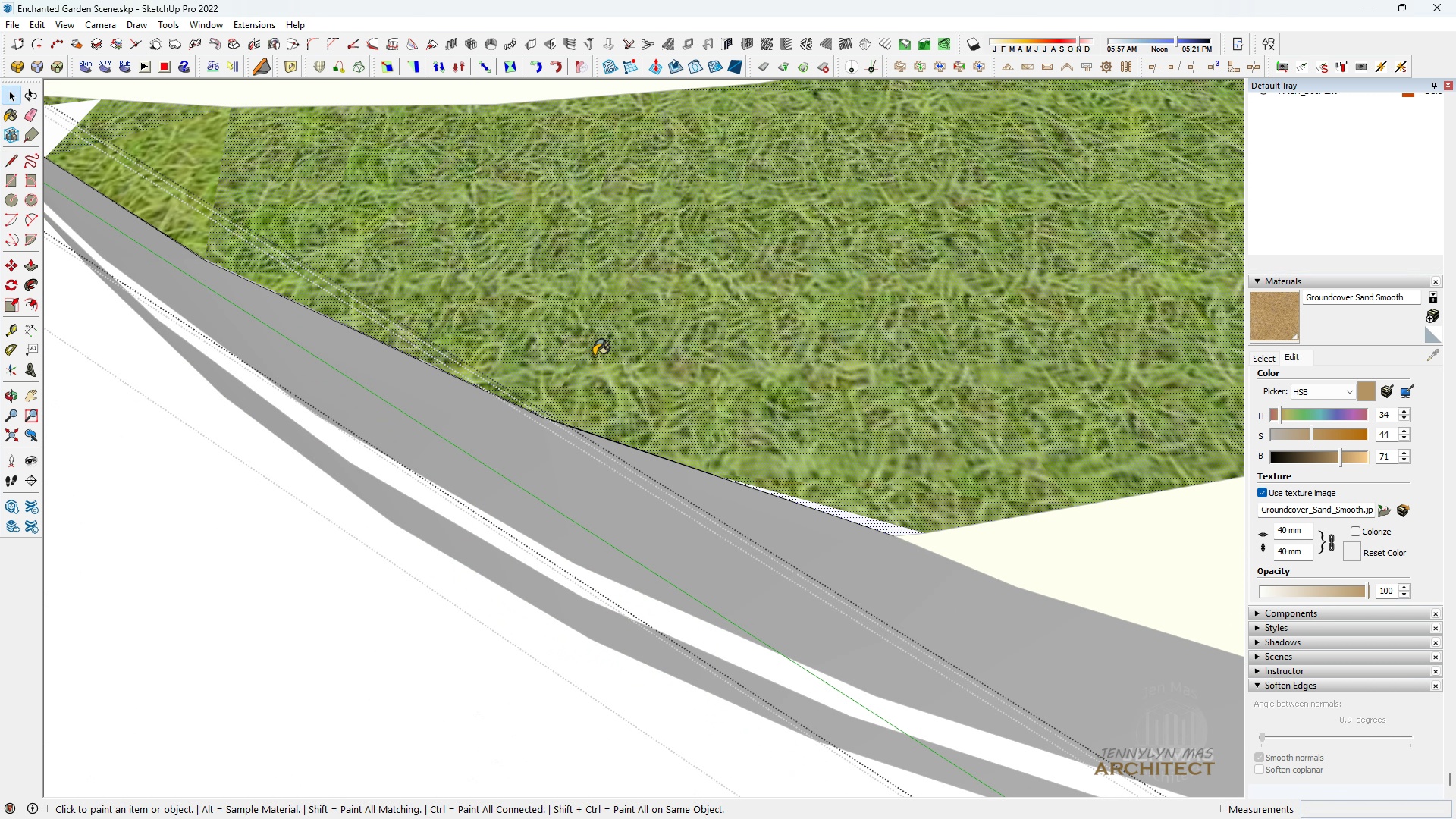 
key(Space)
 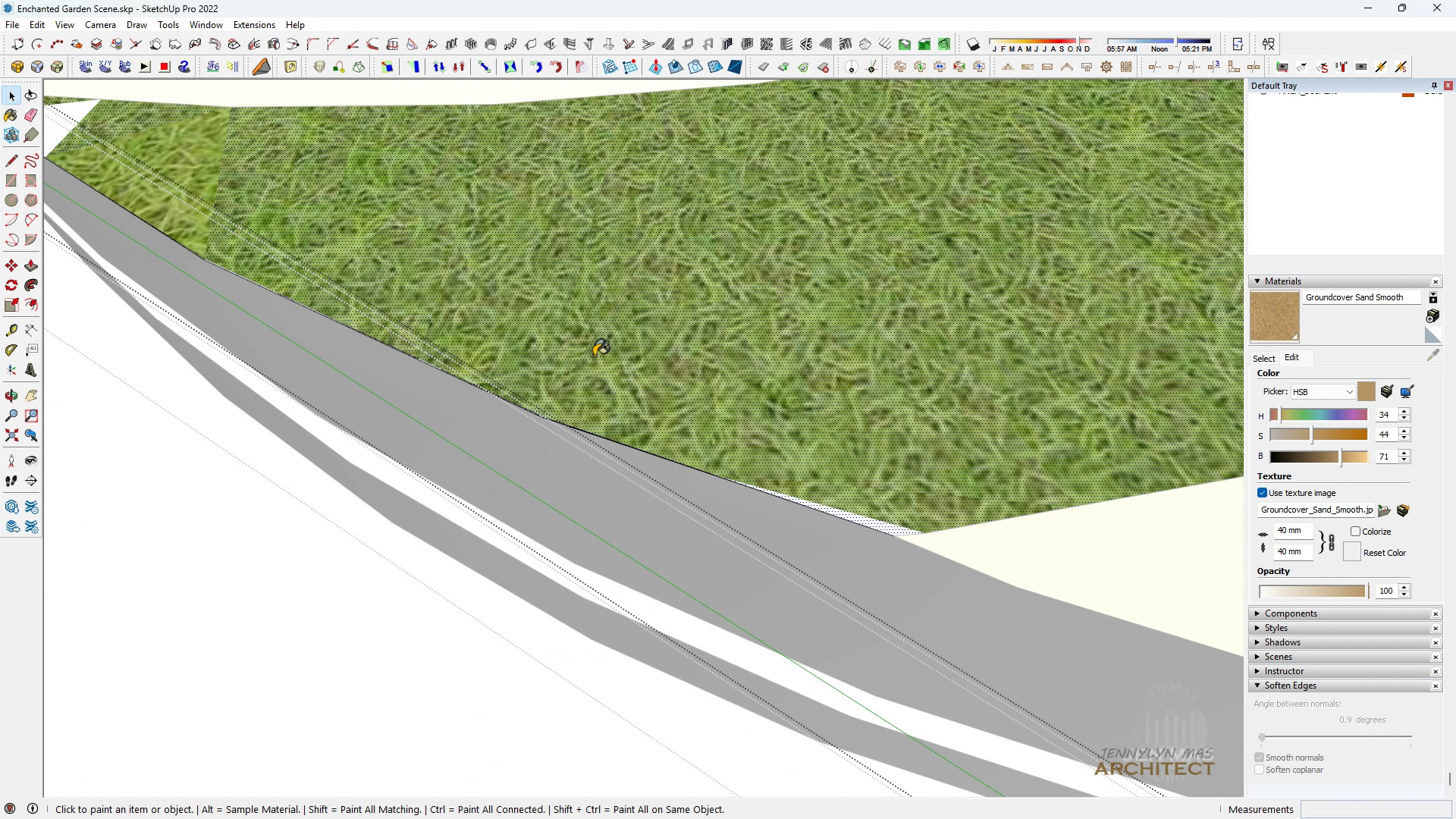 
key(B)
 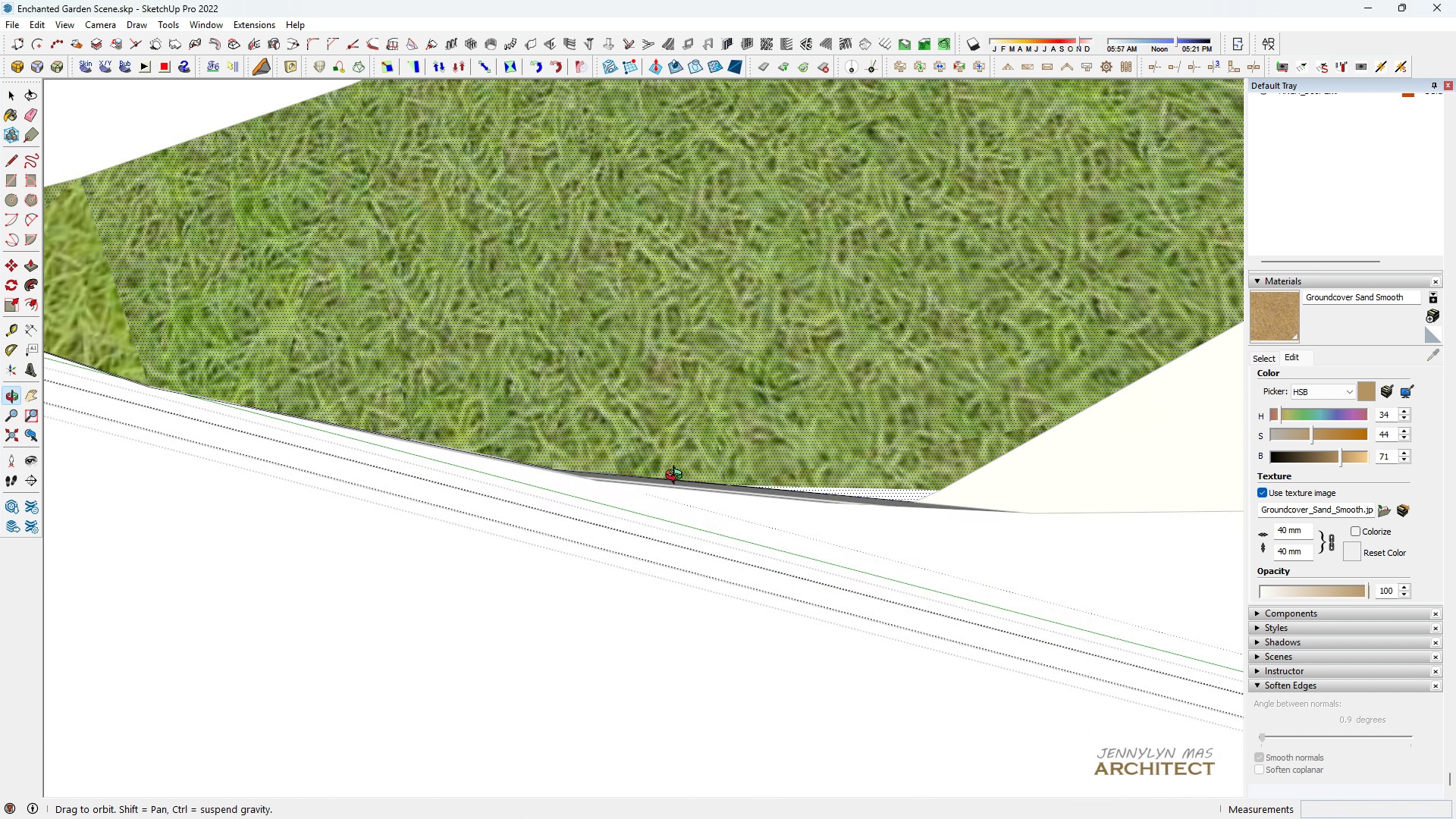 
scroll: coordinate [519, 470], scroll_direction: down, amount: 4.0
 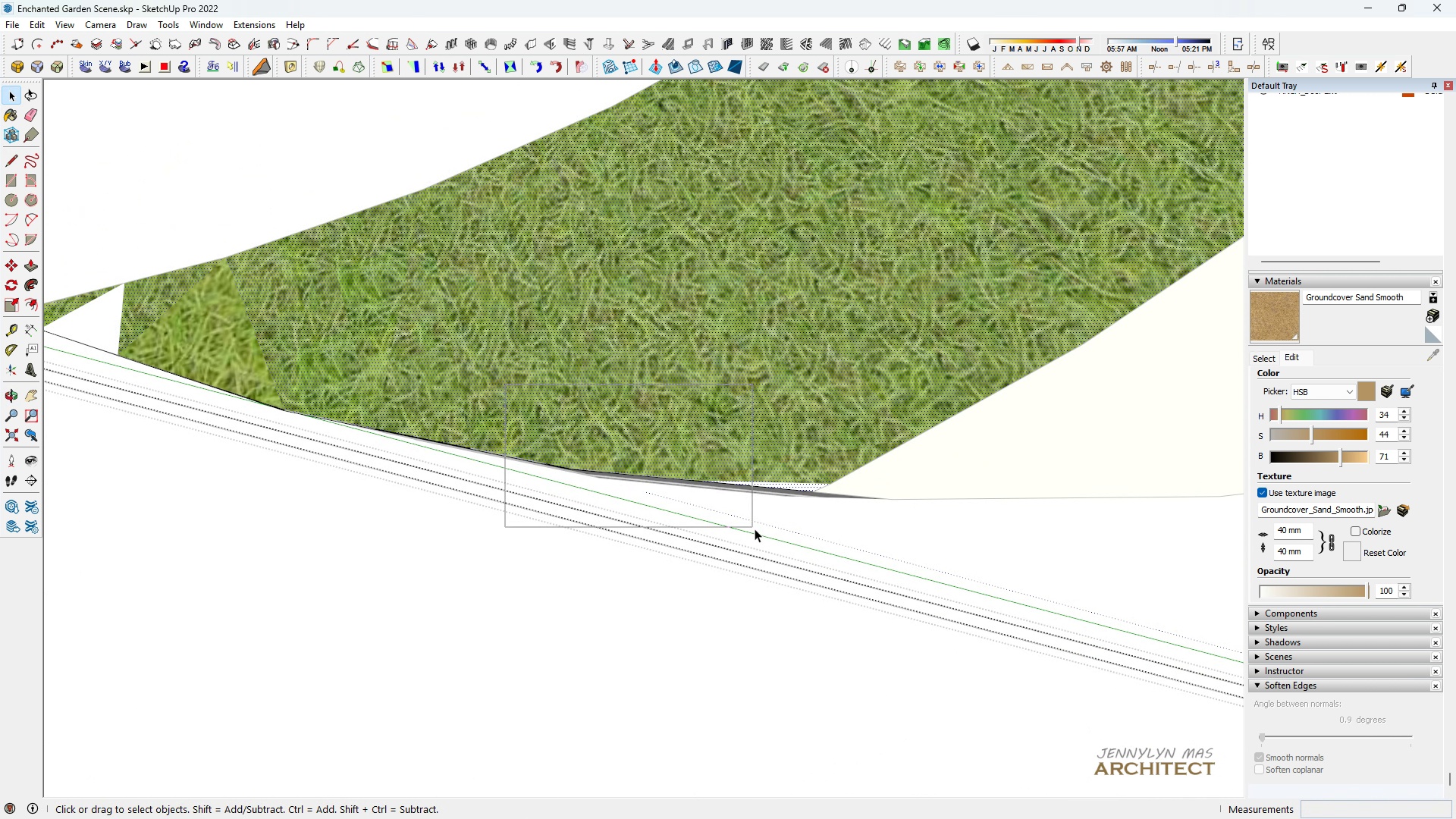 
key(Space)
 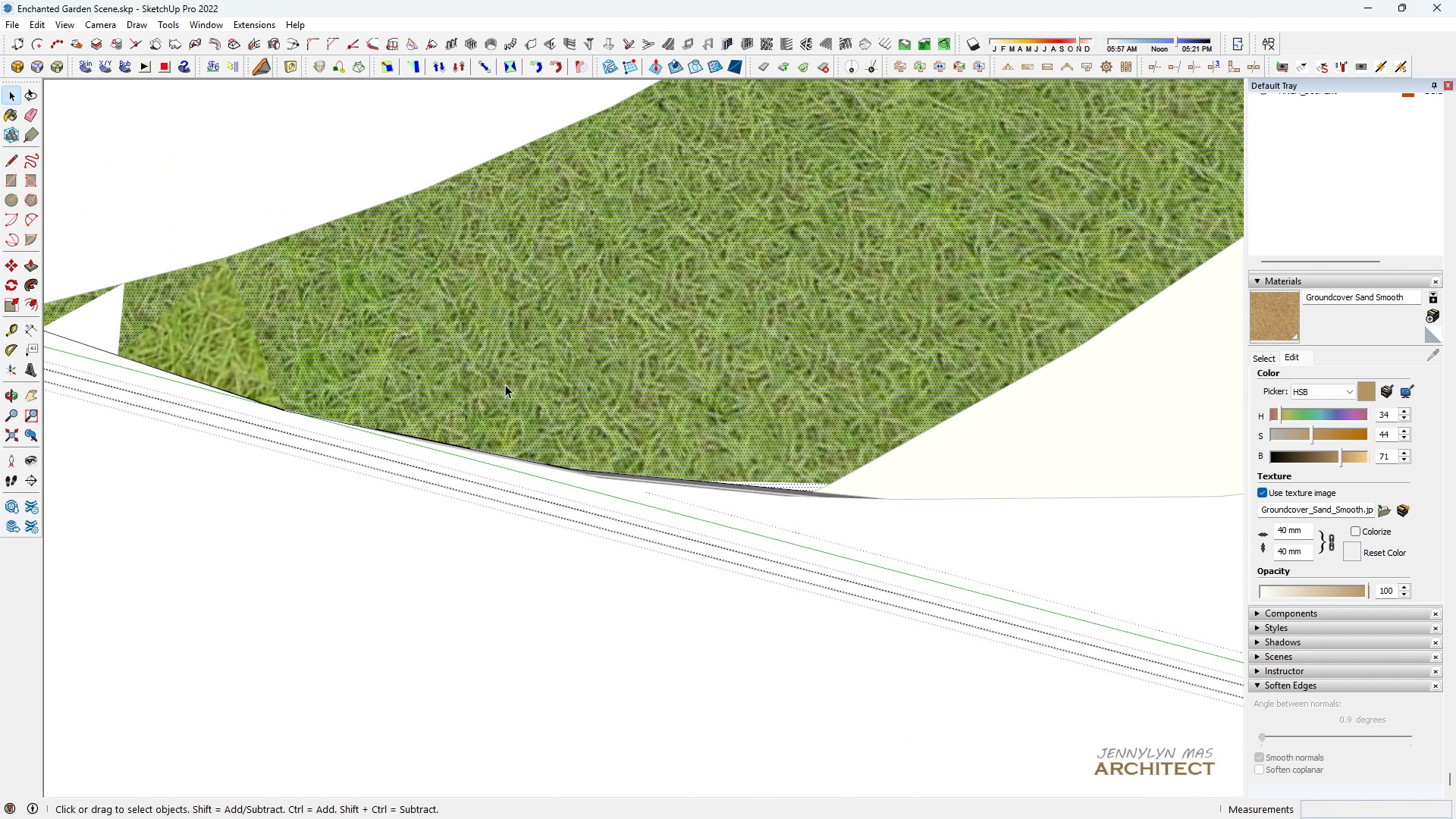 
left_click_drag(start_coordinate=[505, 384], to_coordinate=[874, 586])
 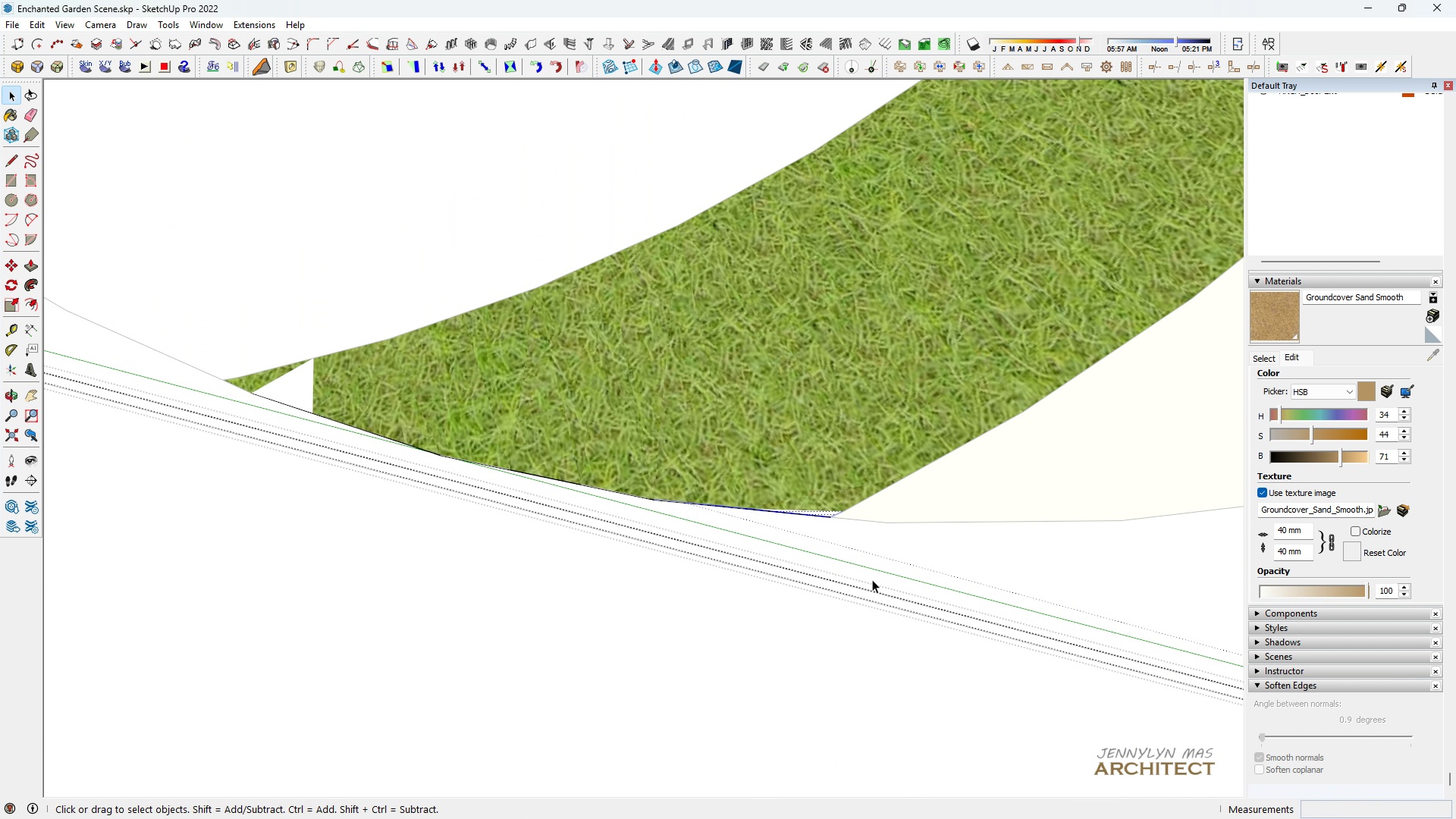 
scroll: coordinate [894, 617], scroll_direction: up, amount: 7.0
 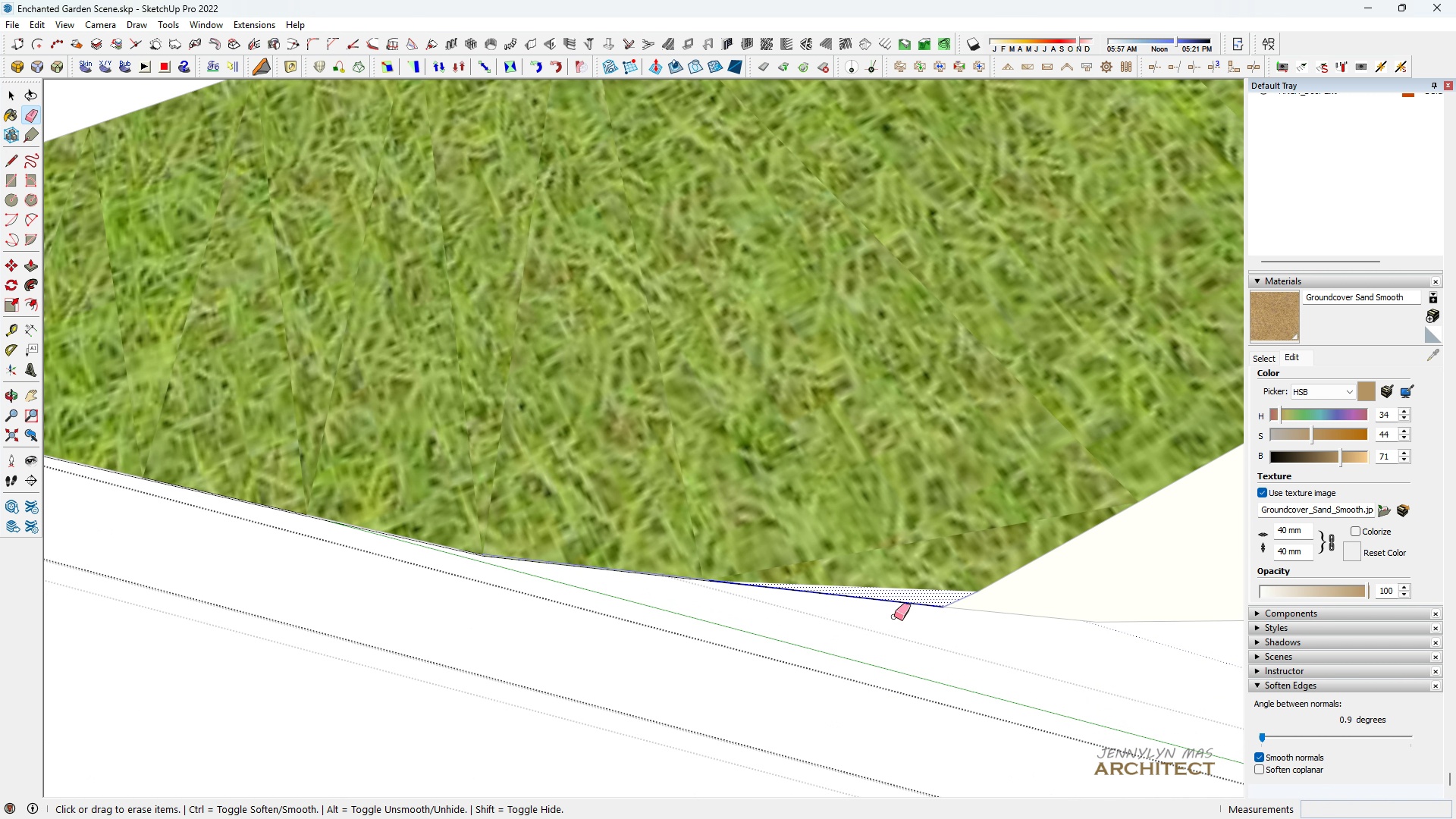 
key(E)
 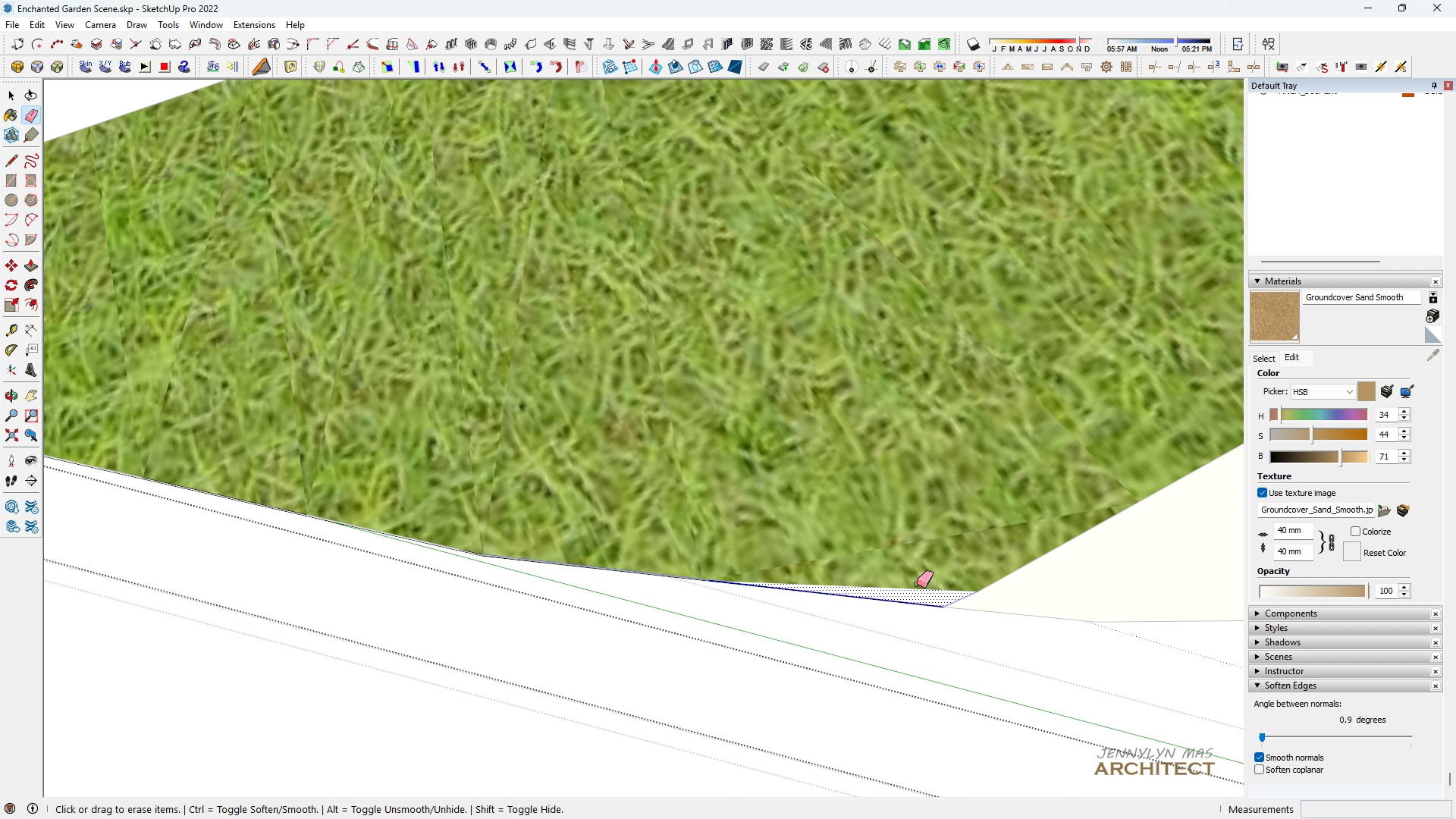 
left_click_drag(start_coordinate=[917, 584], to_coordinate=[915, 589])
 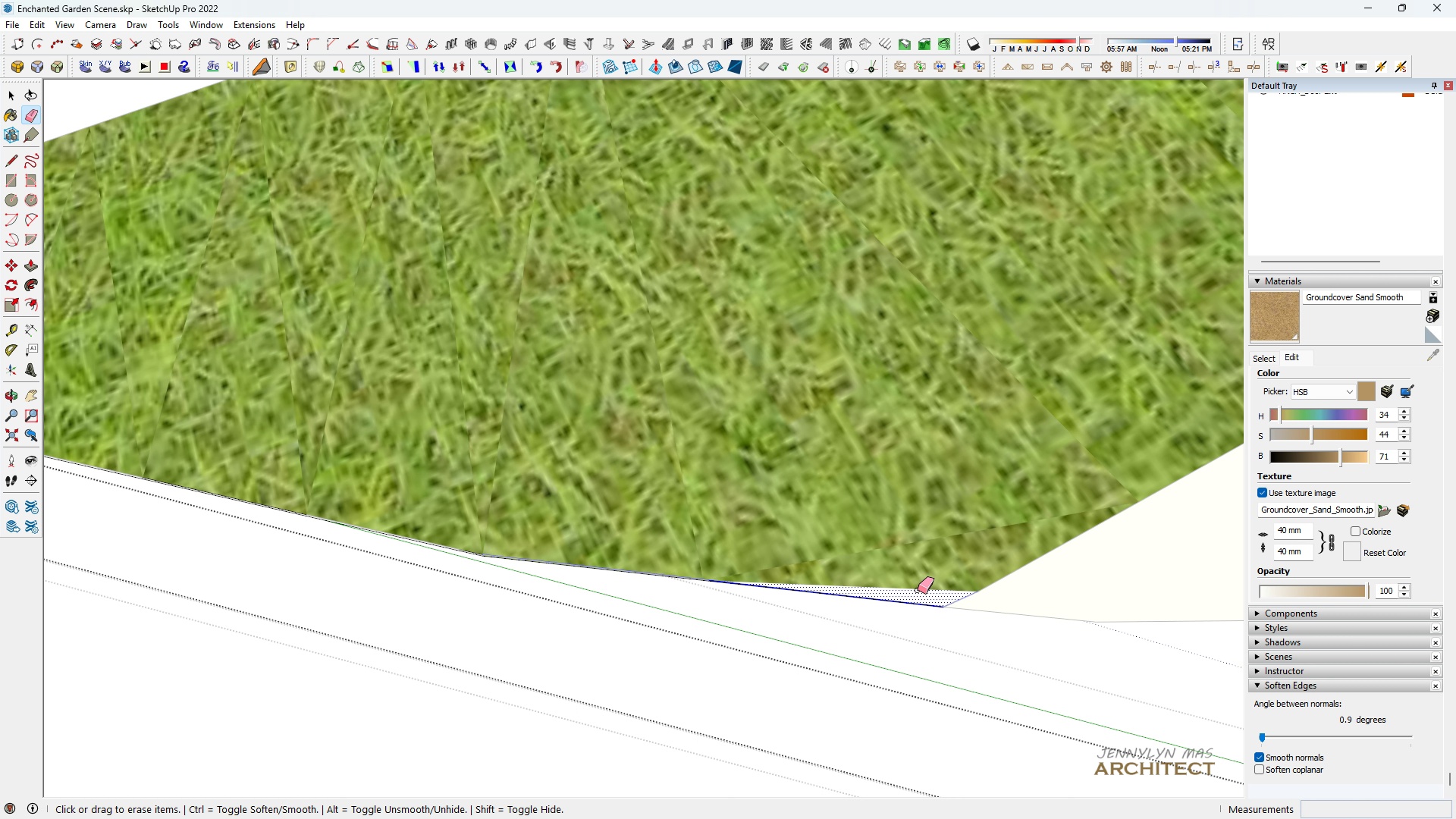 
key(Space)
 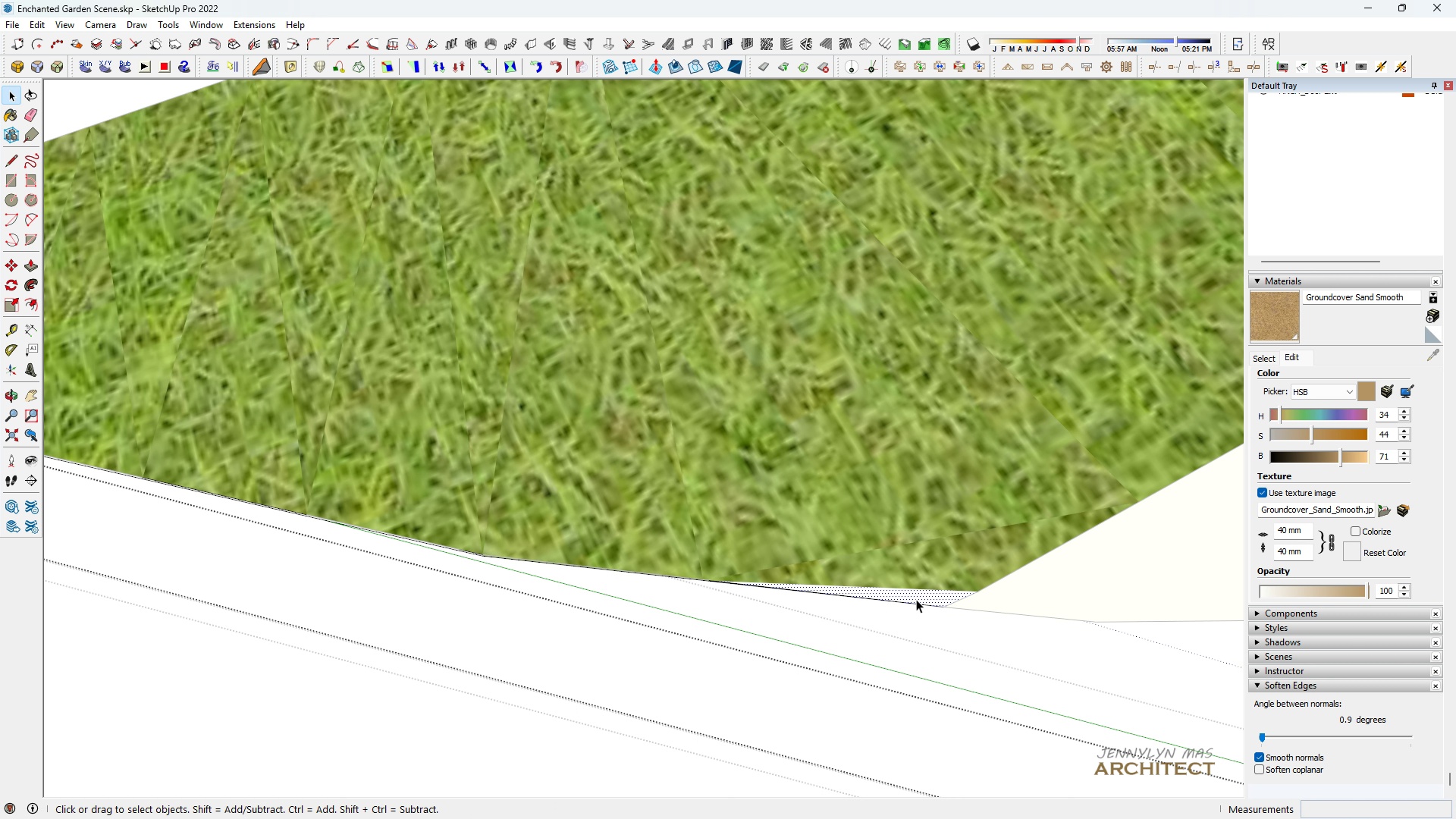 
left_click([916, 599])
 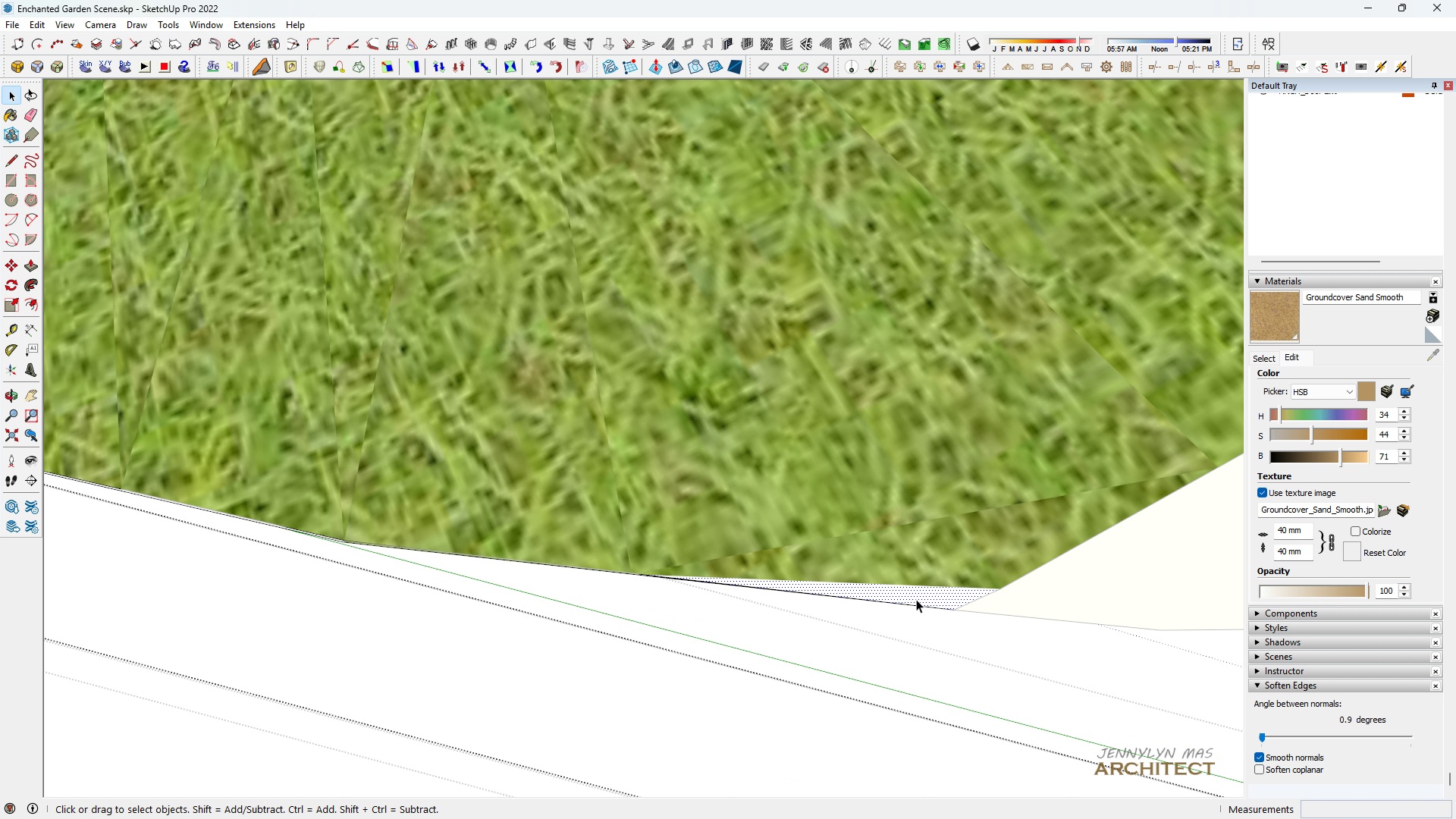 
scroll: coordinate [916, 599], scroll_direction: up, amount: 9.0
 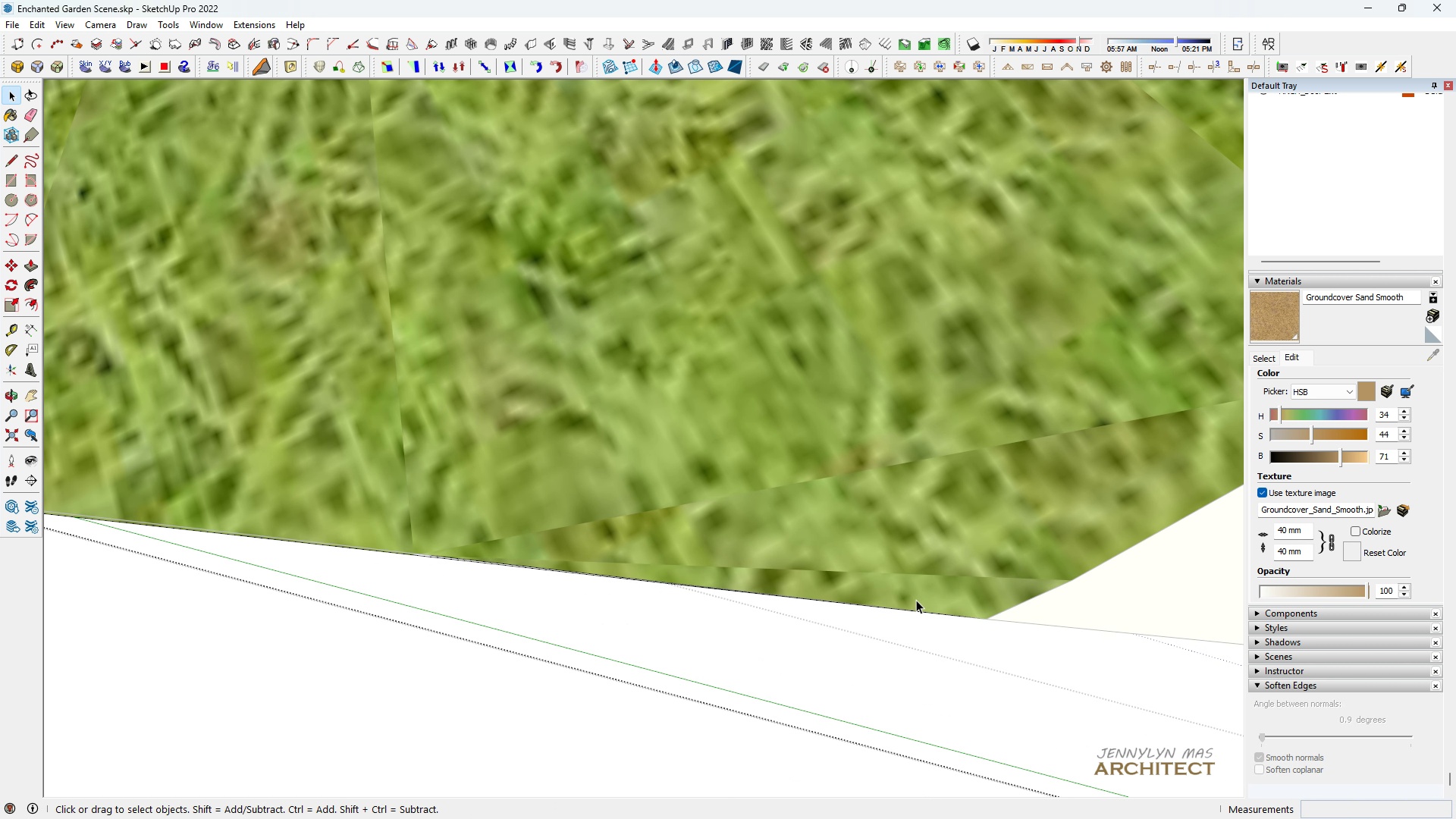 
key(Delete)
 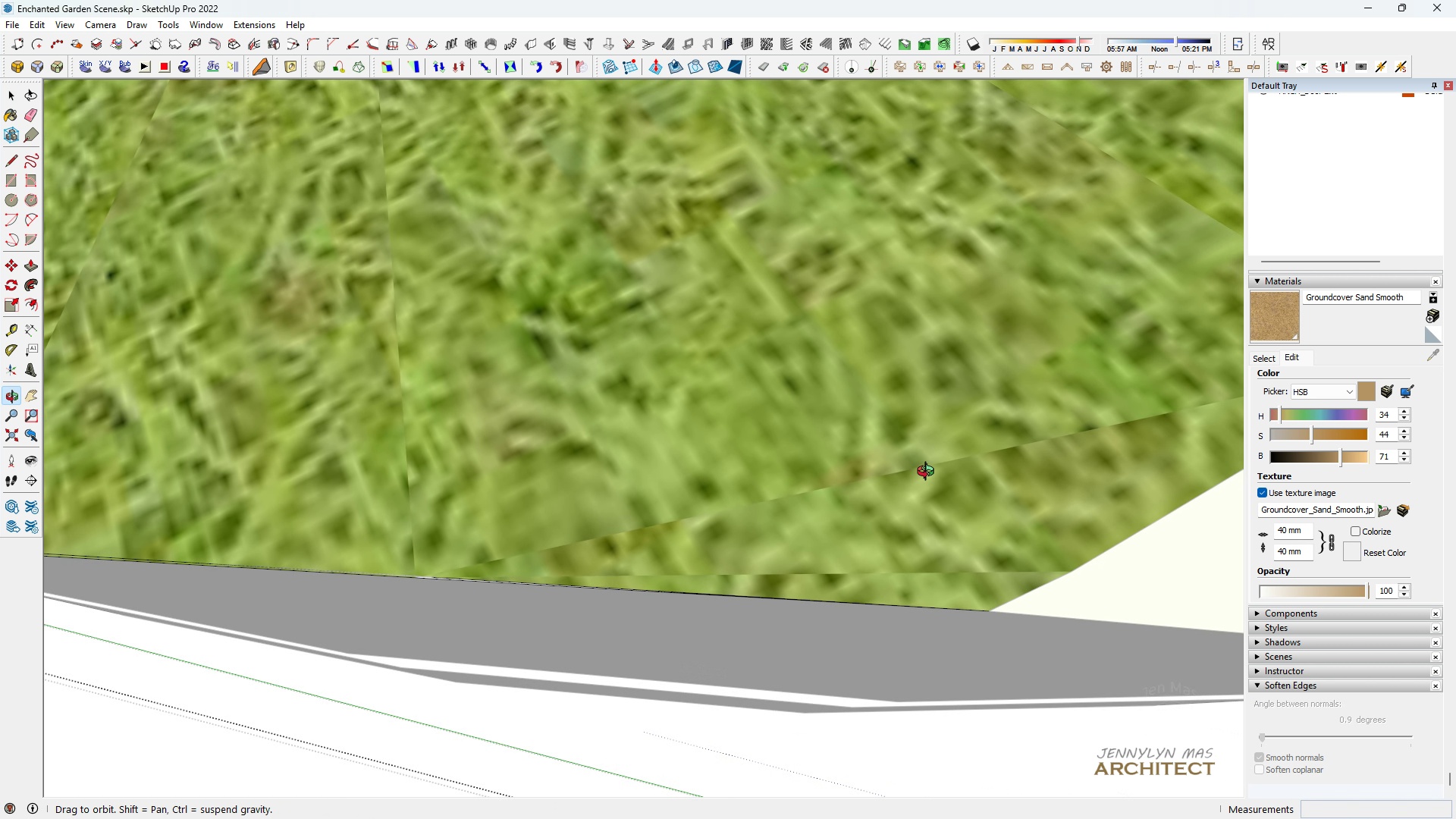 
scroll: coordinate [934, 457], scroll_direction: down, amount: 14.0
 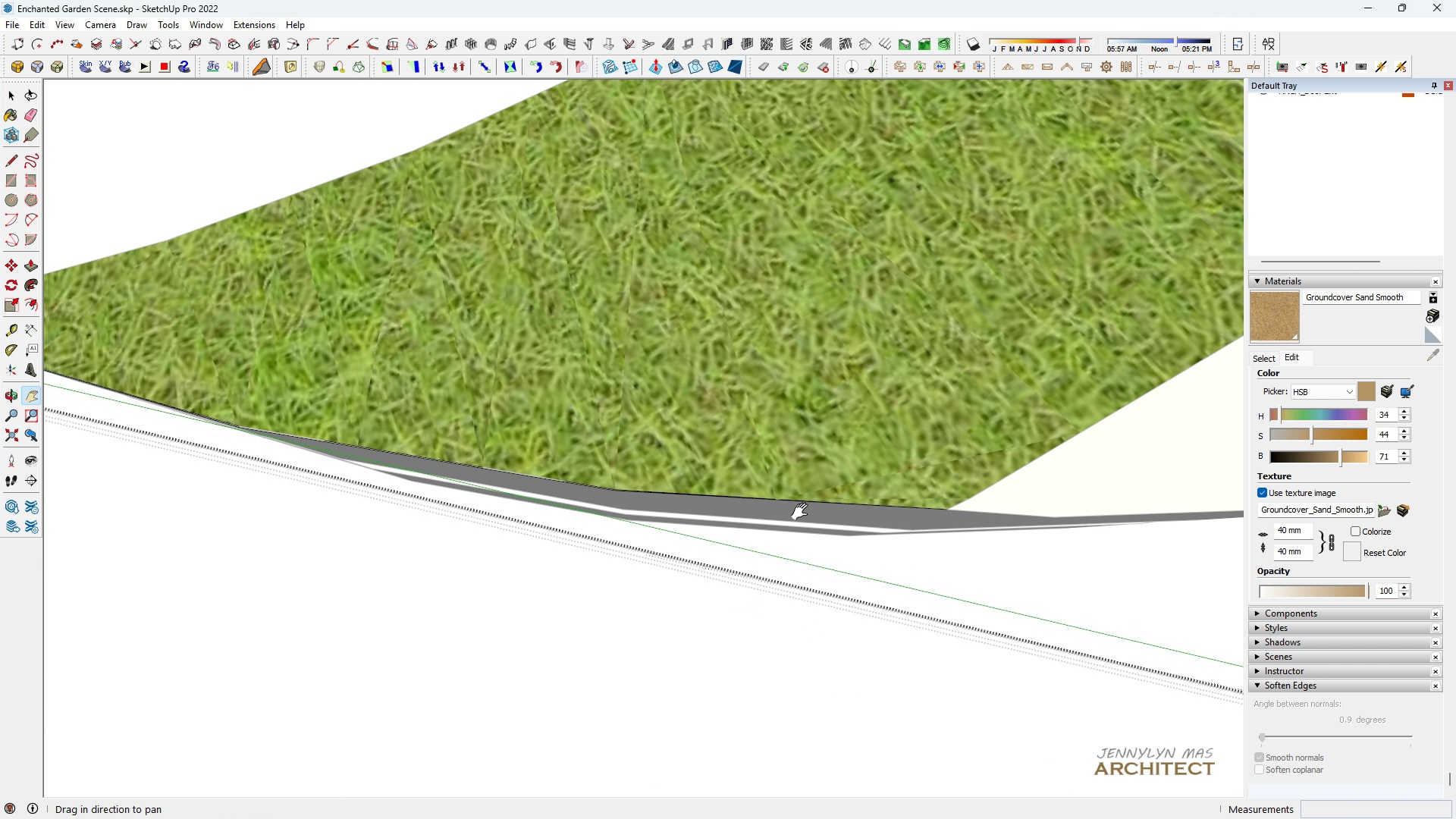 
key(Space)
 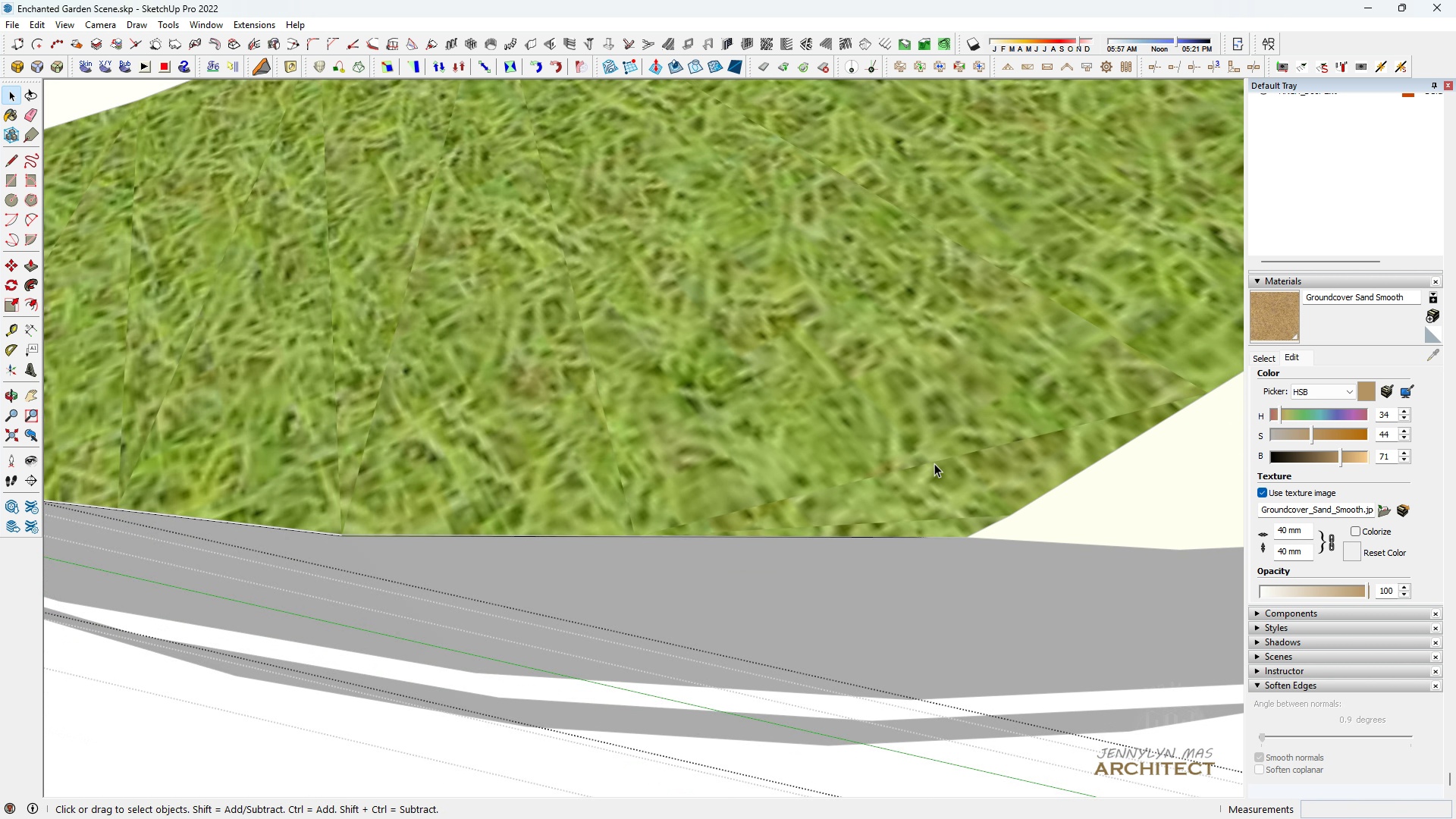 
middle_click([934, 463])
 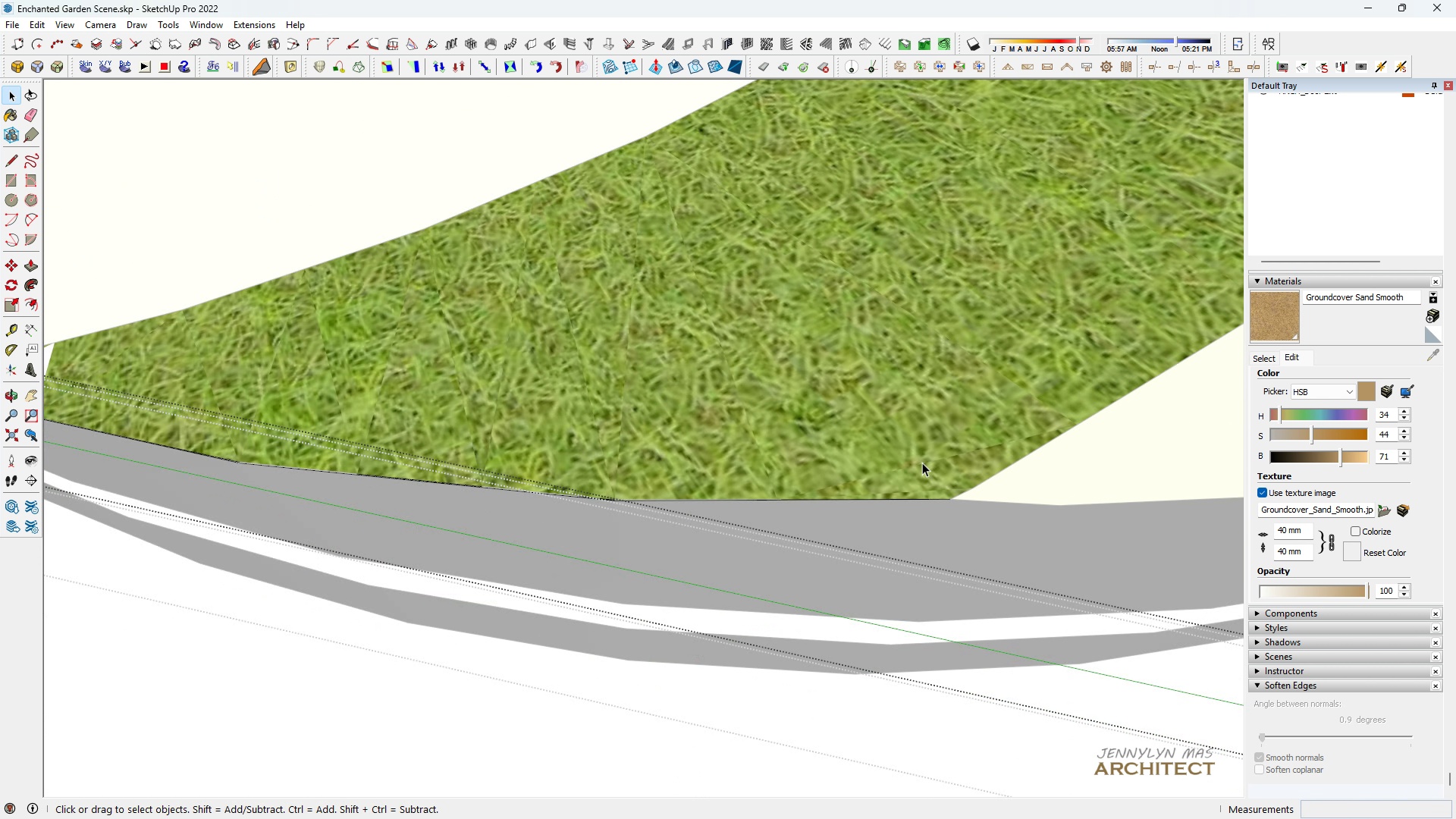 
type(hh )
 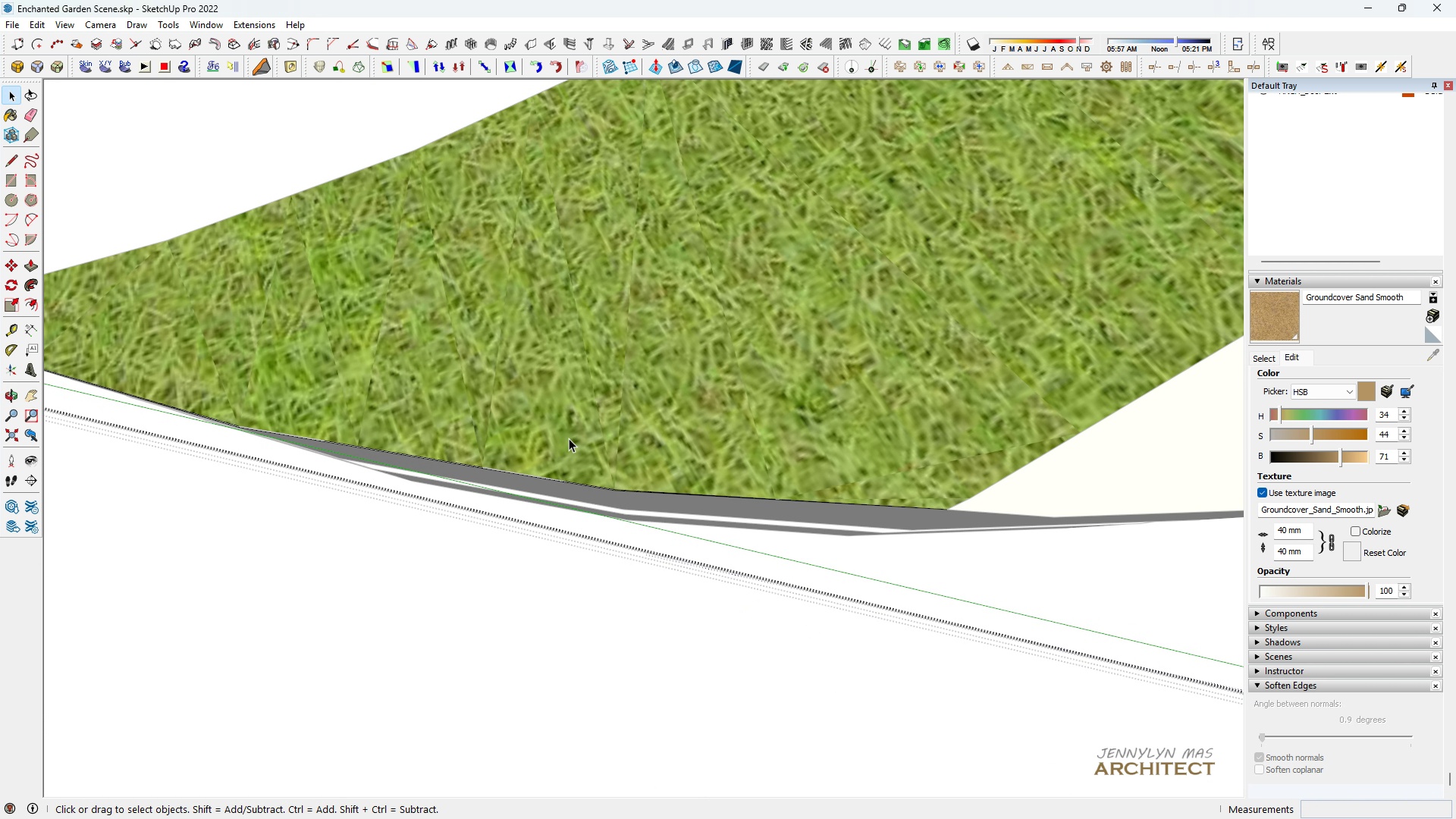 
hold_key(key=ControlLeft, duration=1.53)
left_click_drag(start_coordinate=[570, 438], to_coordinate=[990, 695])
 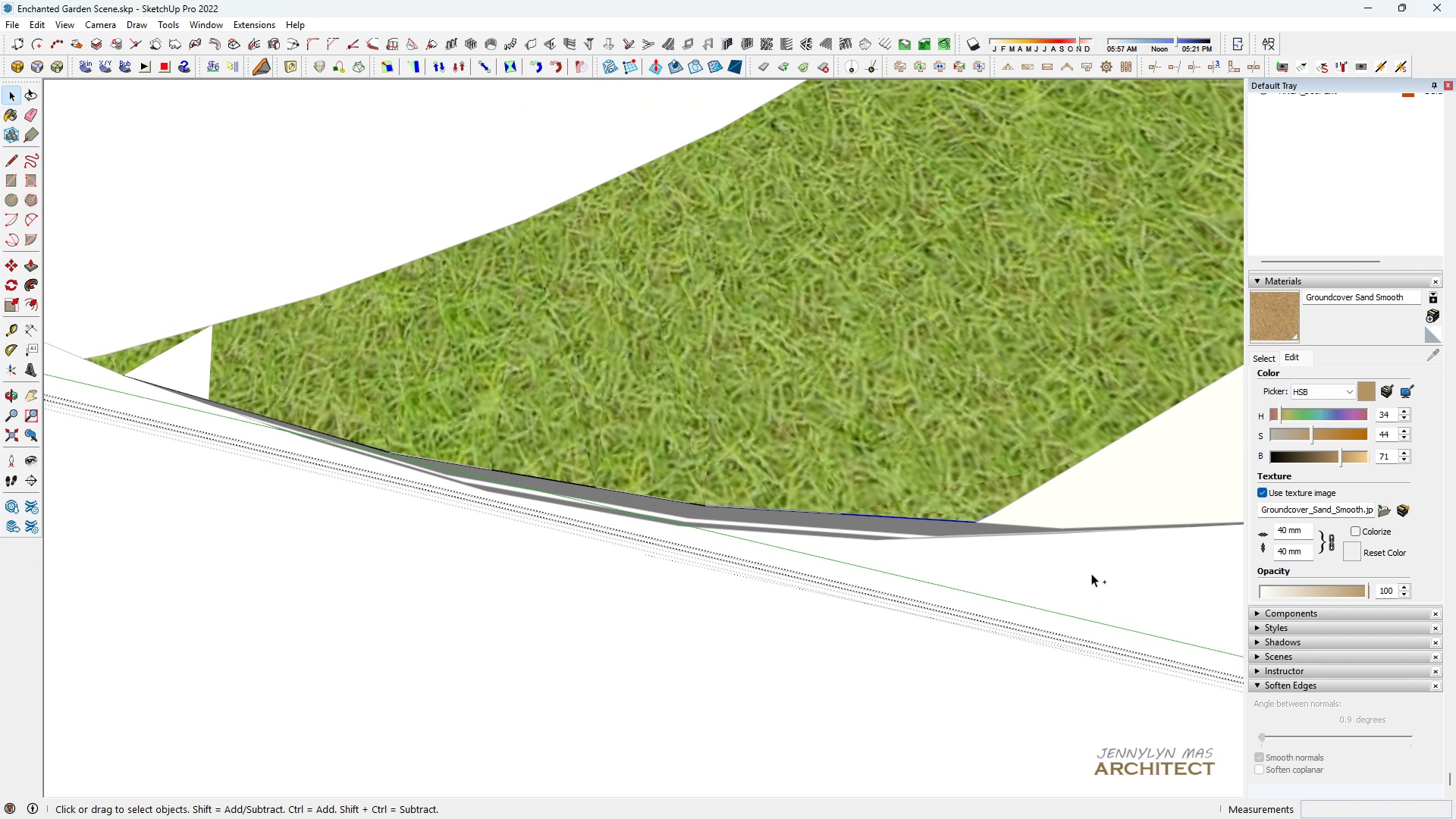 
scroll: coordinate [1091, 573], scroll_direction: down, amount: 4.0
 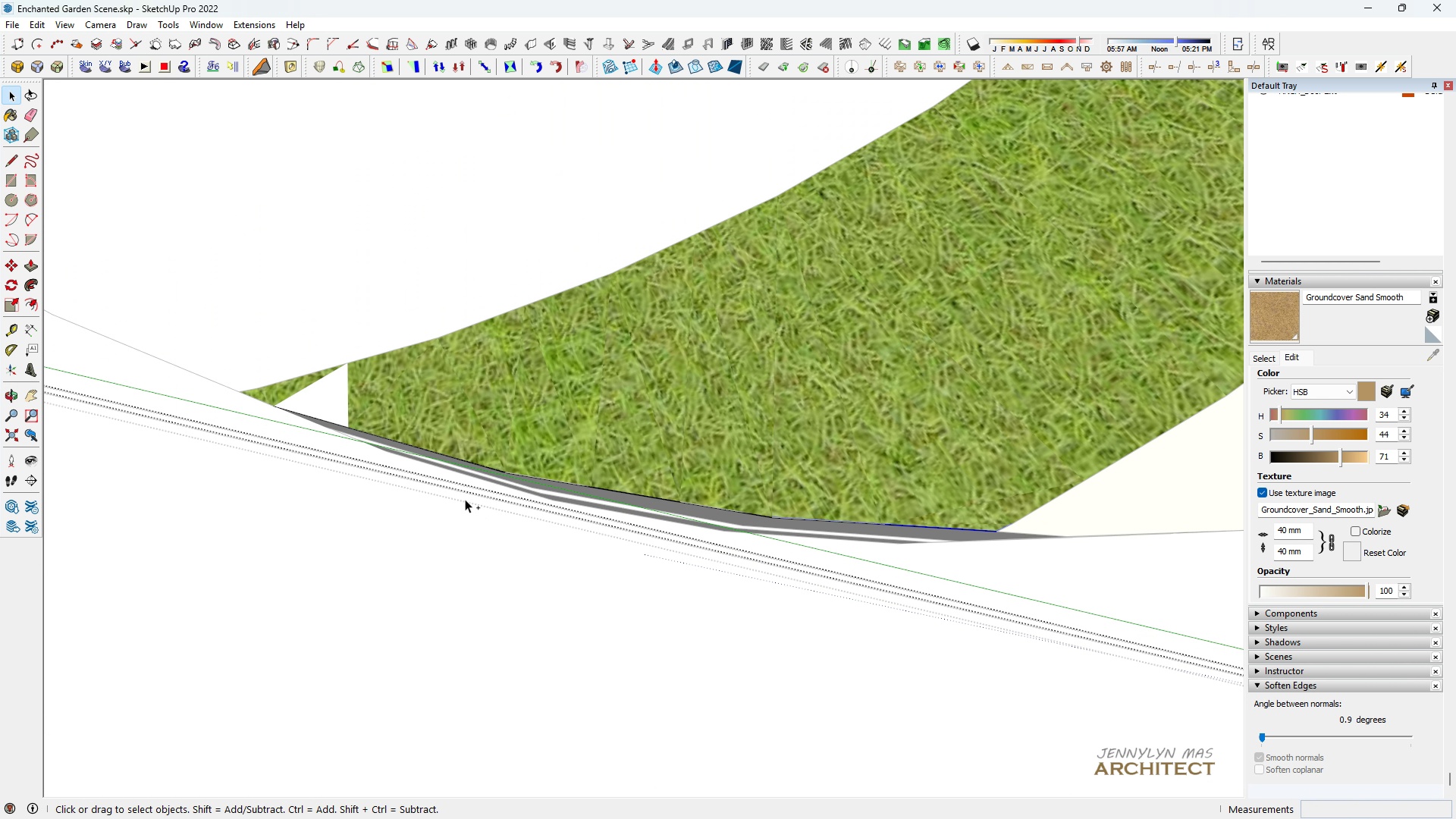 
hold_key(key=ControlLeft, duration=1.52)
left_click_drag(start_coordinate=[238, 369], to_coordinate=[560, 583])
 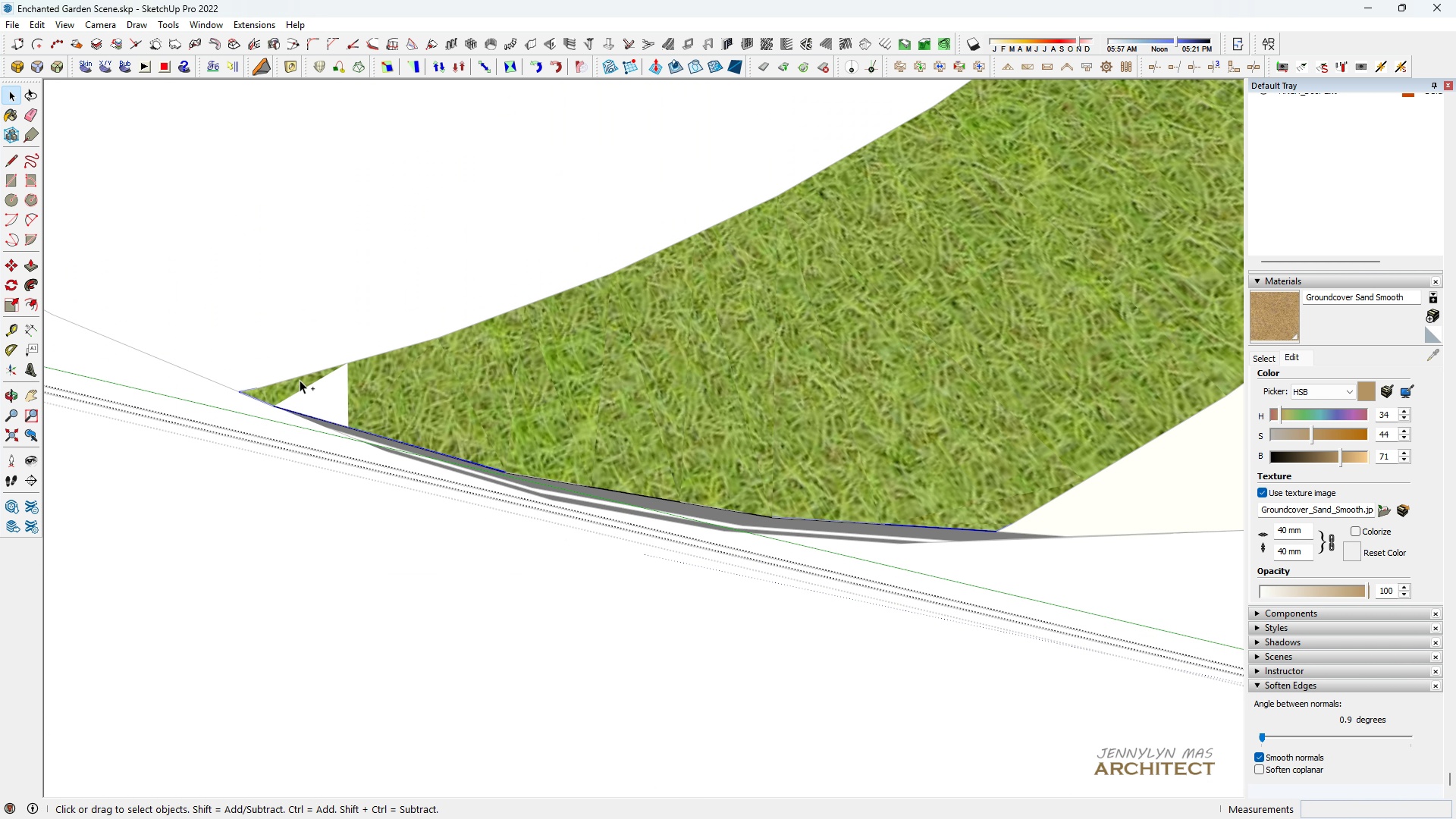 
hold_key(key=ControlLeft, duration=1.52)
left_click_drag(start_coordinate=[436, 443], to_coordinate=[1006, 659])
 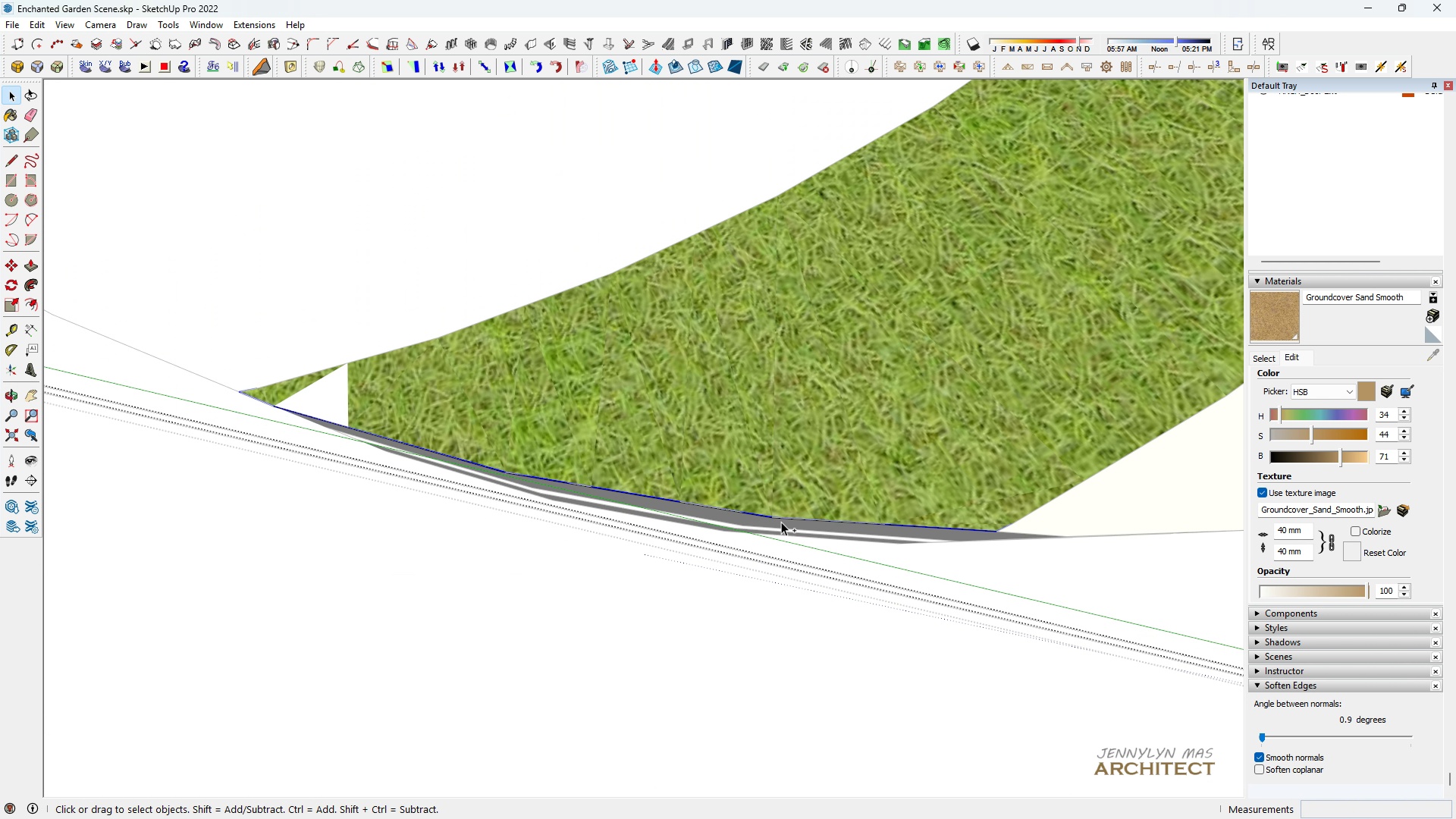 
hold_key(key=ControlLeft, duration=1.52)
 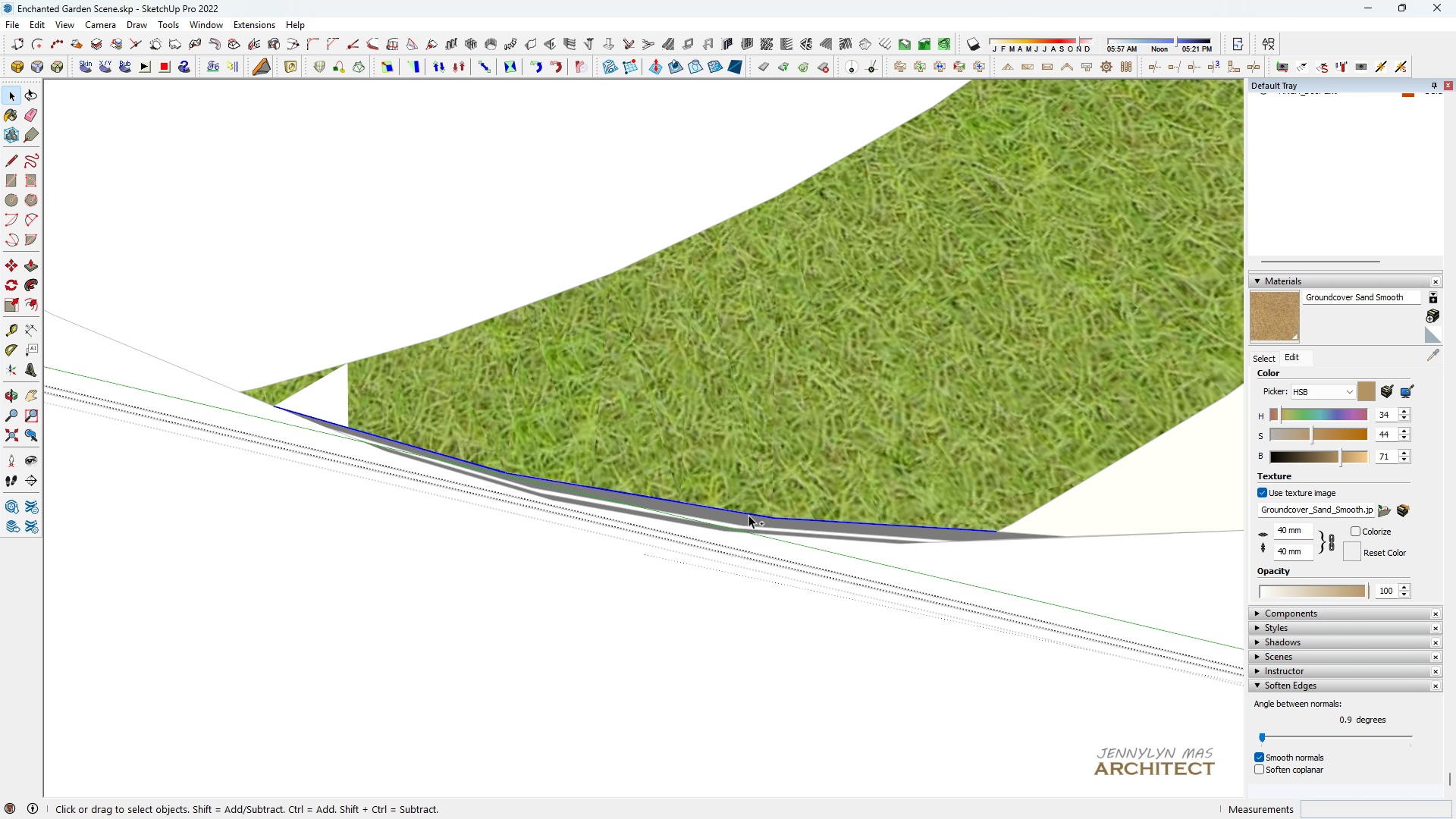 
hold_key(key=ControlLeft, duration=1.51)
right_click([748, 515])
 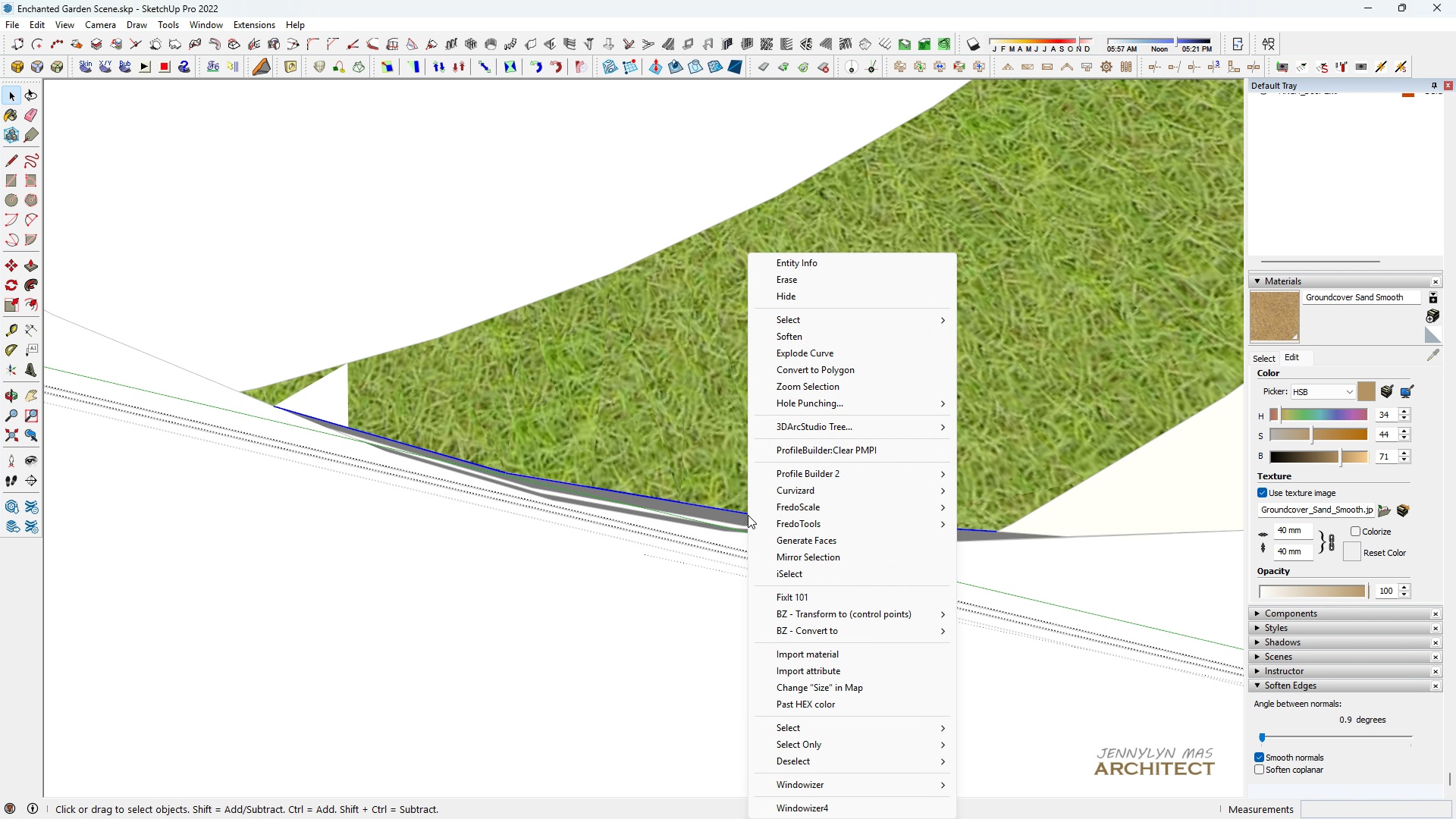 
hold_key(key=ControlLeft, duration=1.52)
 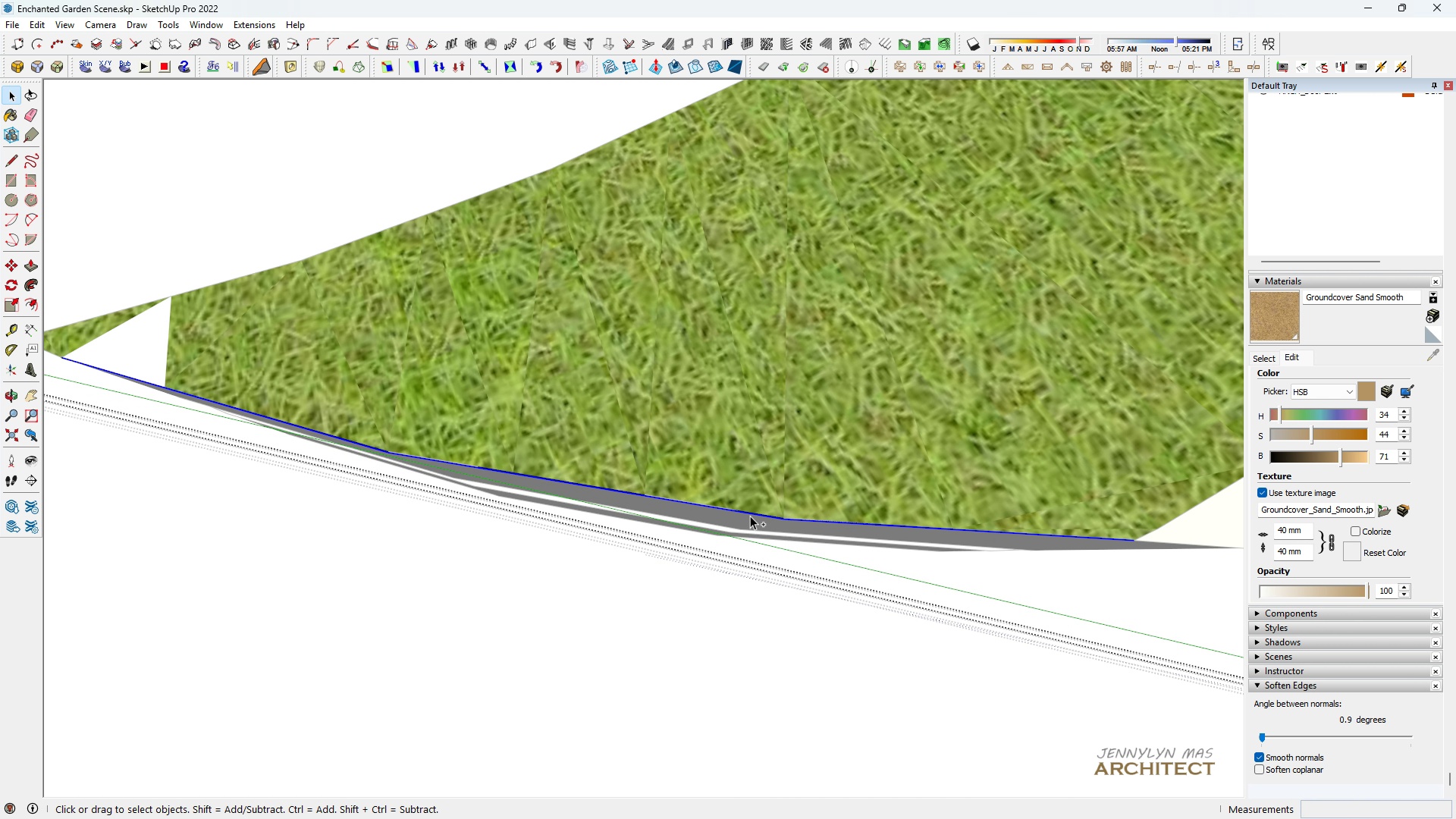 
hold_key(key=ControlLeft, duration=0.62)
left_click([747, 515])
 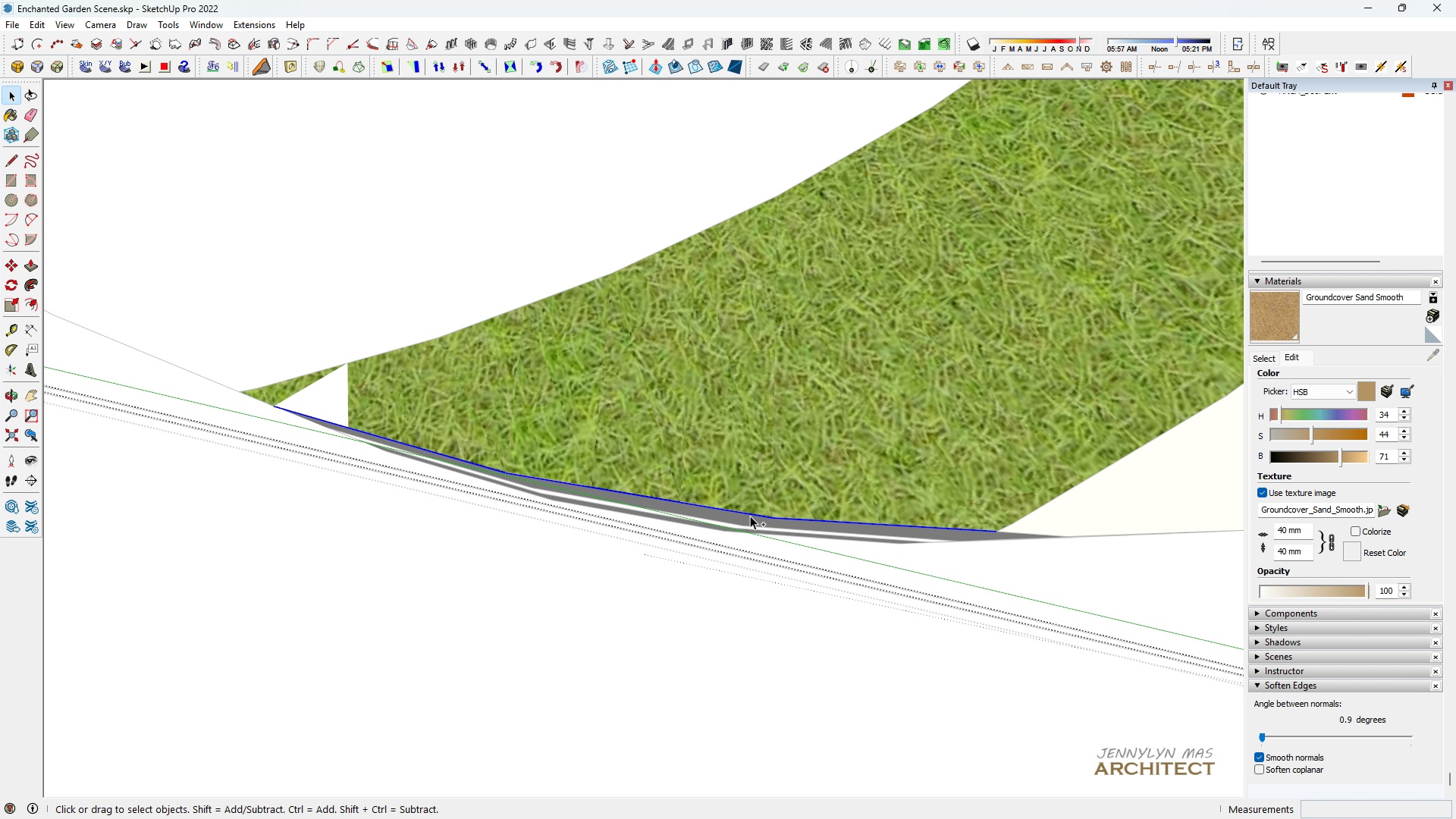 
scroll: coordinate [824, 523], scroll_direction: up, amount: 22.0
 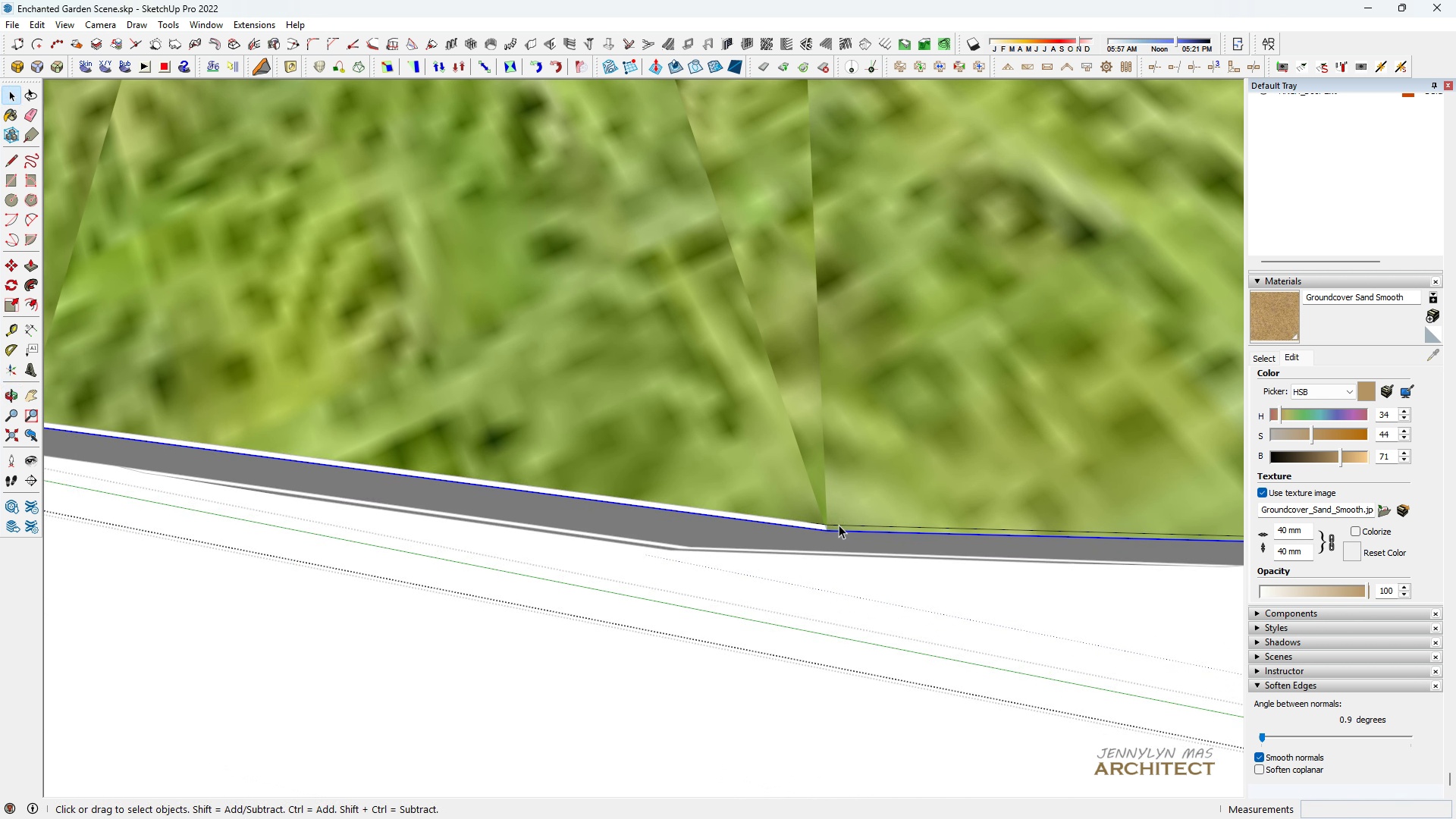 
key(Space)
 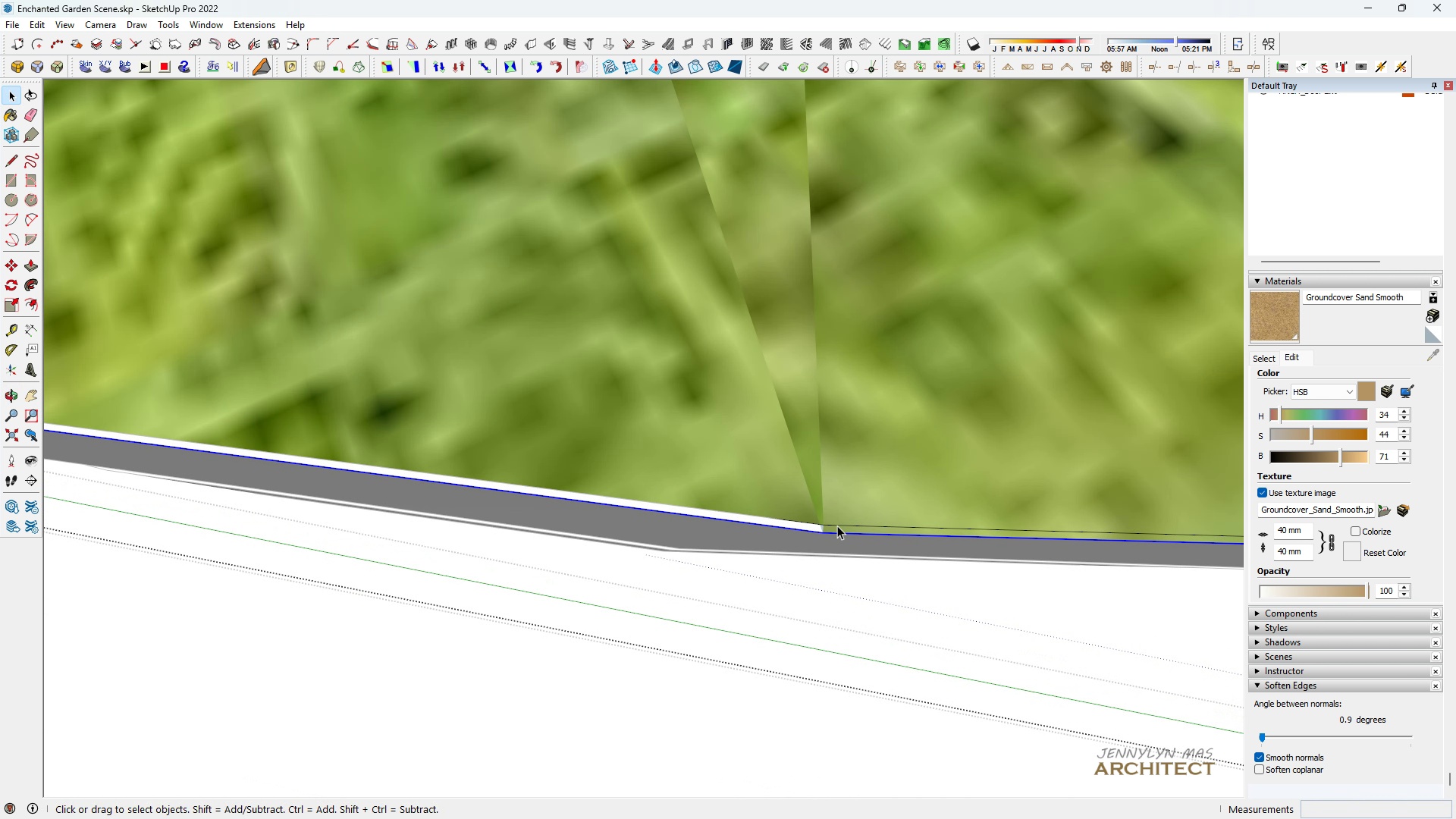 
scroll: coordinate [837, 528], scroll_direction: up, amount: 7.0
 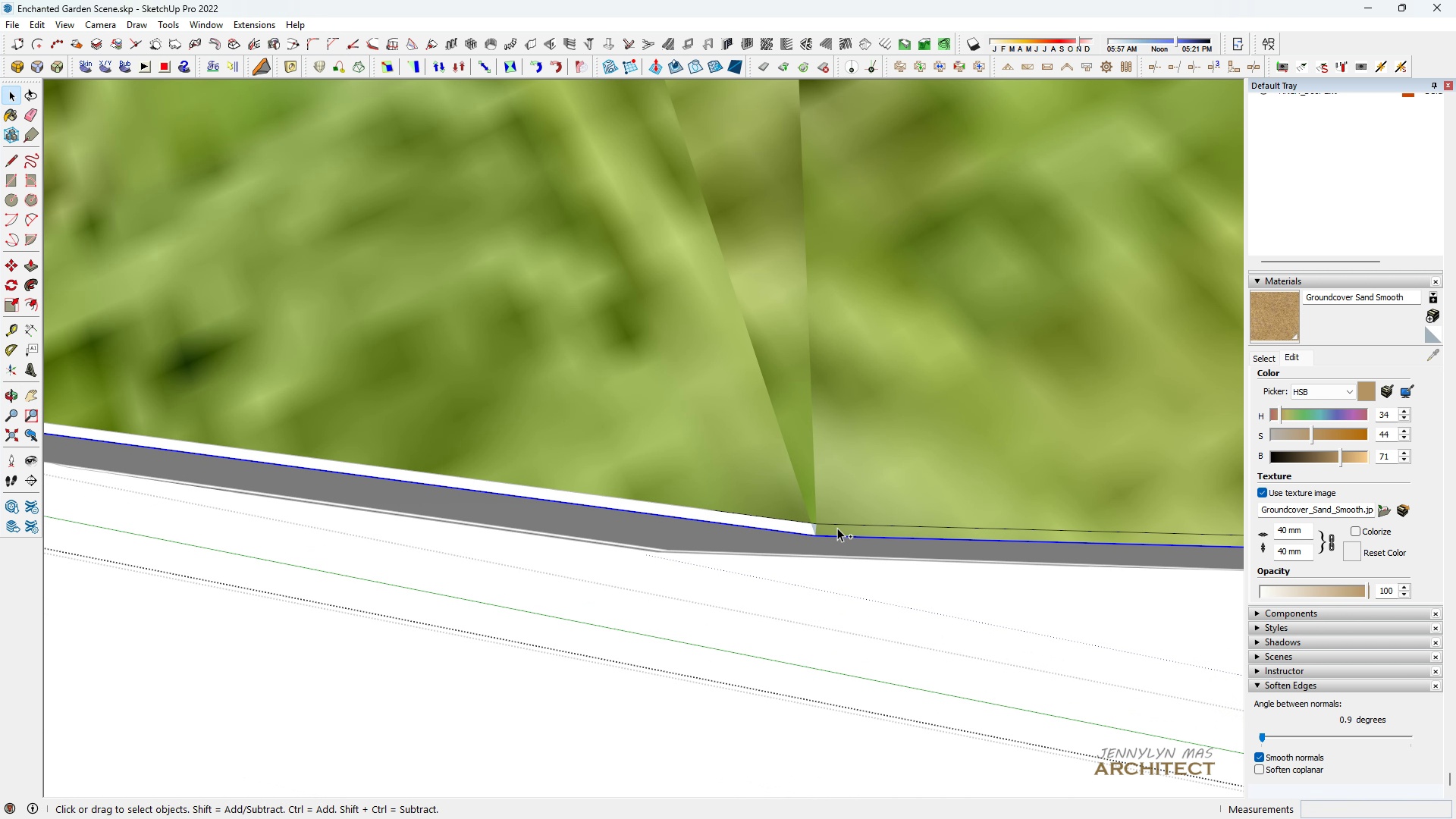 
hold_key(key=ControlLeft, duration=1.52)
double_click([837, 528])
 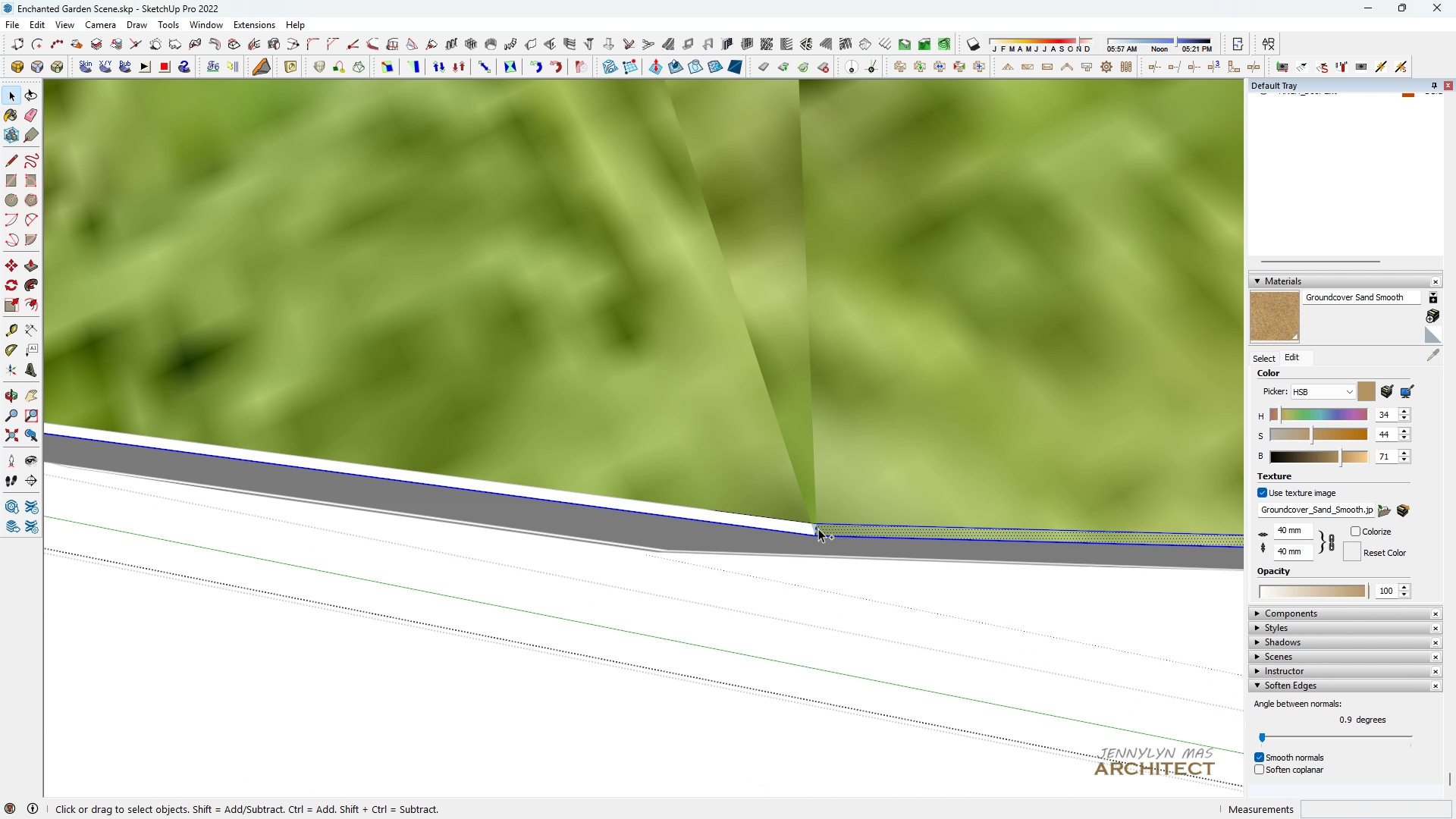 
scroll: coordinate [811, 526], scroll_direction: up, amount: 10.0
 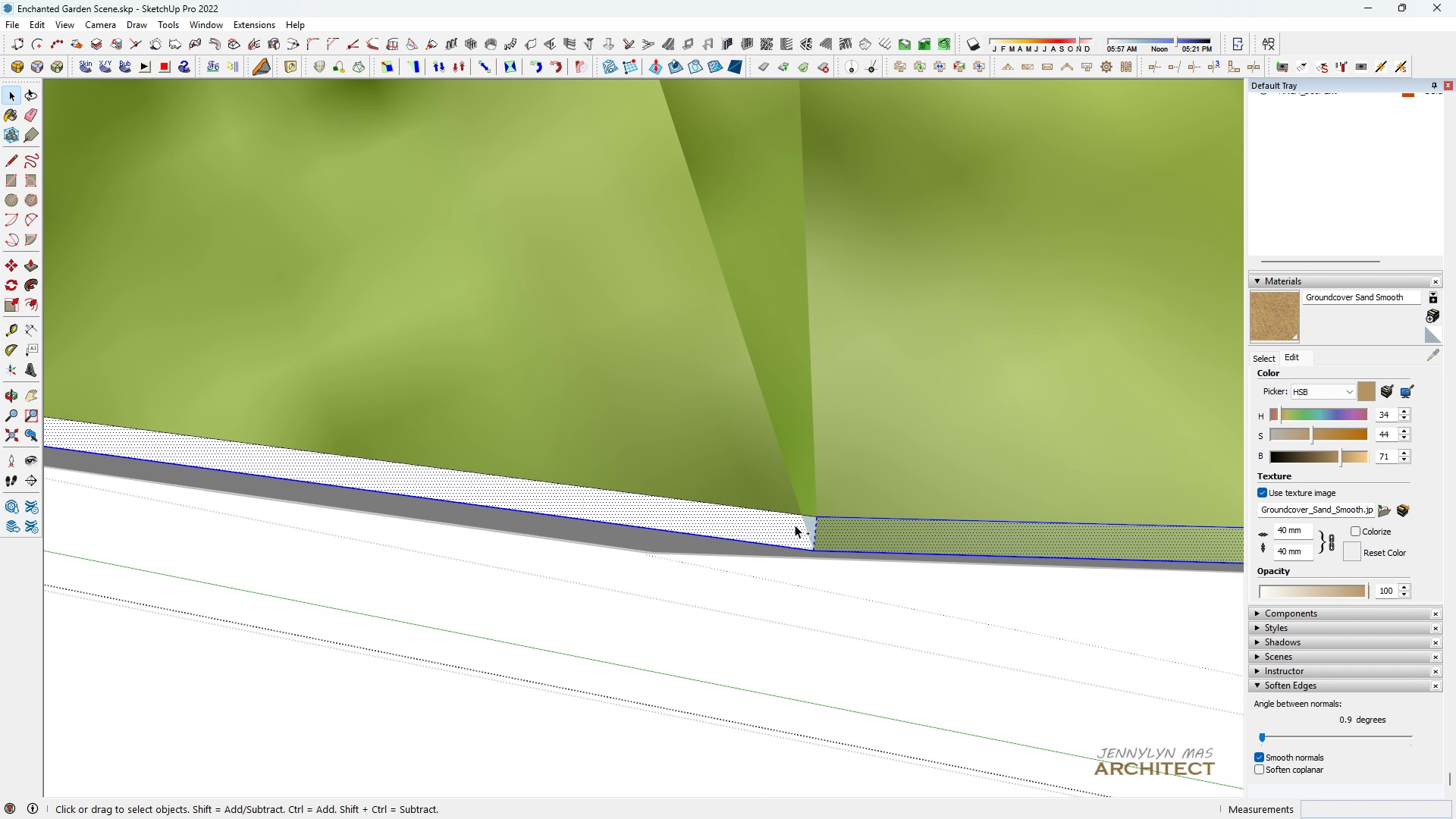 
left_click([795, 525])
 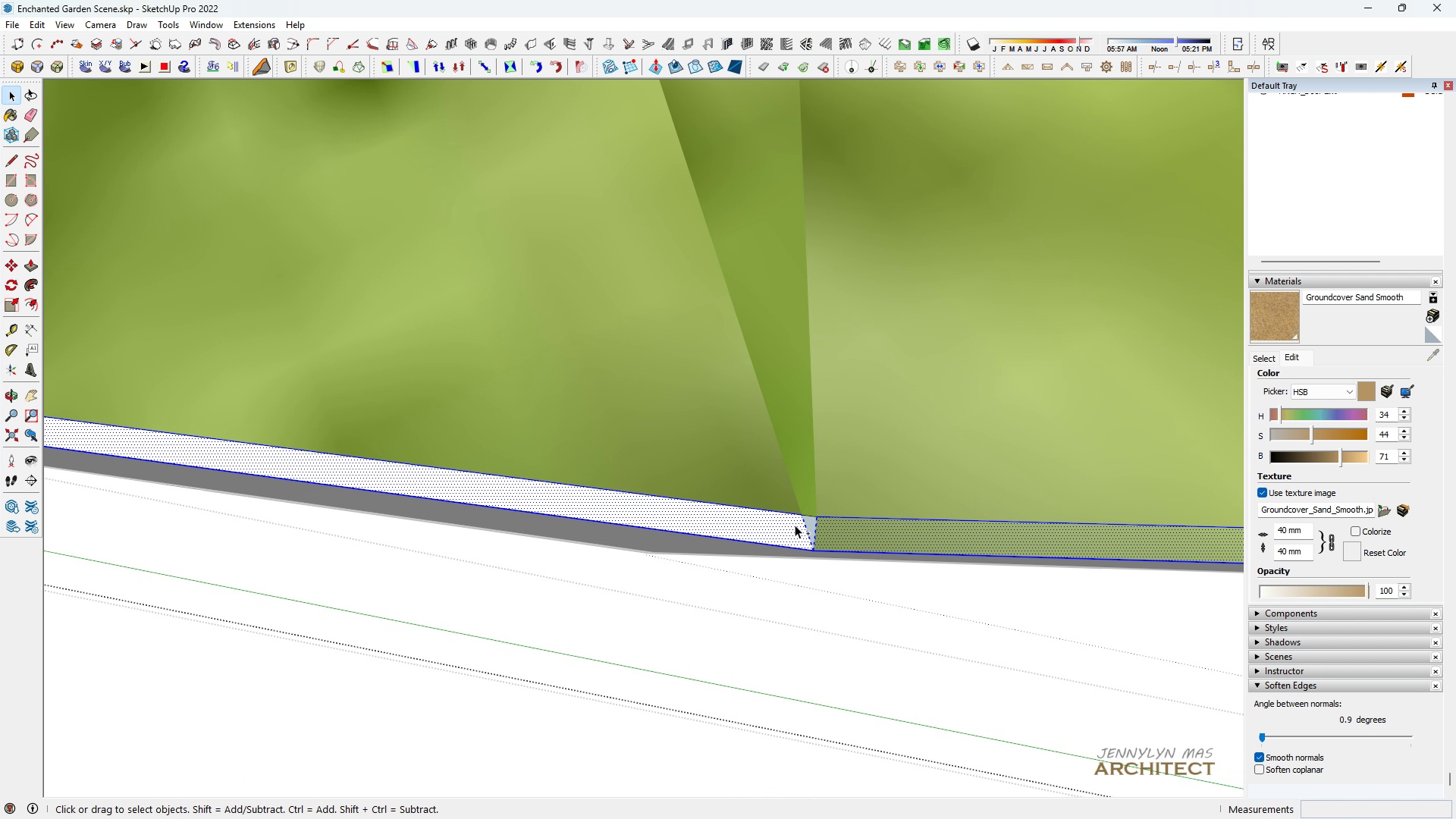 
hold_key(key=ControlLeft, duration=1.26)
double_click([795, 525])
 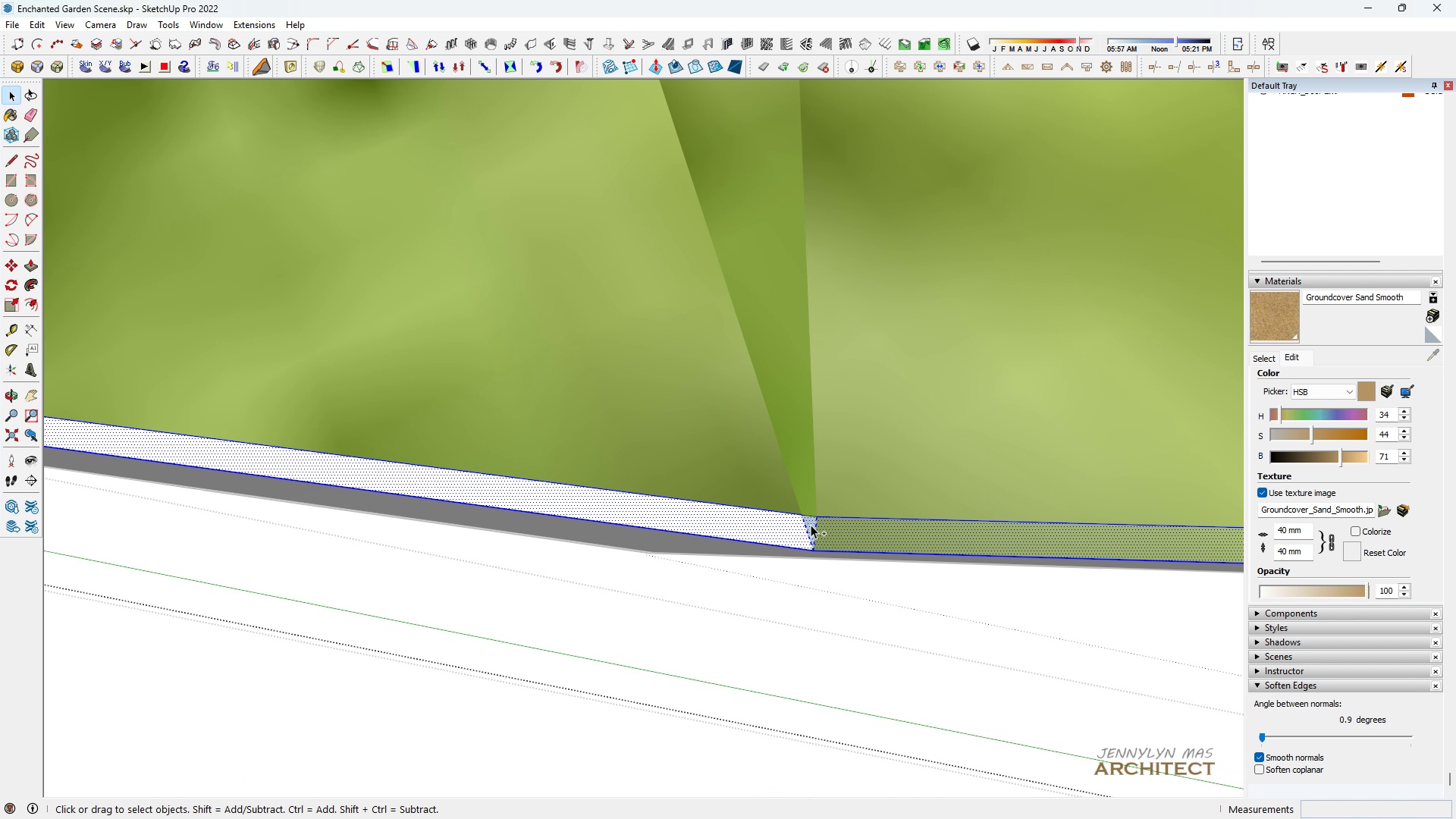 
triple_click([811, 525])
 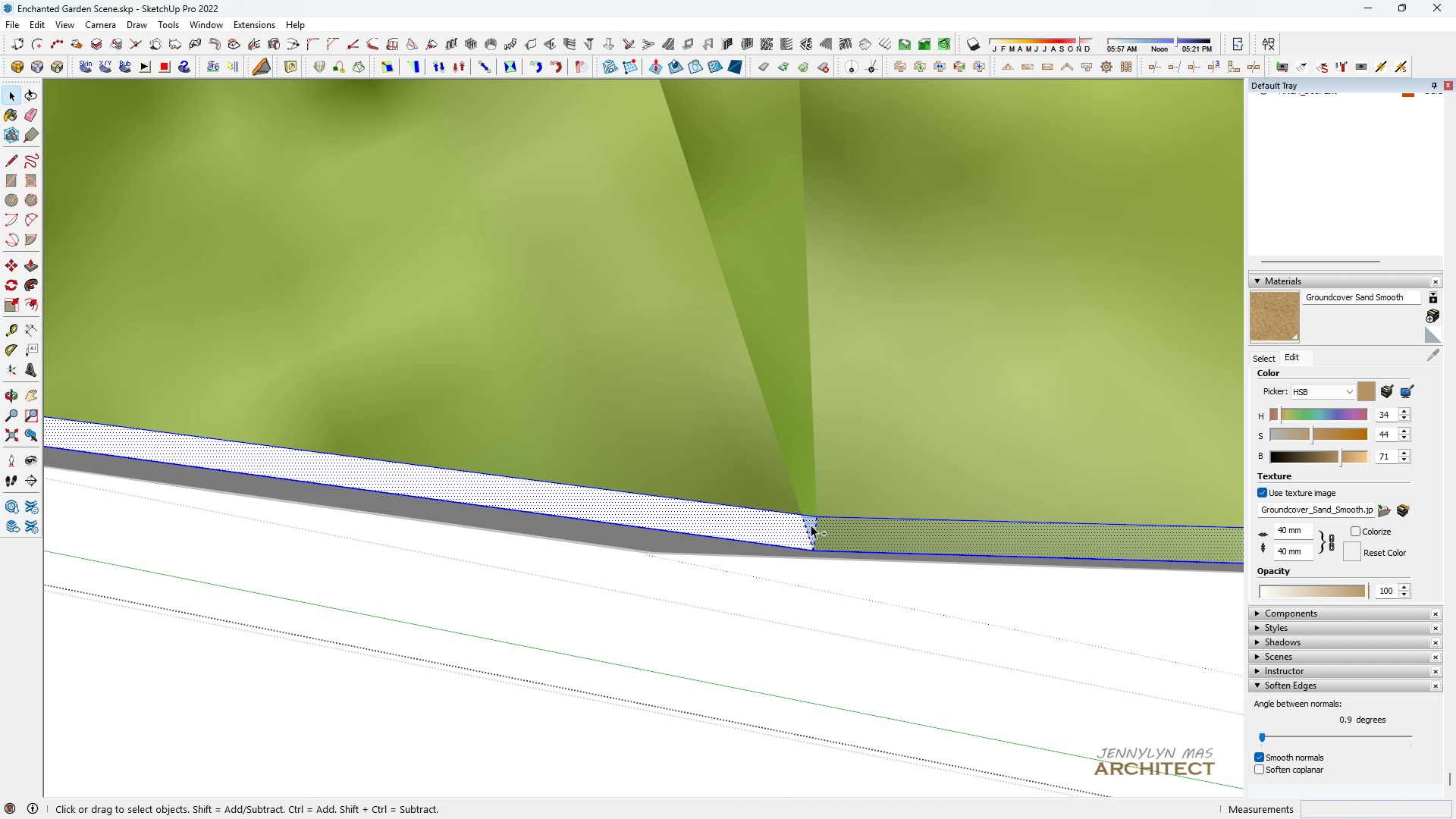 
triple_click([811, 525])
 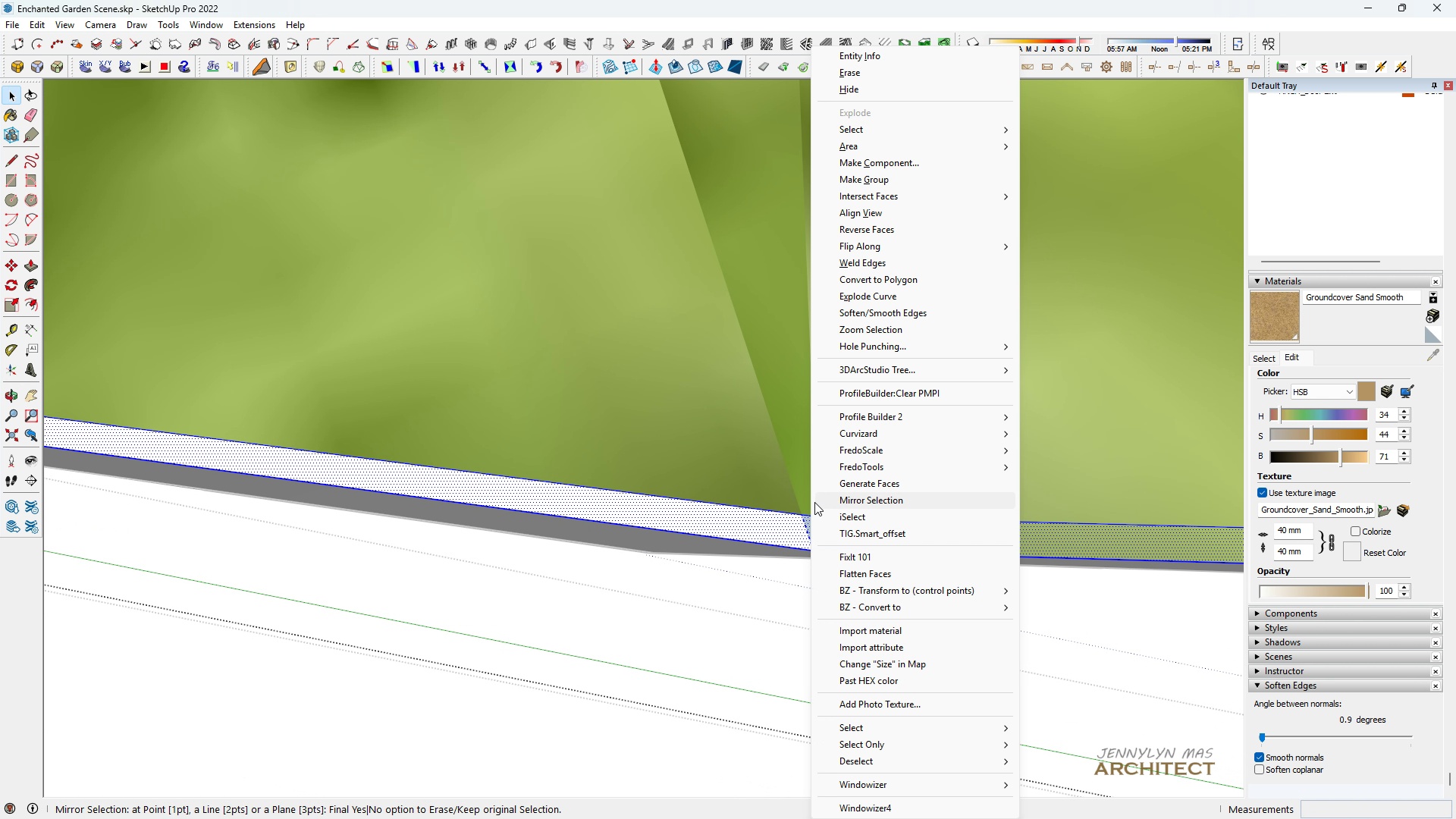 
right_click([811, 525])
 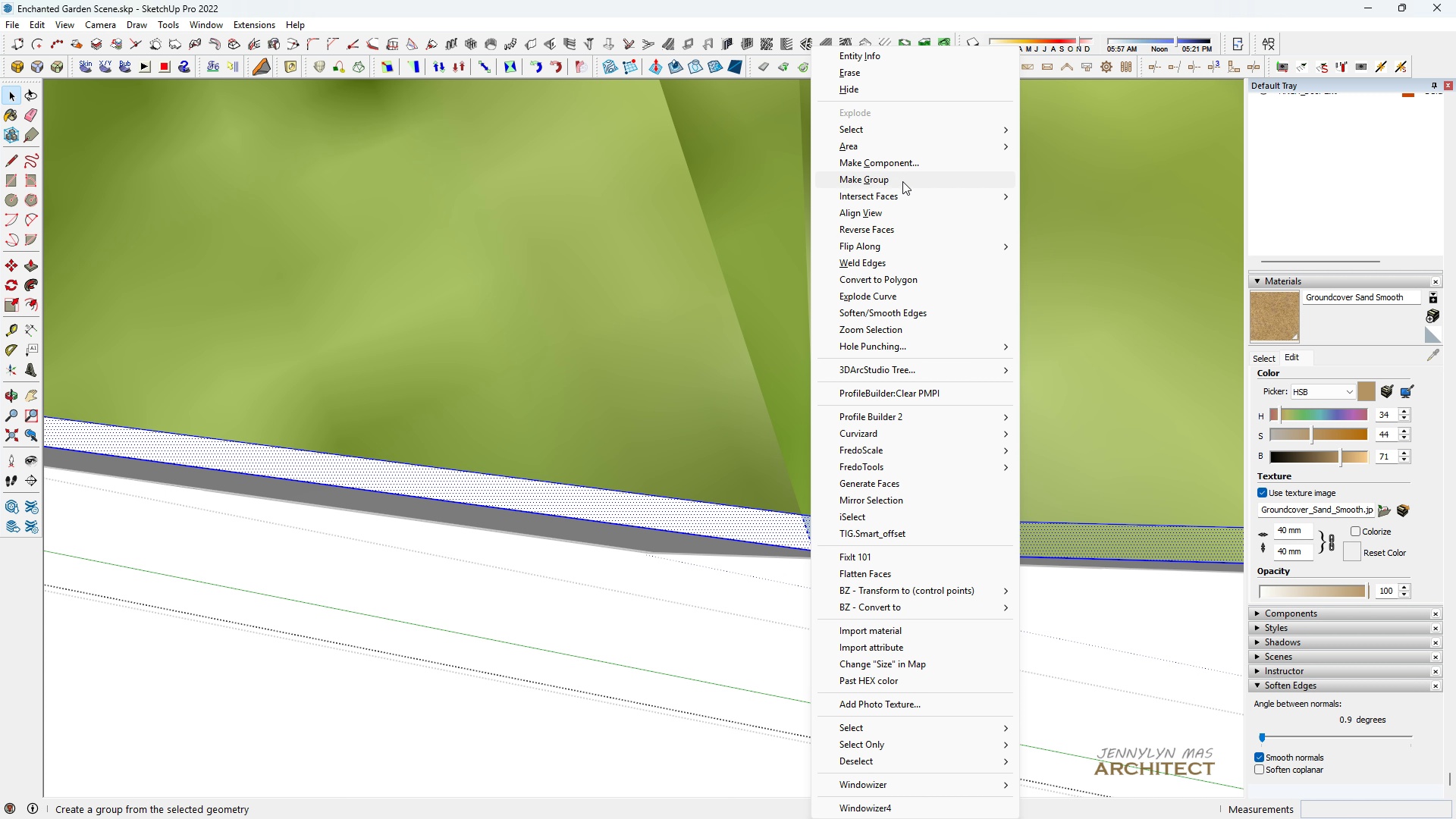 
left_click([902, 180])
 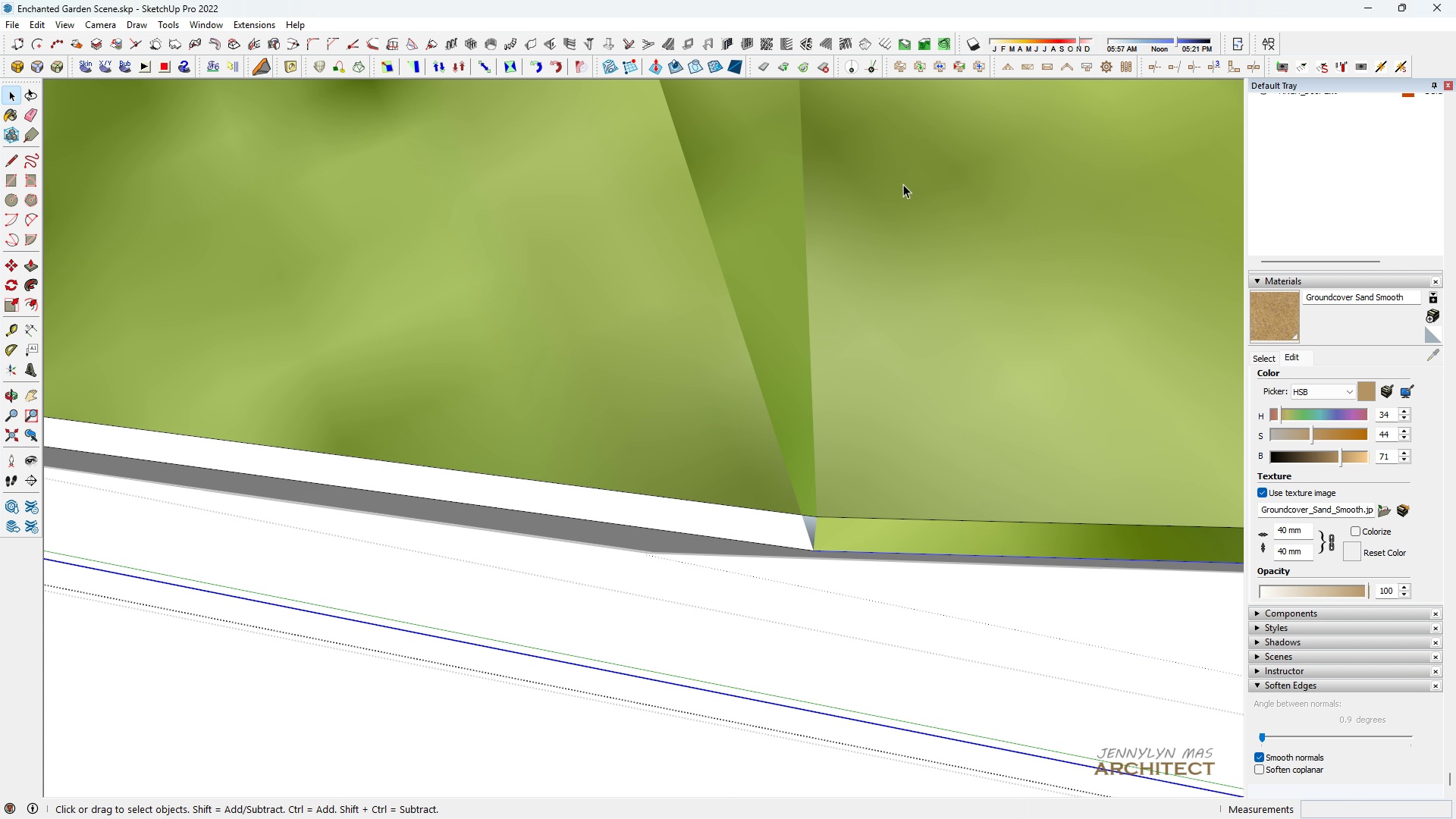 
key(Delete)
 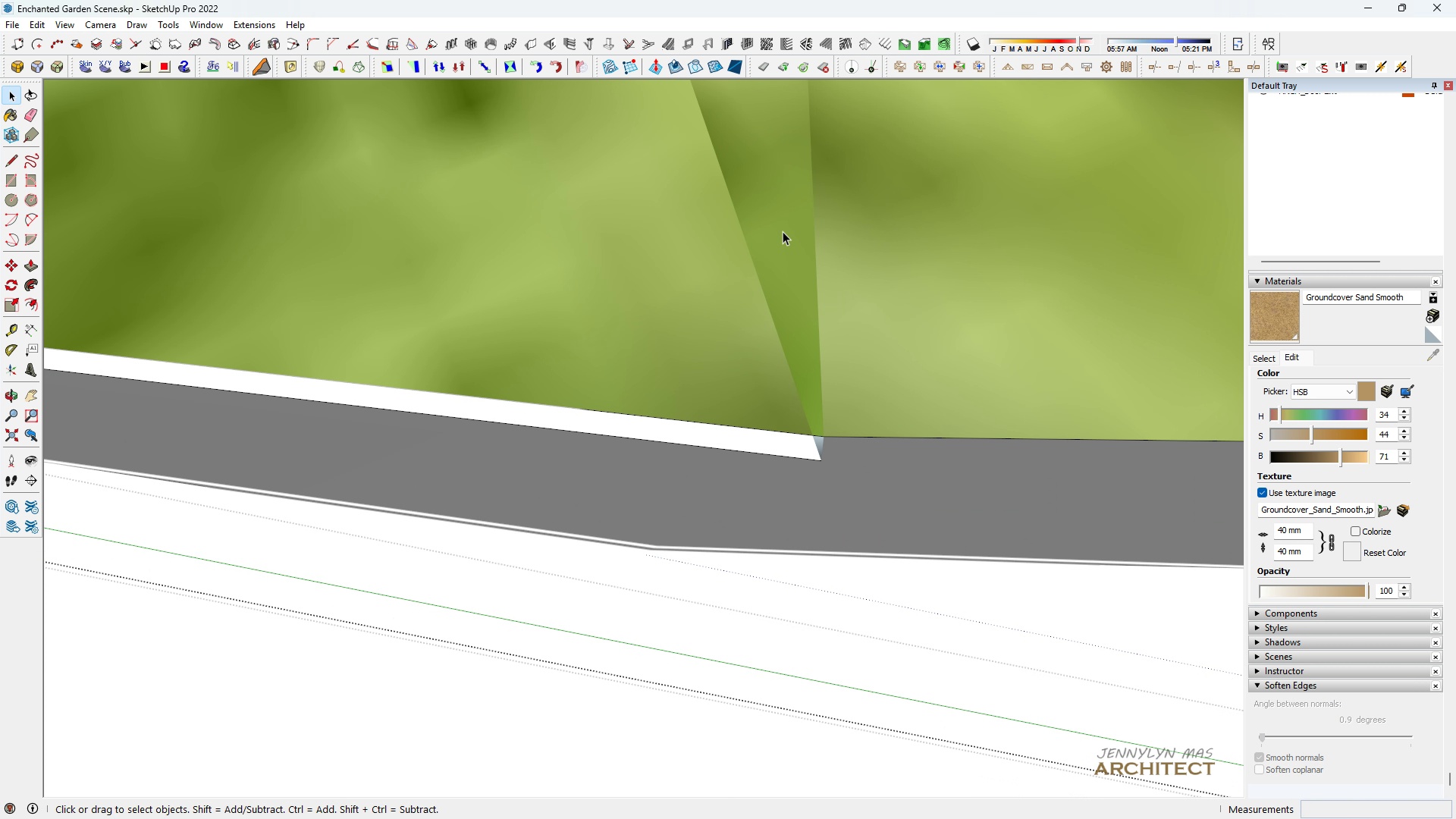 
scroll: coordinate [757, 237], scroll_direction: down, amount: 5.0
 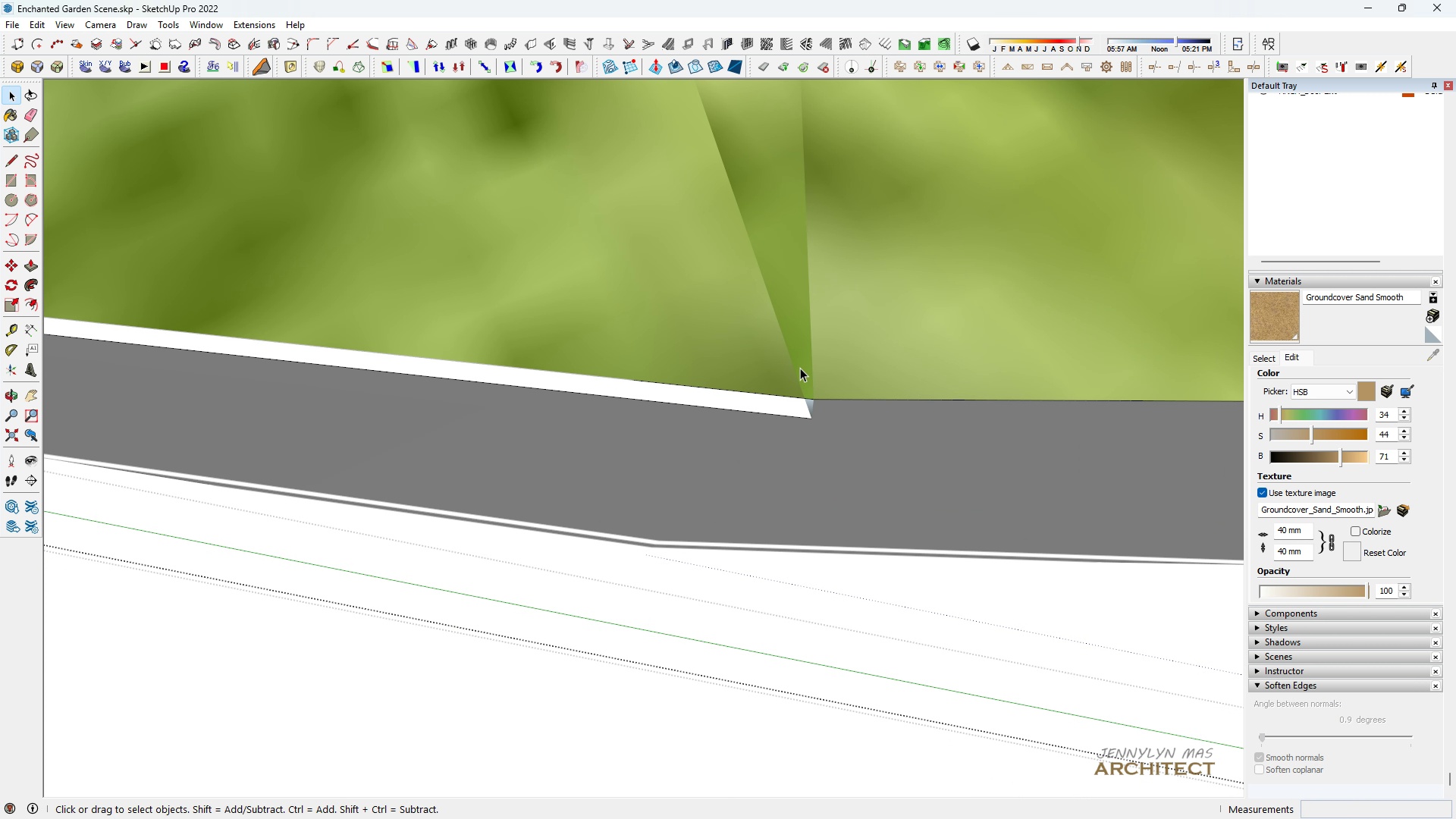 
scroll: coordinate [814, 435], scroll_direction: up, amount: 6.0
 